 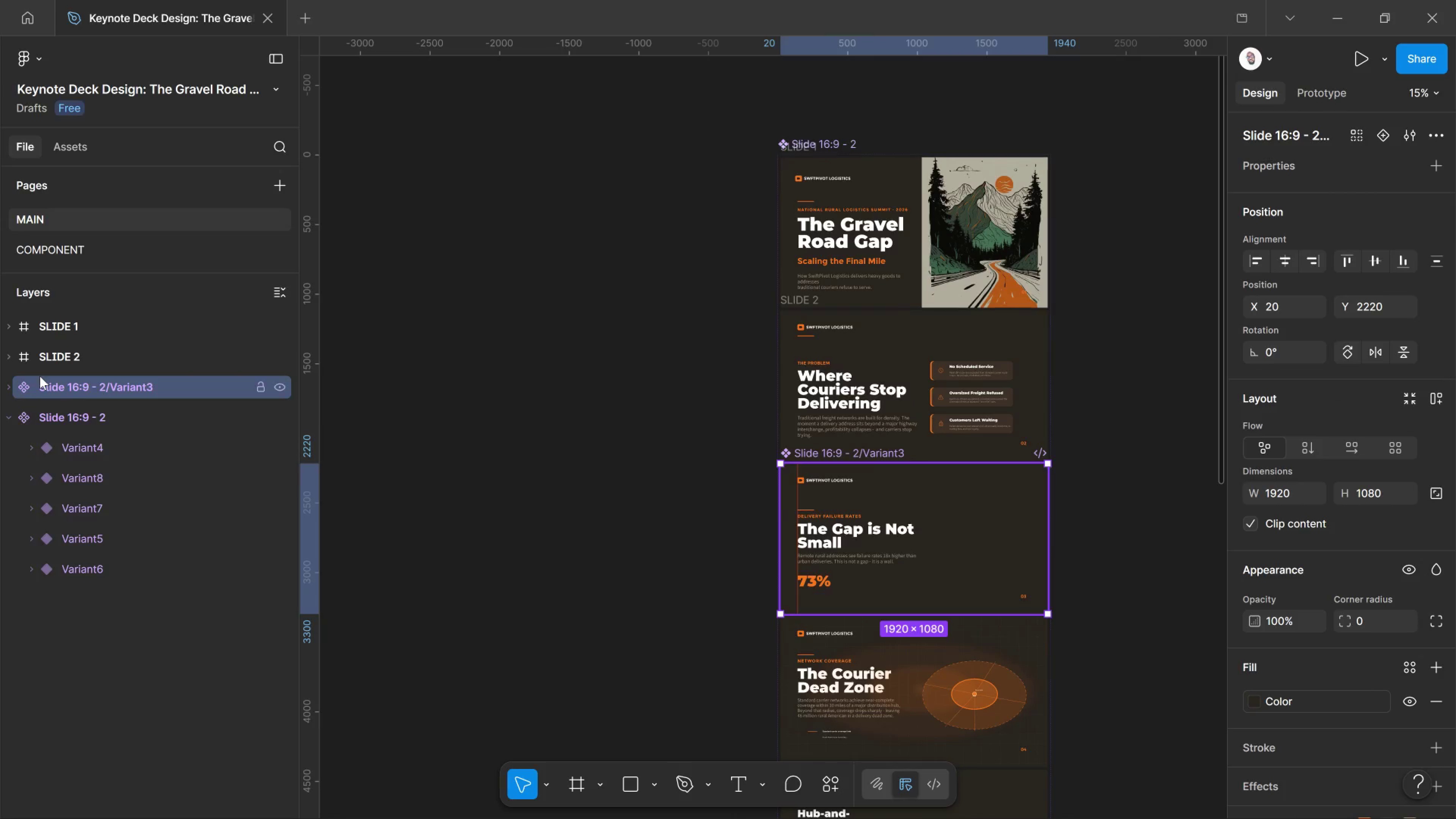 
double_click([42, 383])
 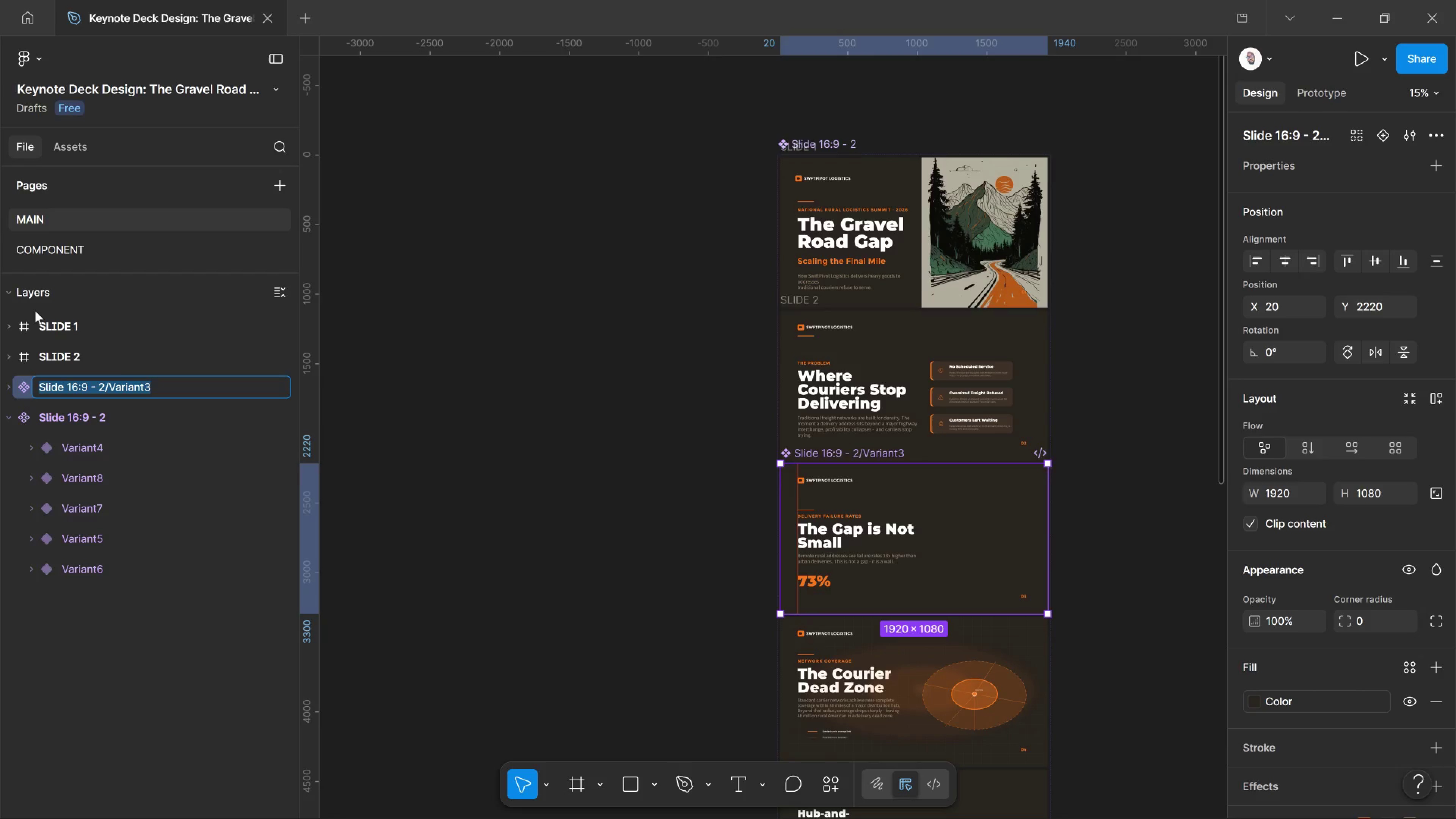 
left_click([229, 374])
 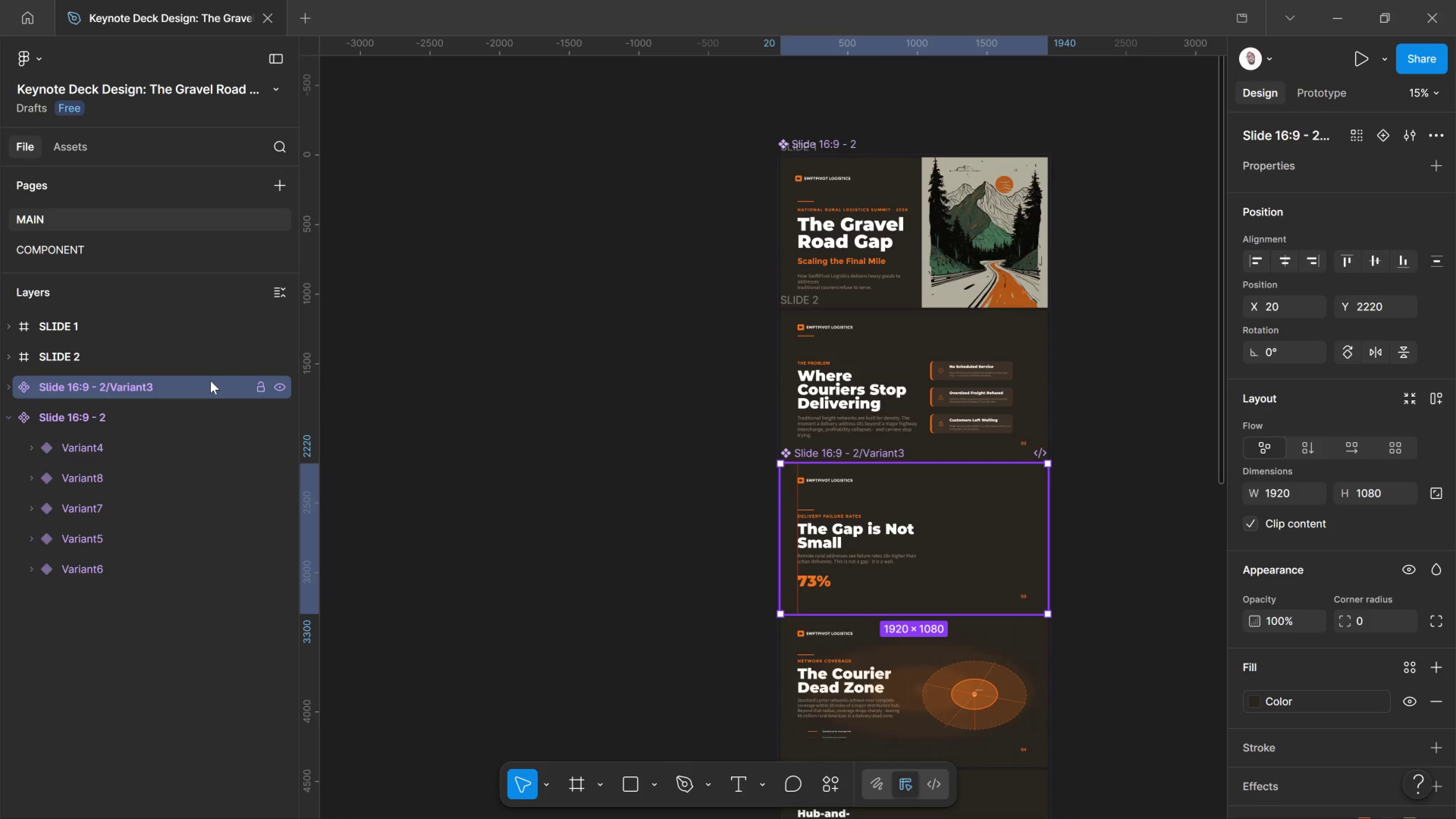 
right_click([210, 381])
 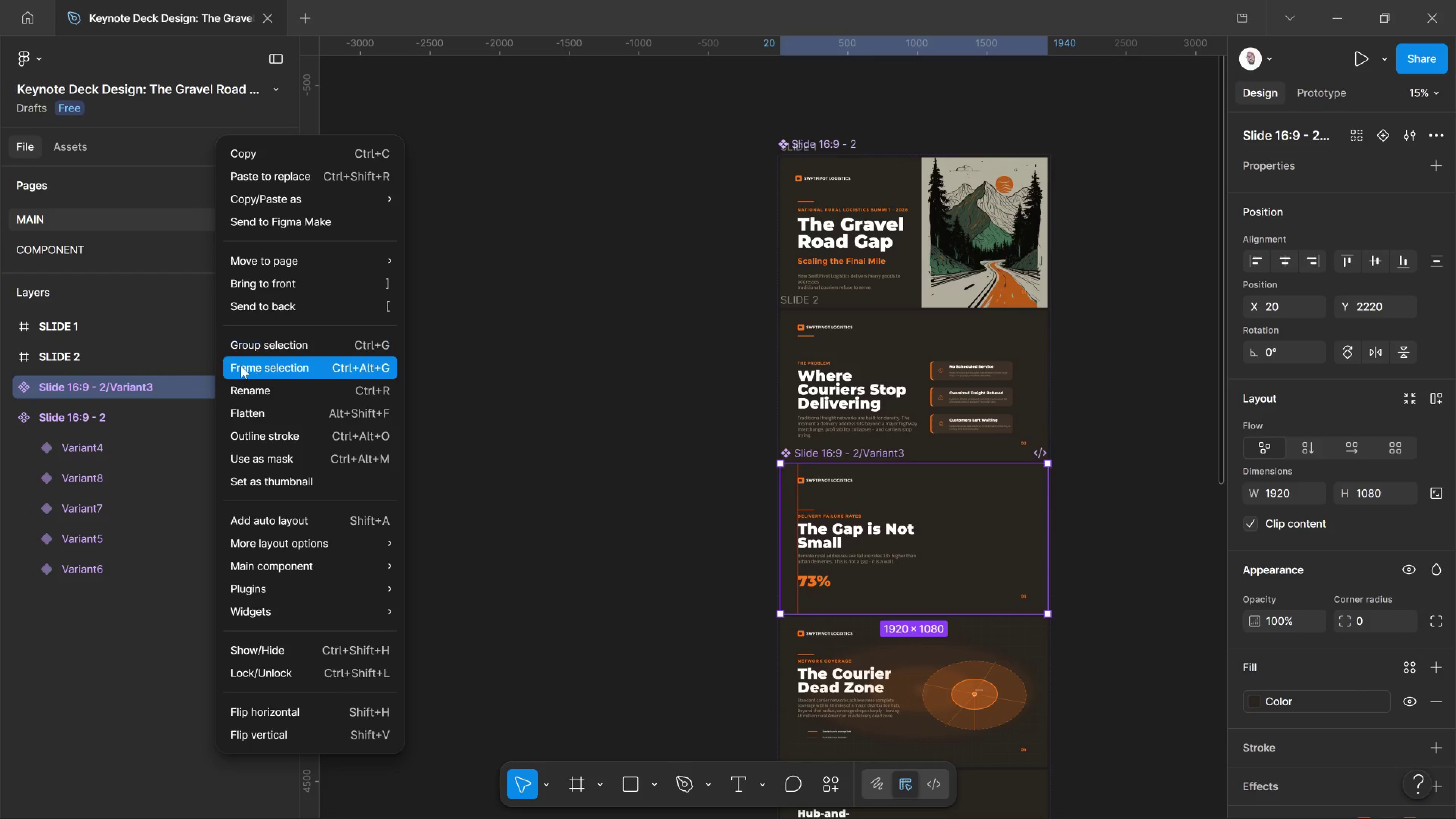 
left_click([241, 366])
 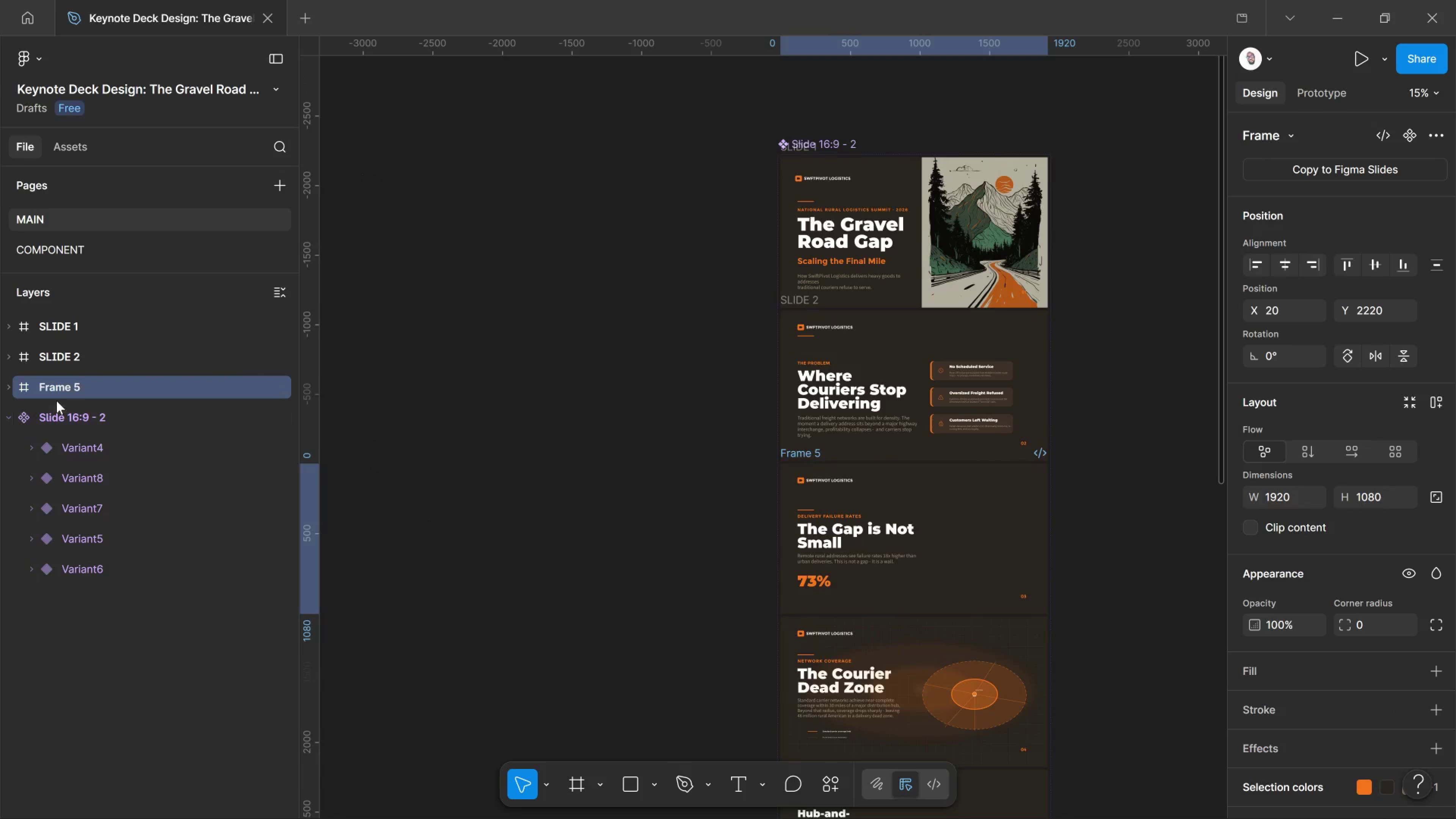 
double_click([61, 388])
 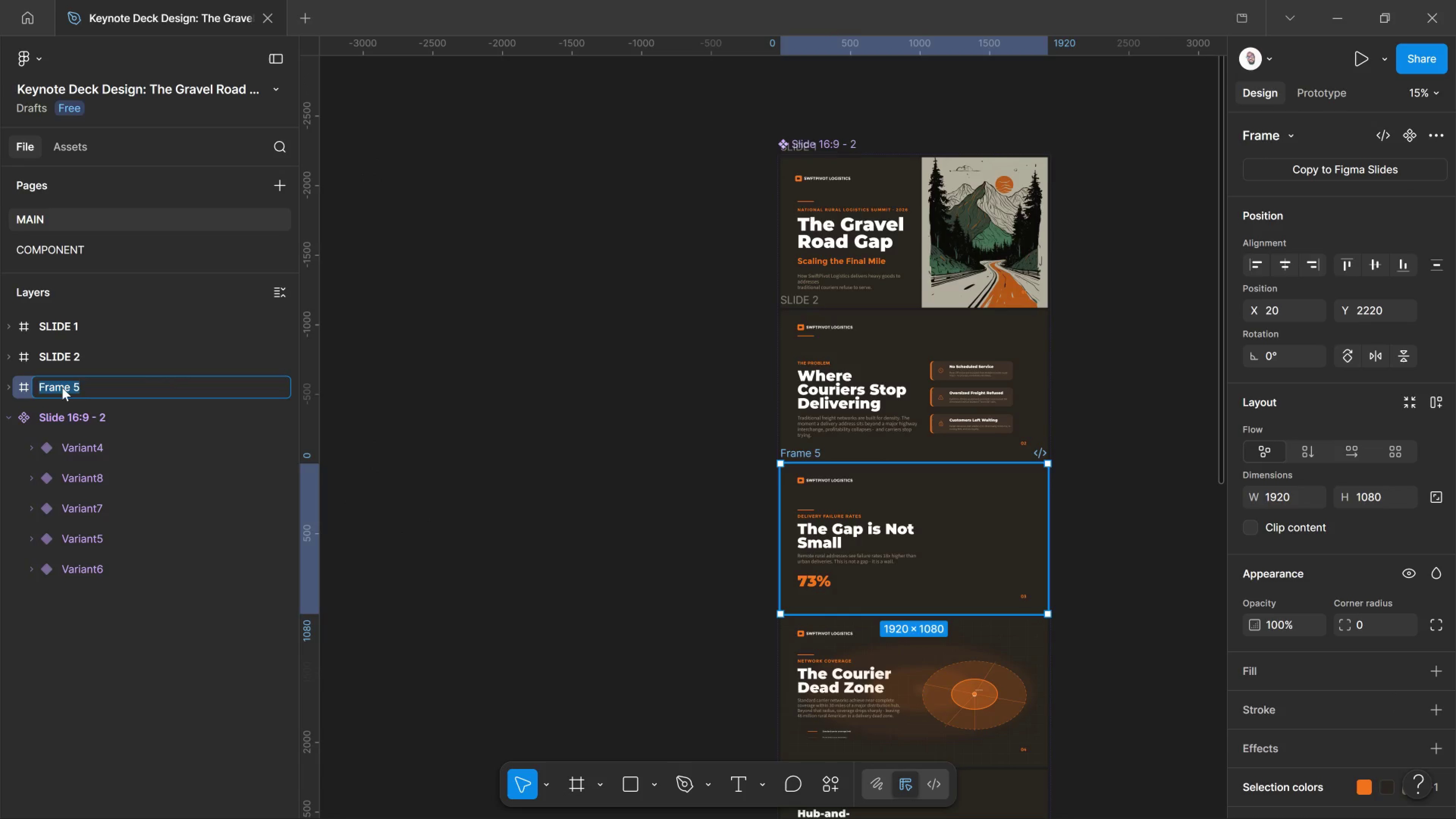 
type(SLIDE 3)
 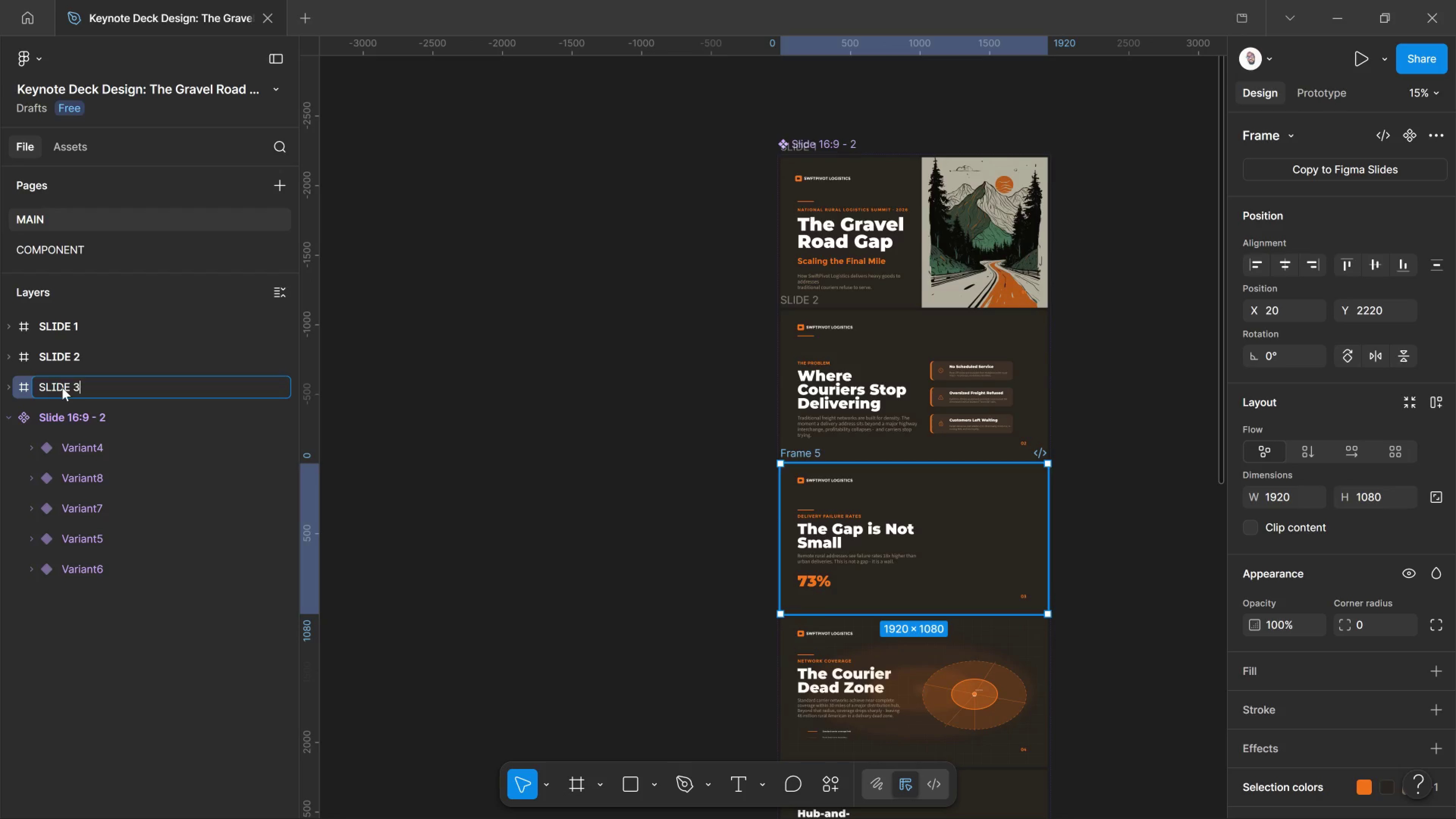 
key(Enter)
 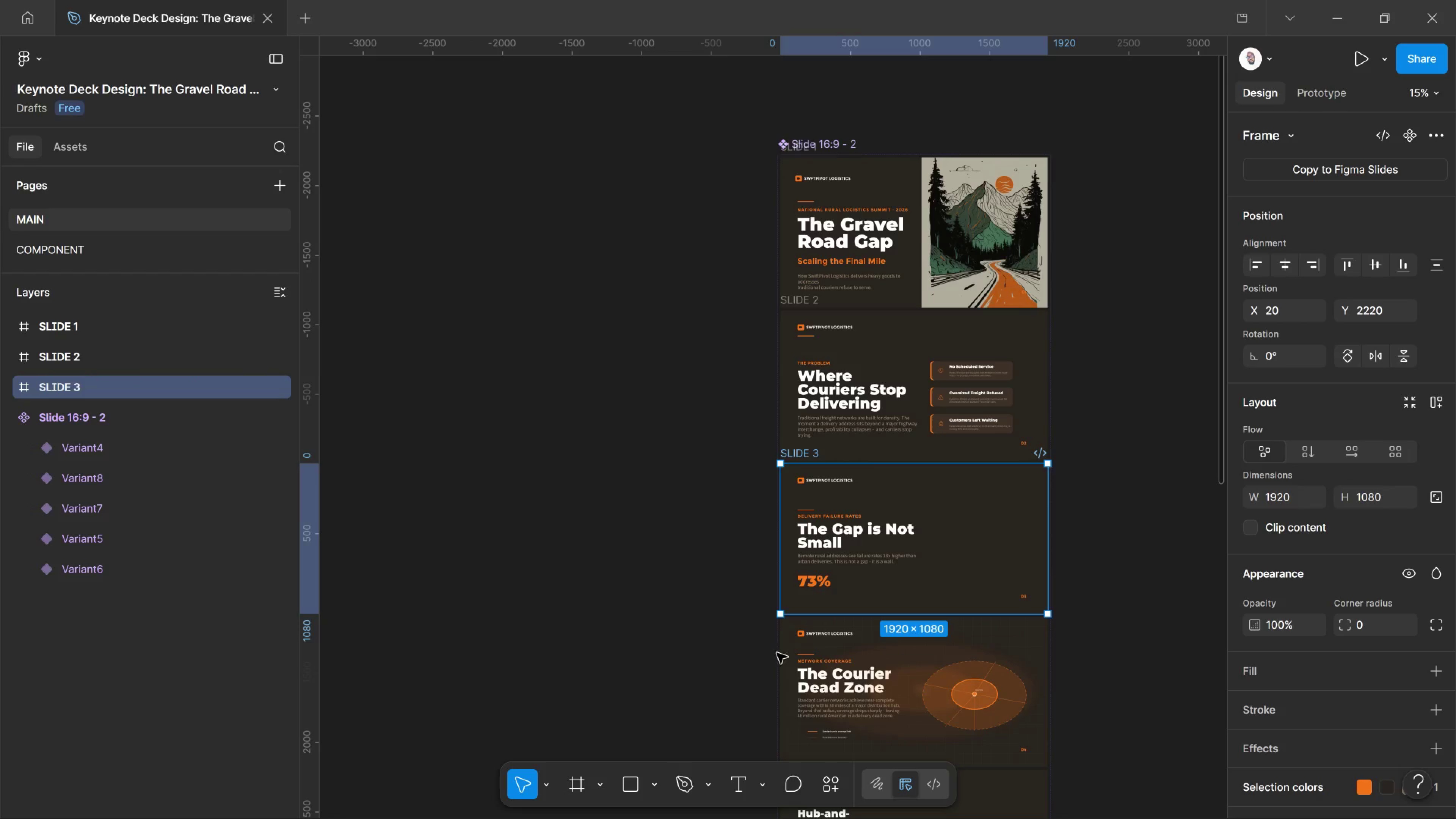 
left_click([863, 645])
 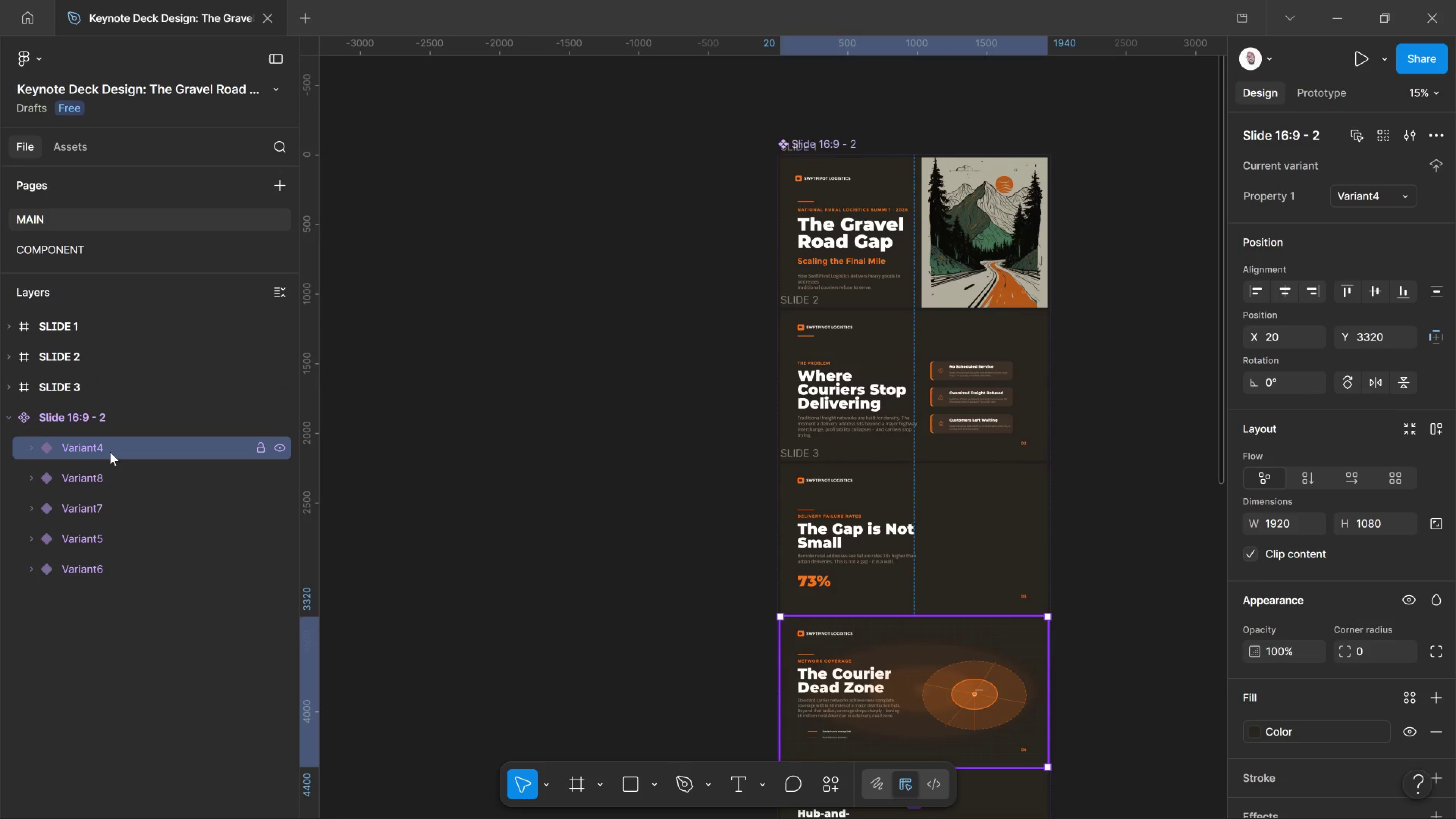 
left_click_drag(start_coordinate=[104, 449], to_coordinate=[75, 395])
 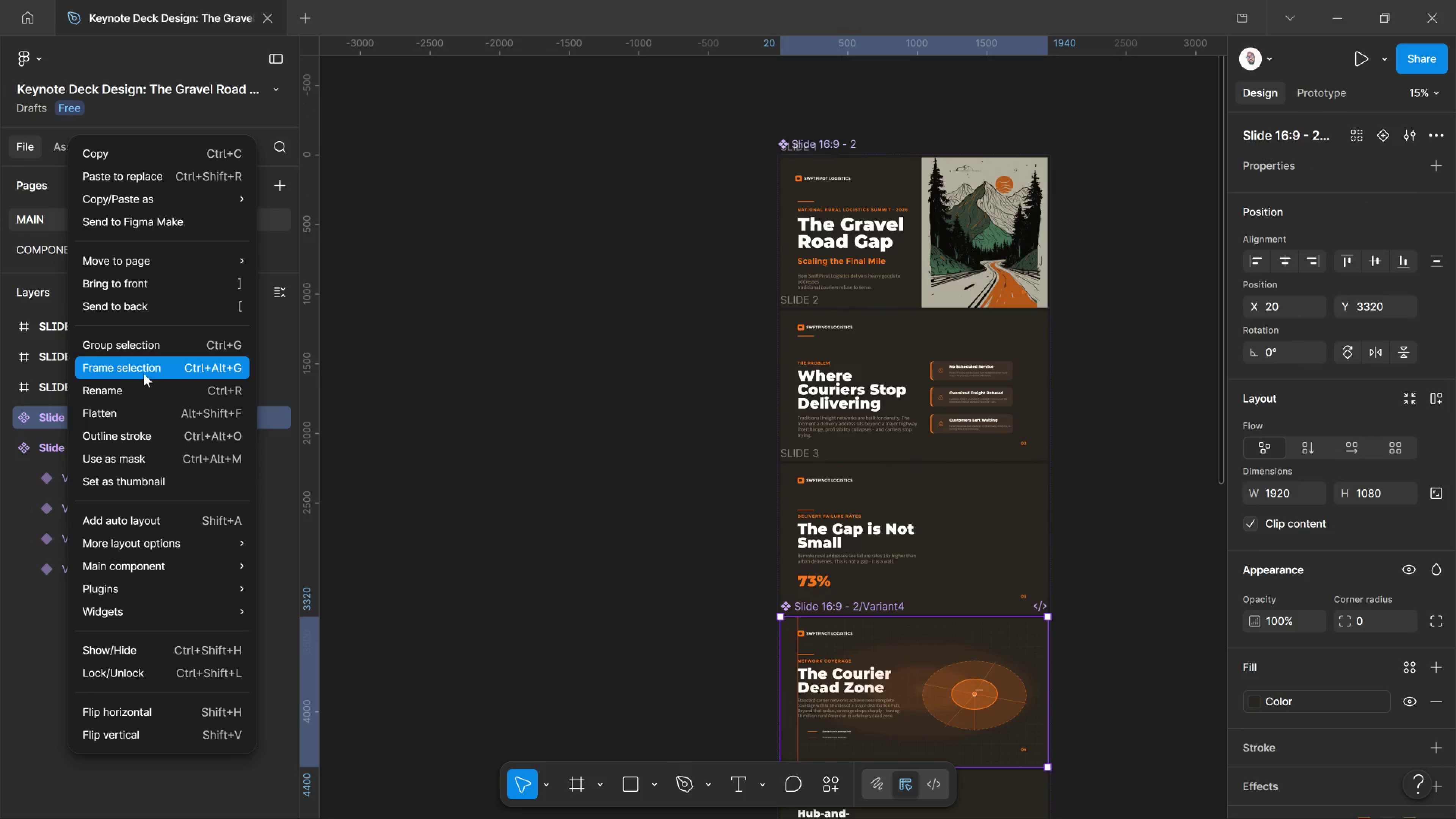 
left_click([144, 372])
 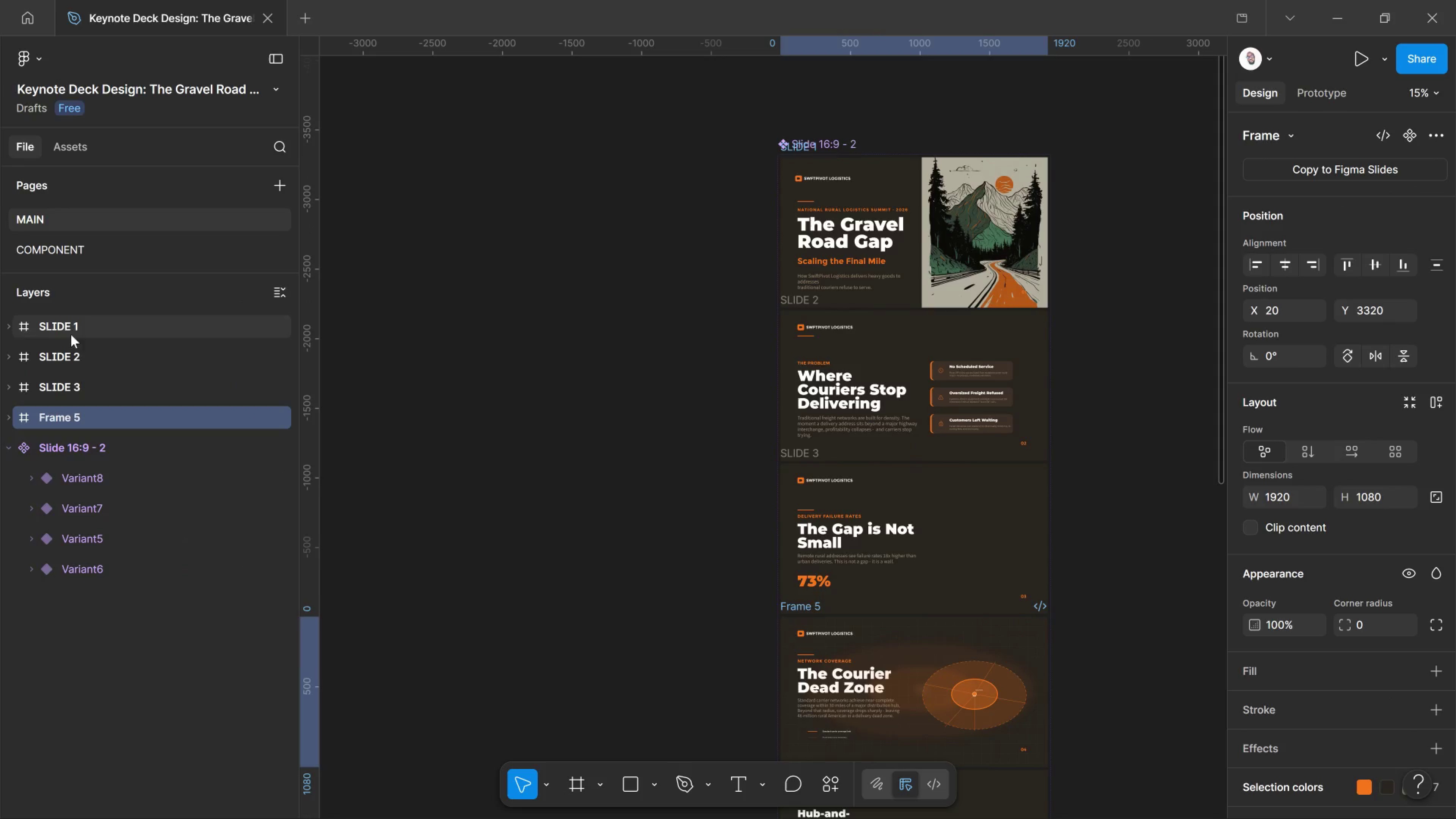 
left_click([69, 325])
 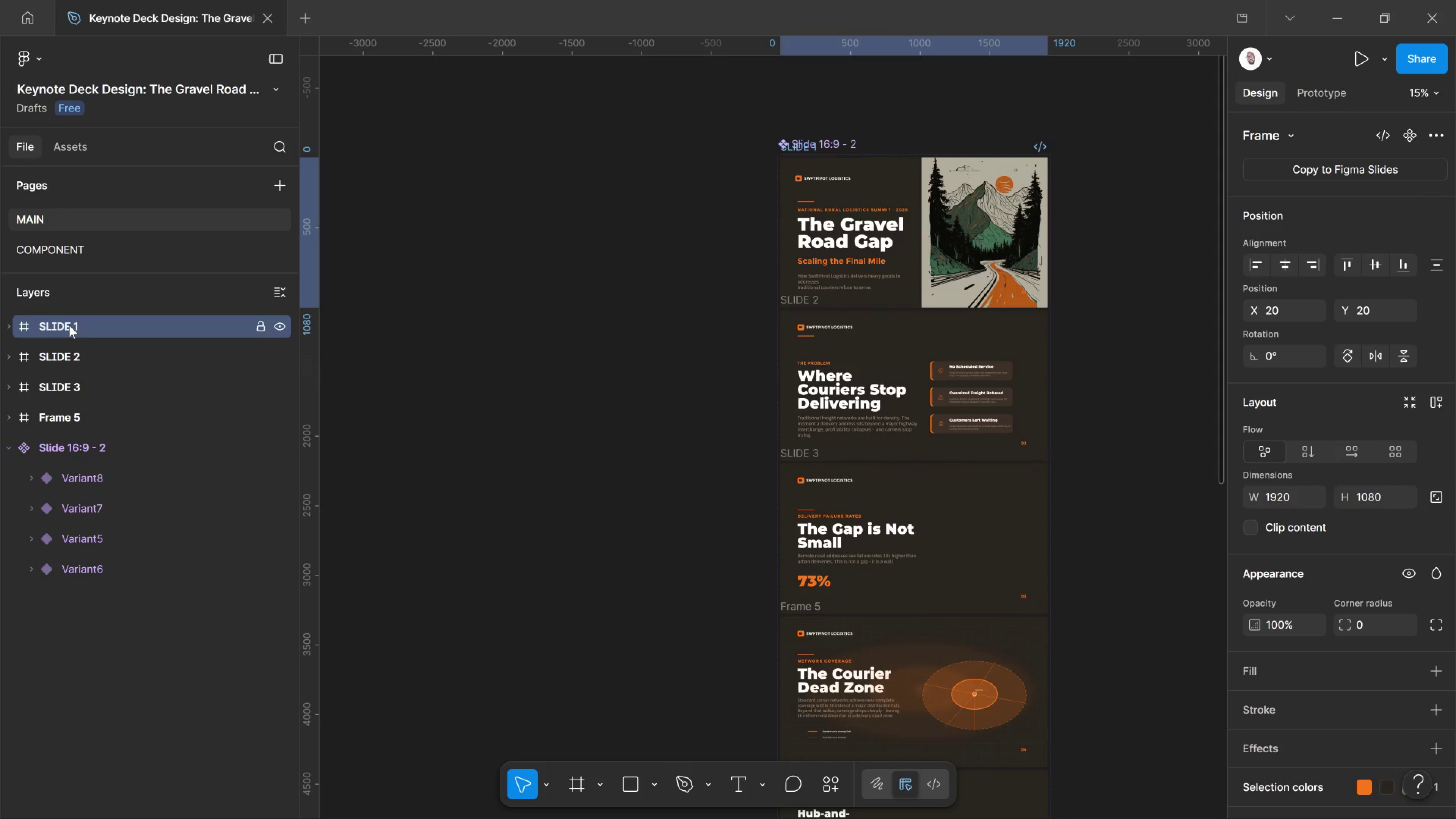 
right_click([69, 325])
 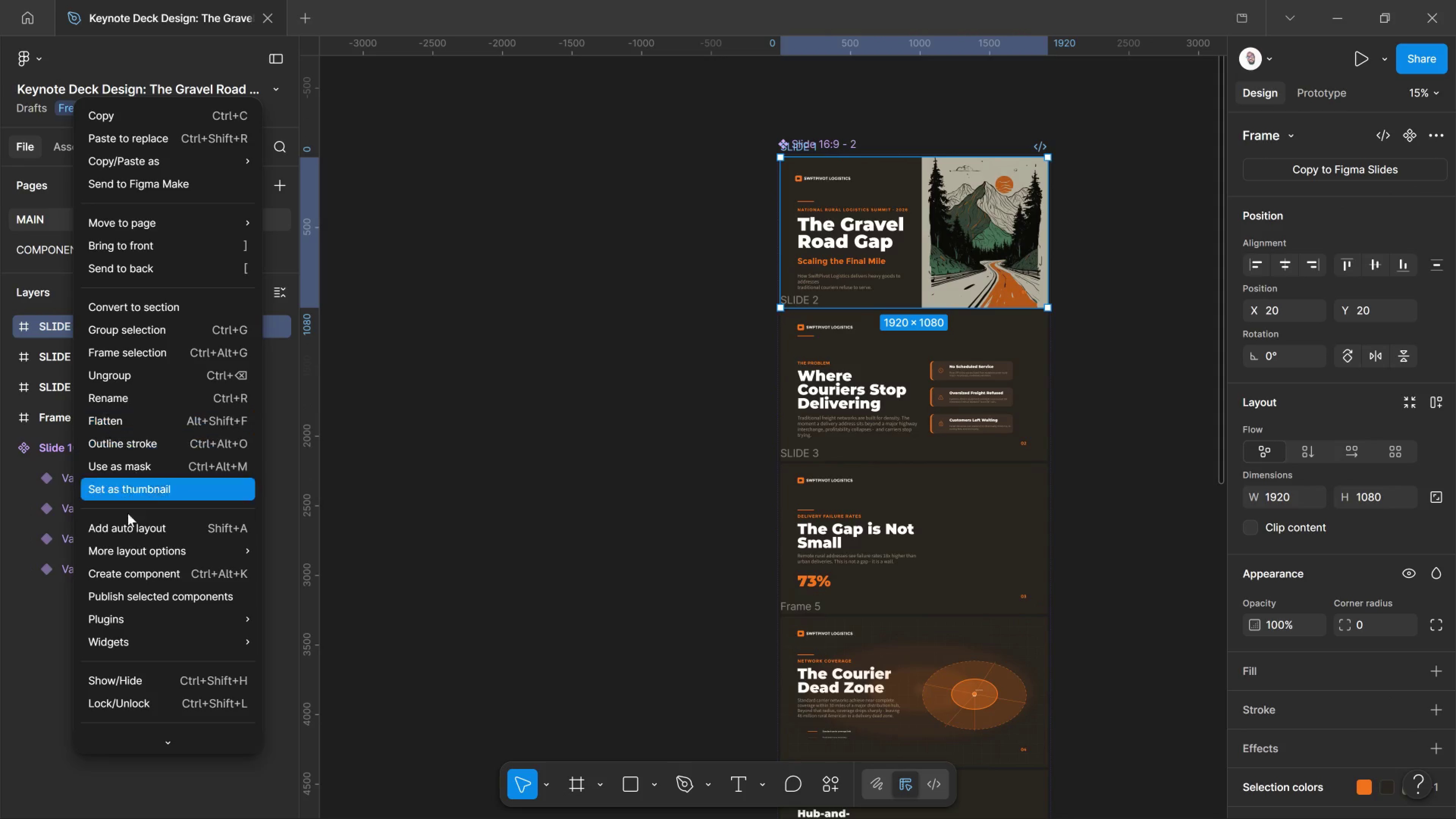 
left_click([127, 522])
 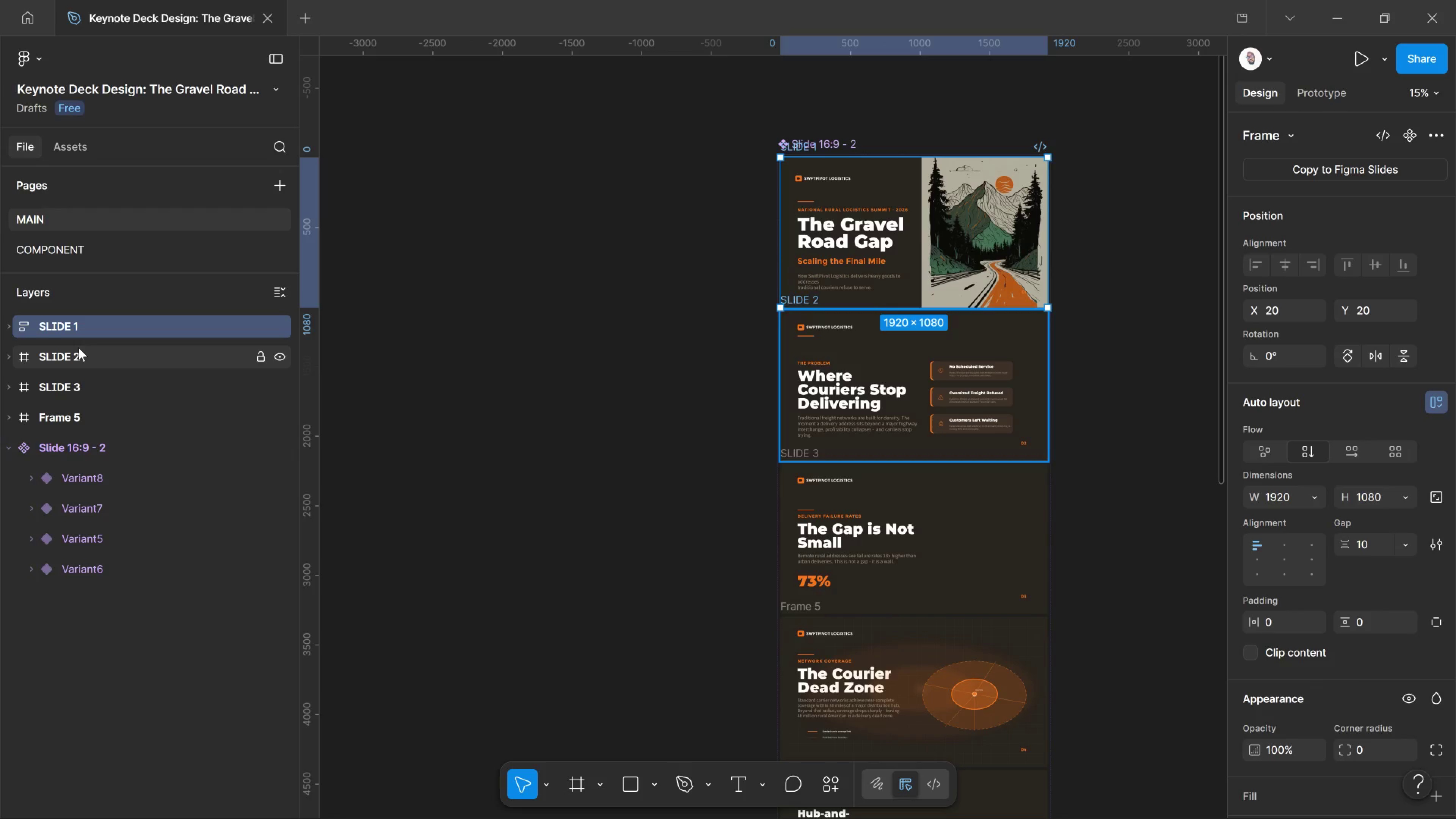 
left_click([78, 348])
 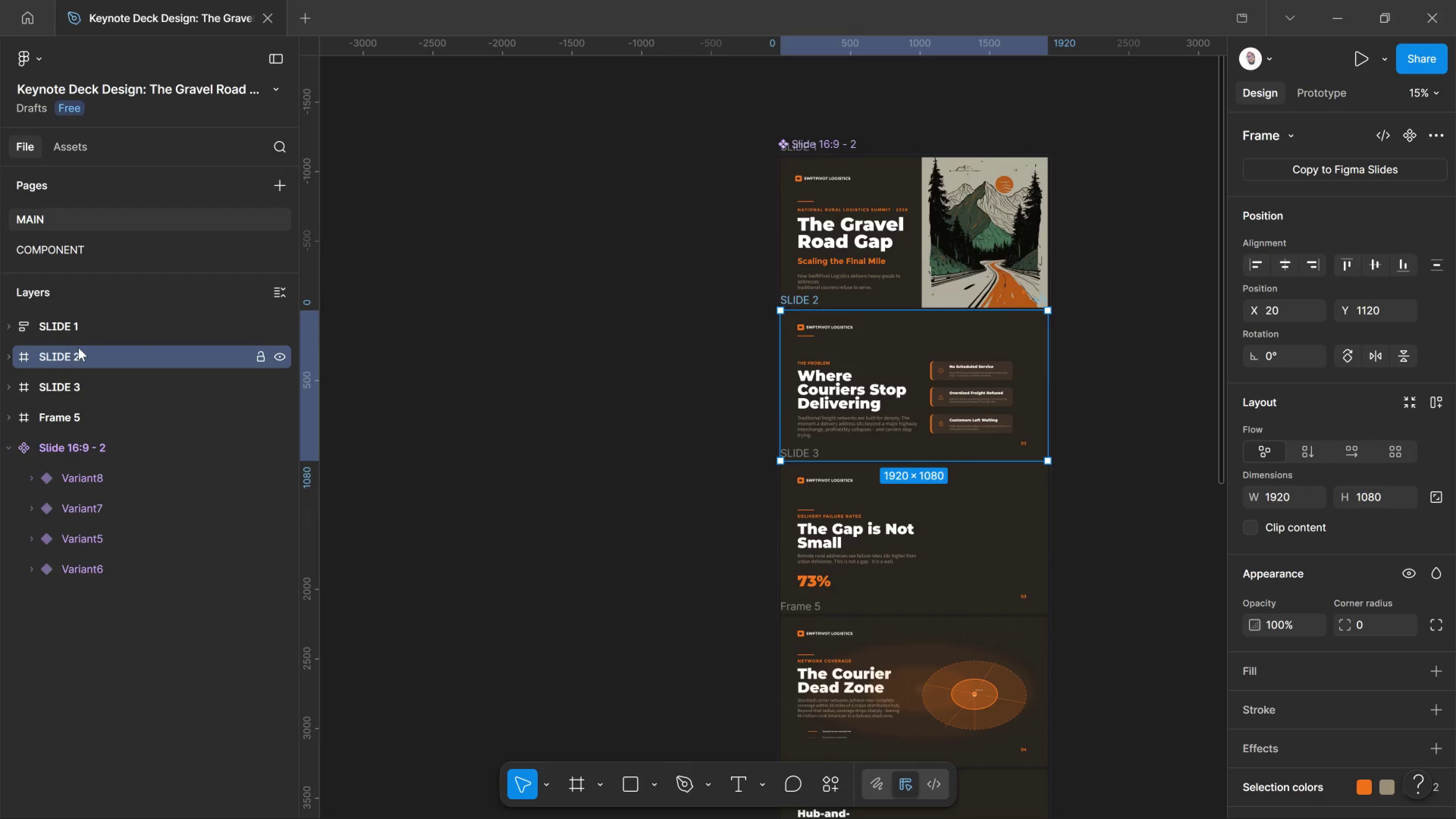 
right_click([78, 348])
 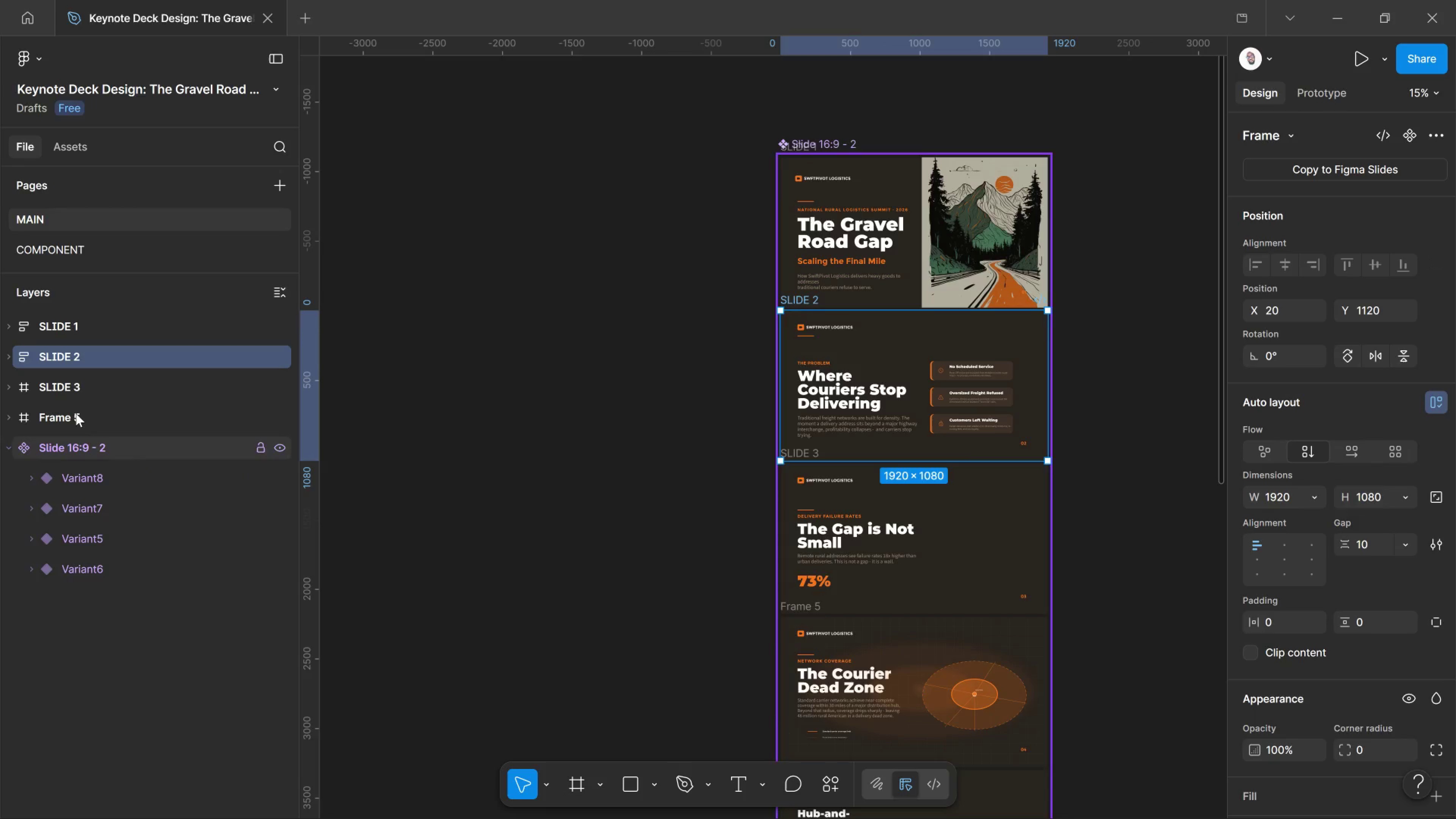 
right_click([75, 391])
 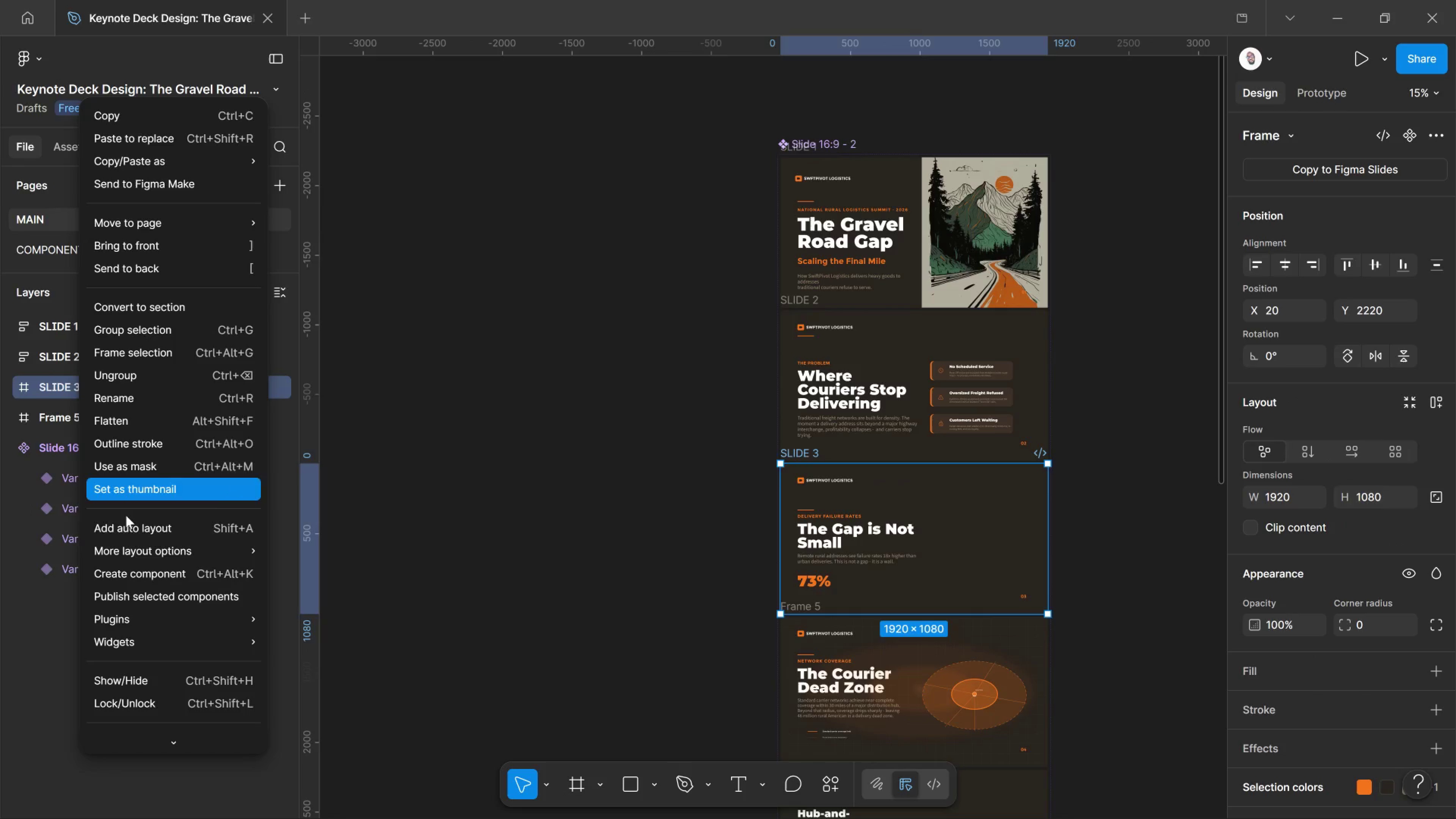 
left_click([128, 537])
 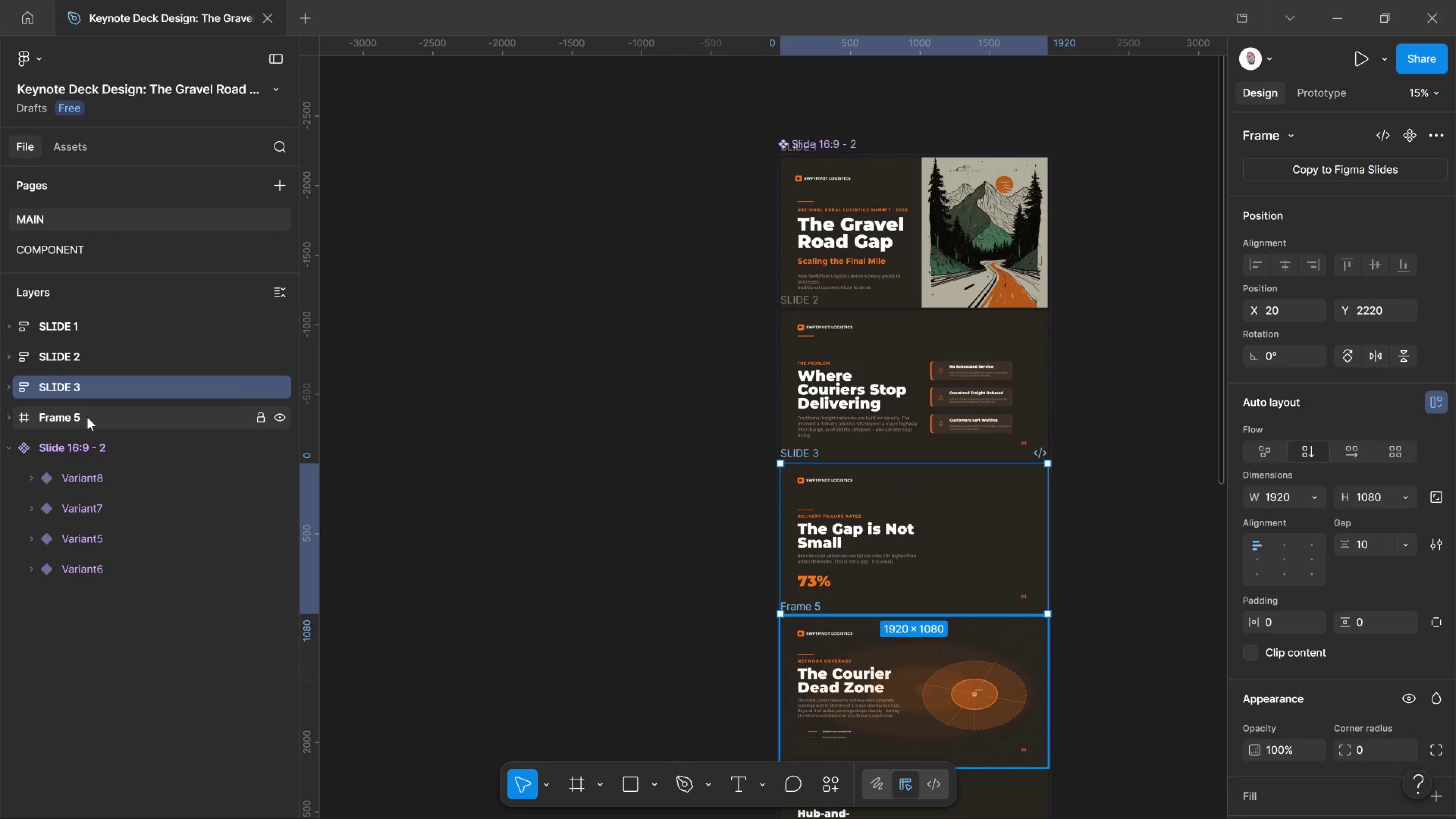 
right_click([87, 417])
 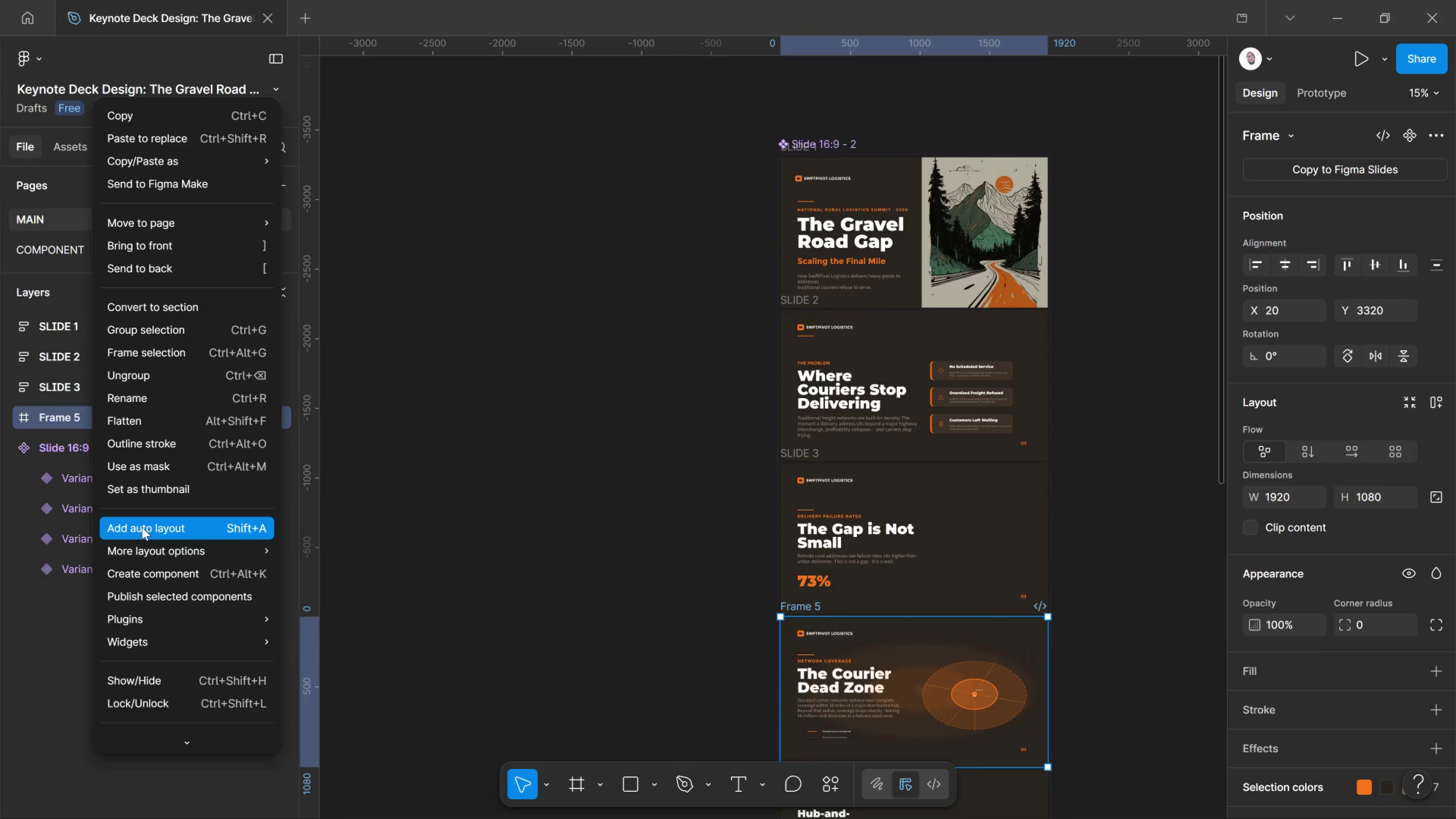 
wait(5.43)
 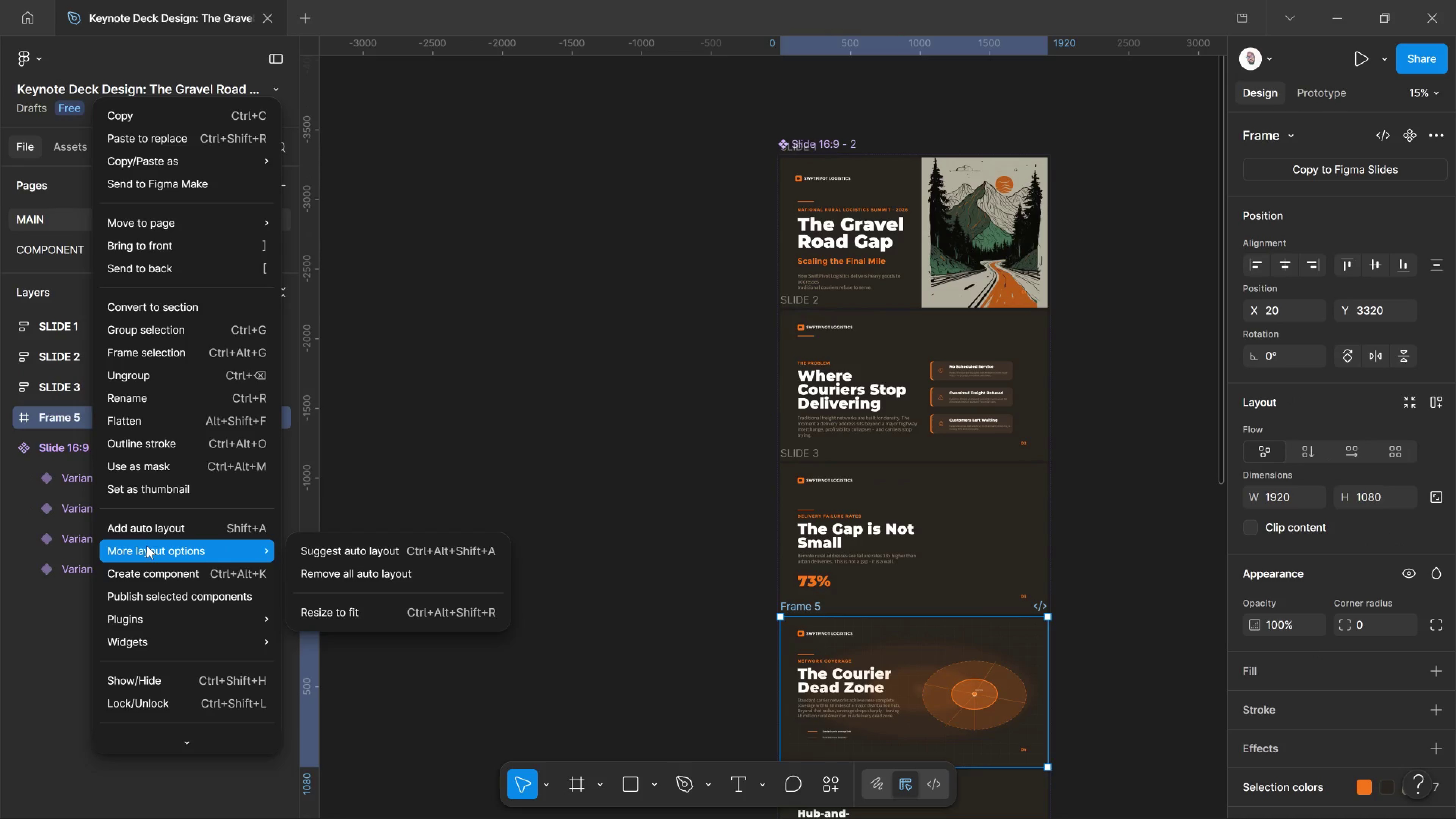 
left_click([142, 527])
 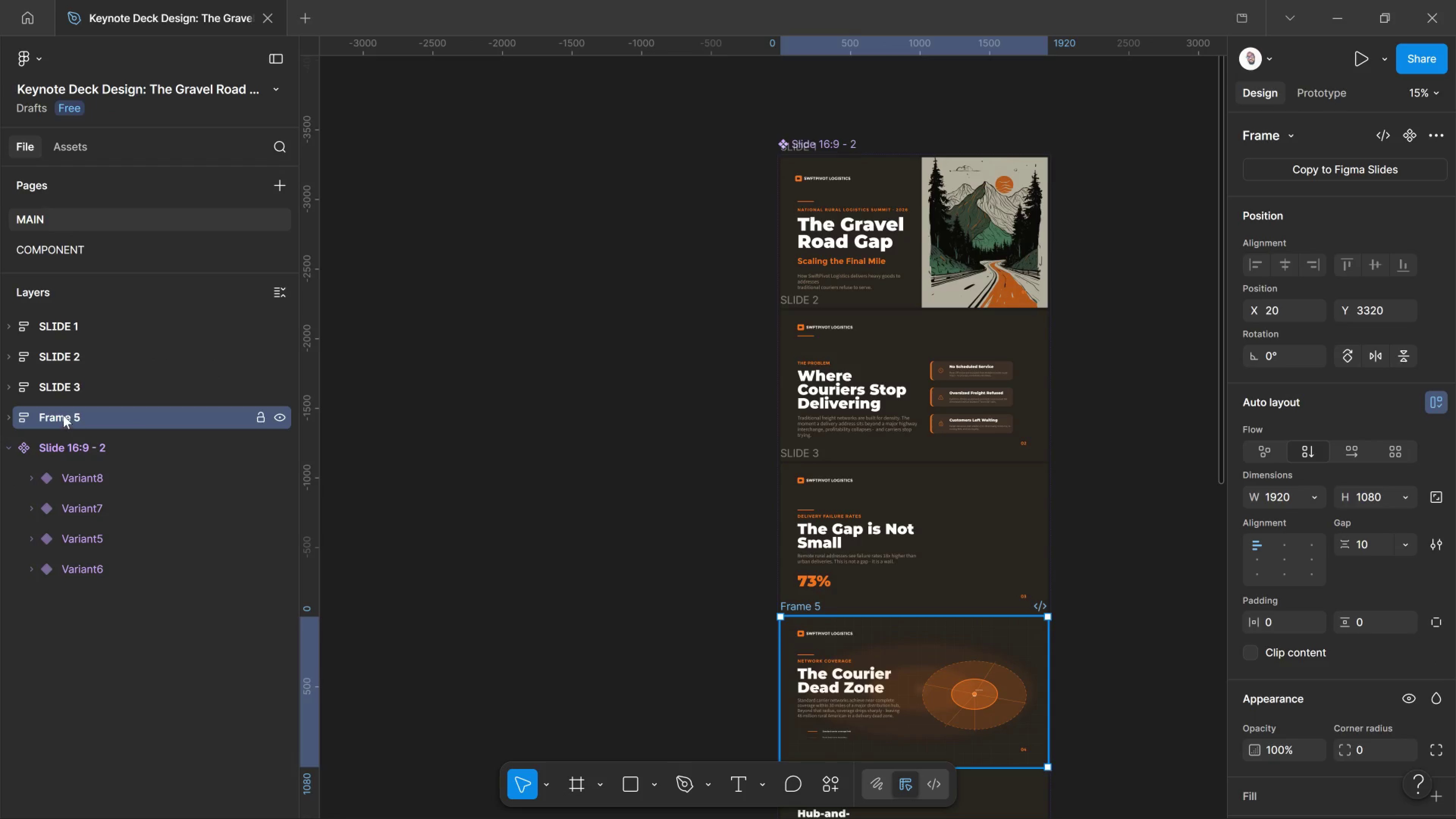 
double_click([63, 413])
 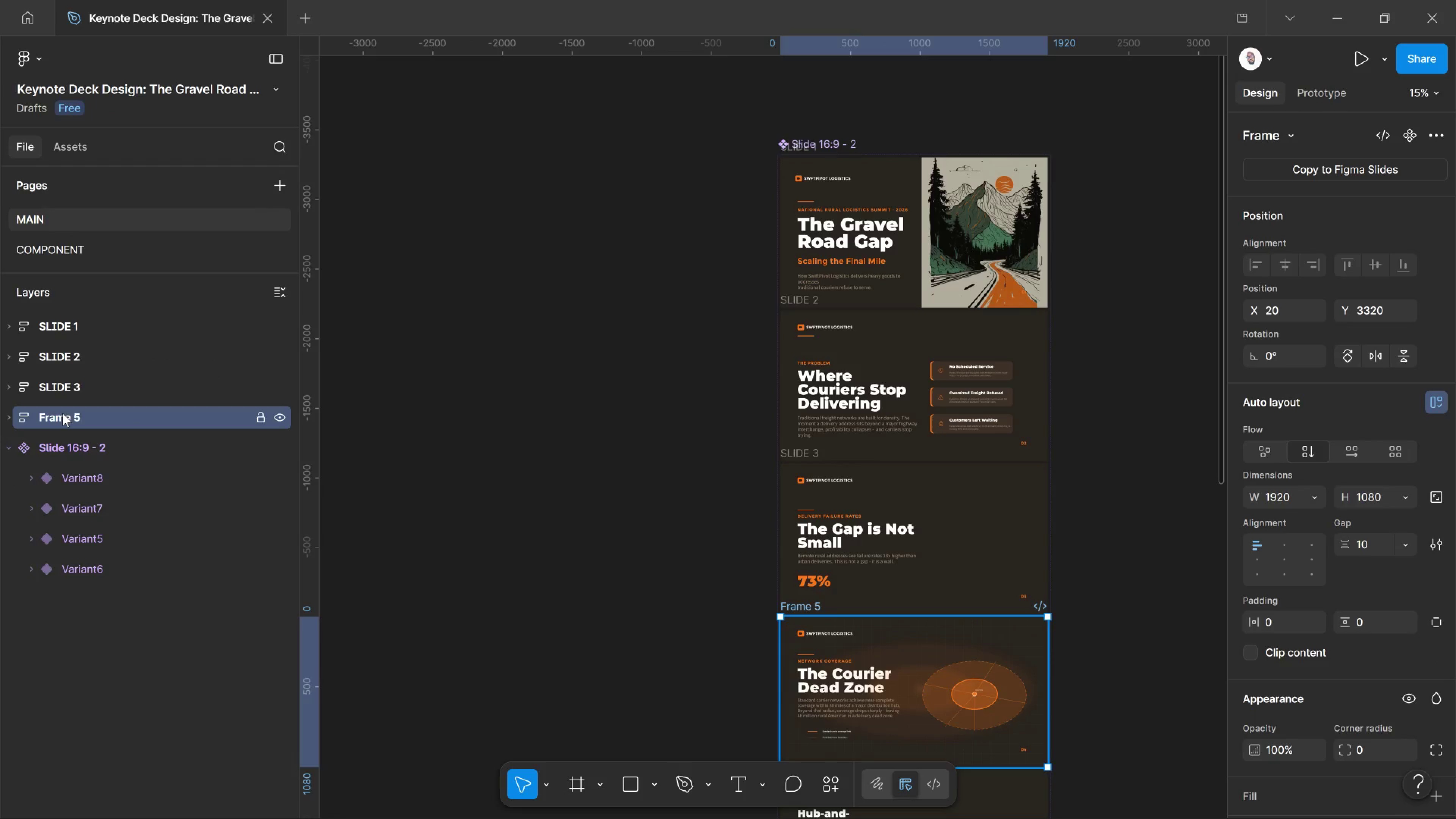 
double_click([63, 413])
 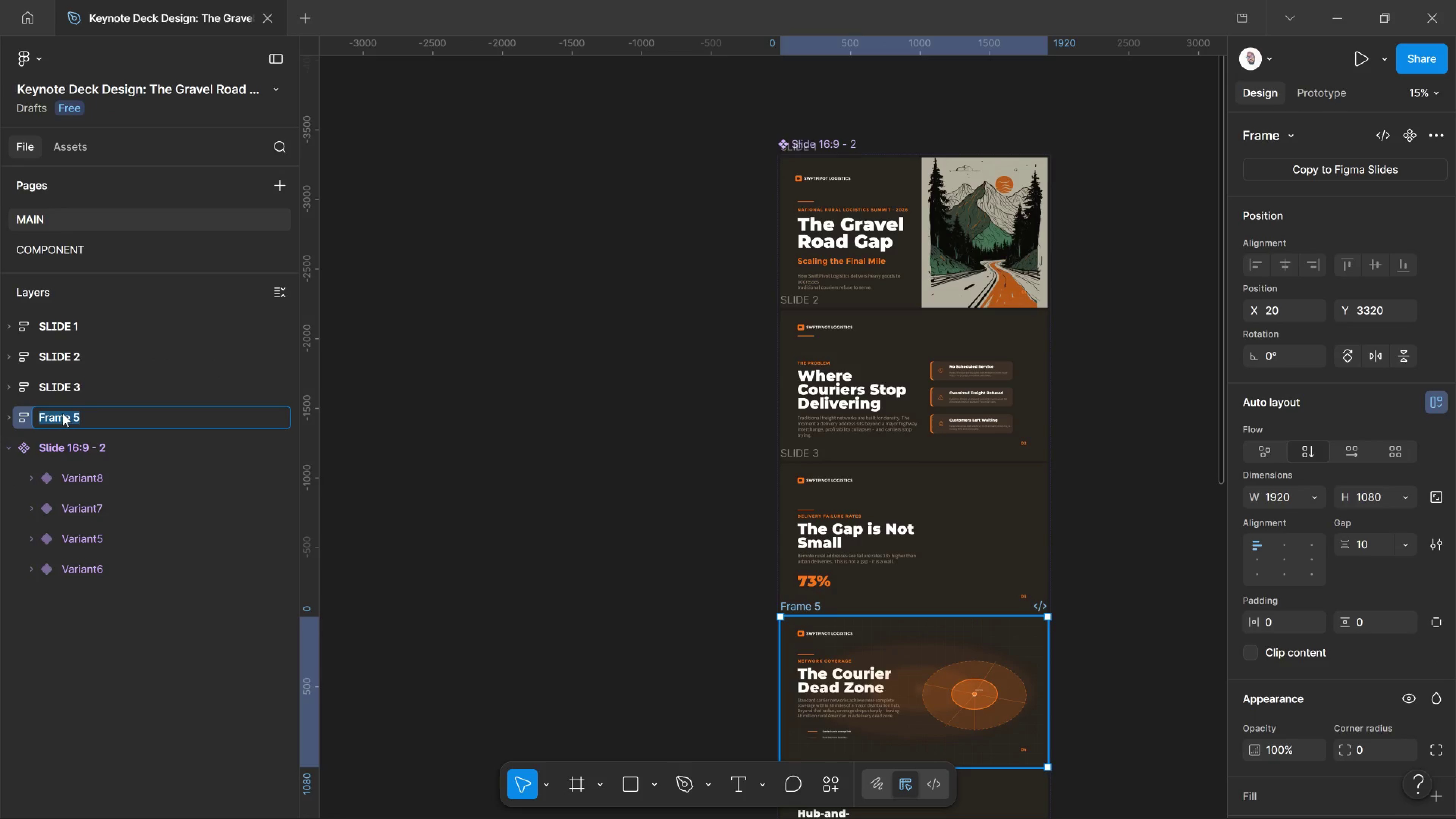 
type(K)
key(Backspace)
type(SLIDE 4)
 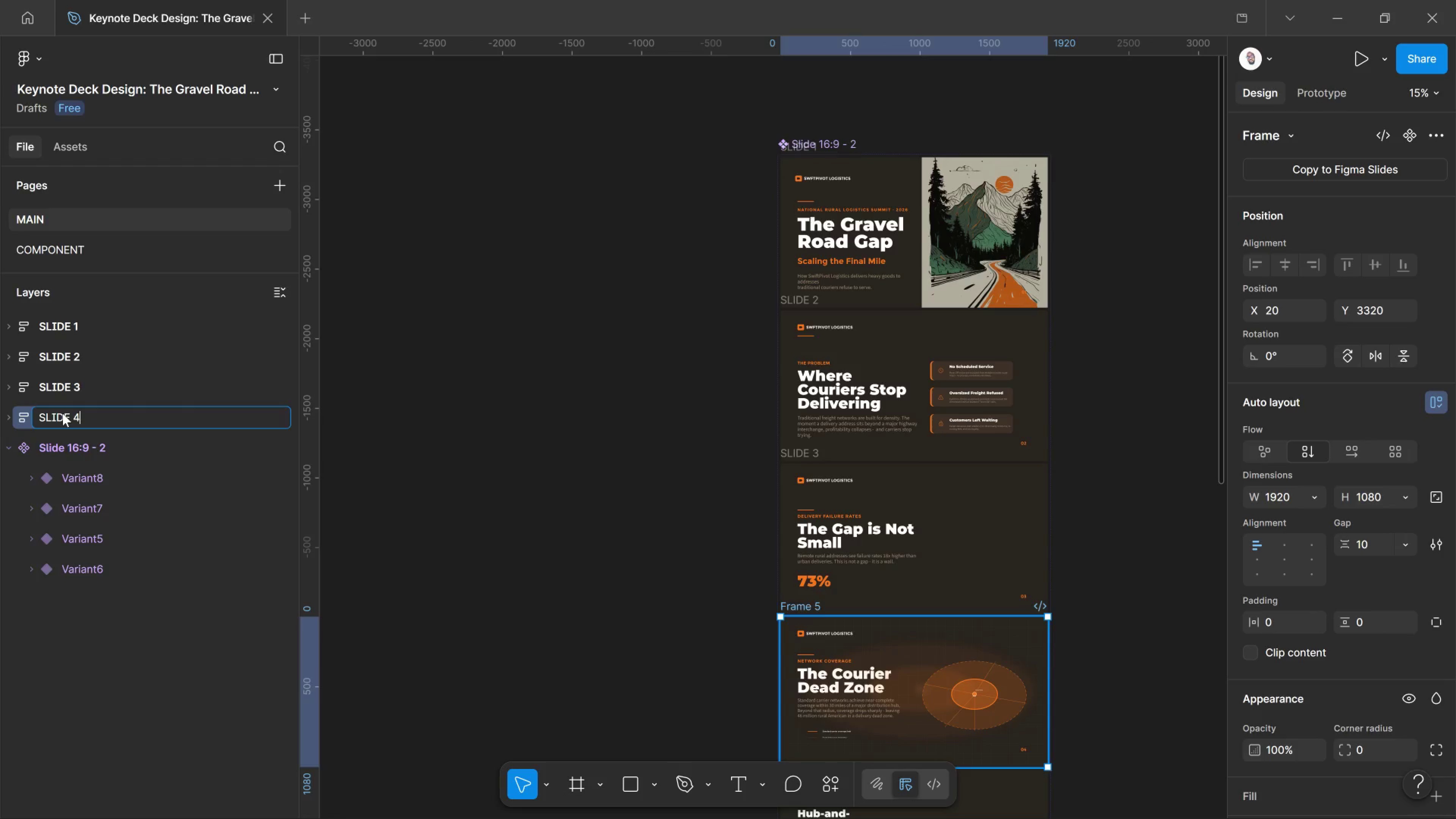 
key(Enter)
 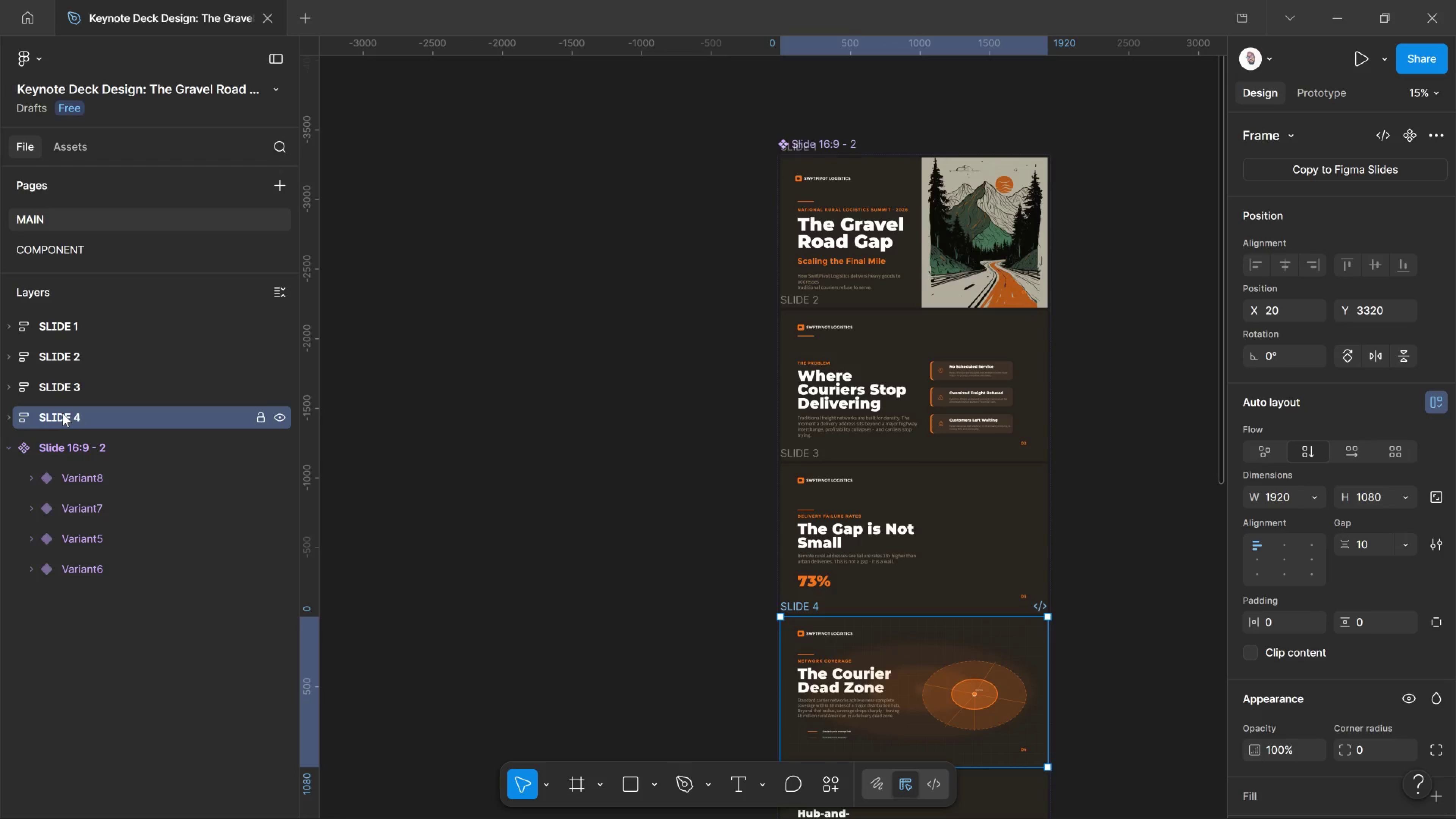 
wait(6.59)
 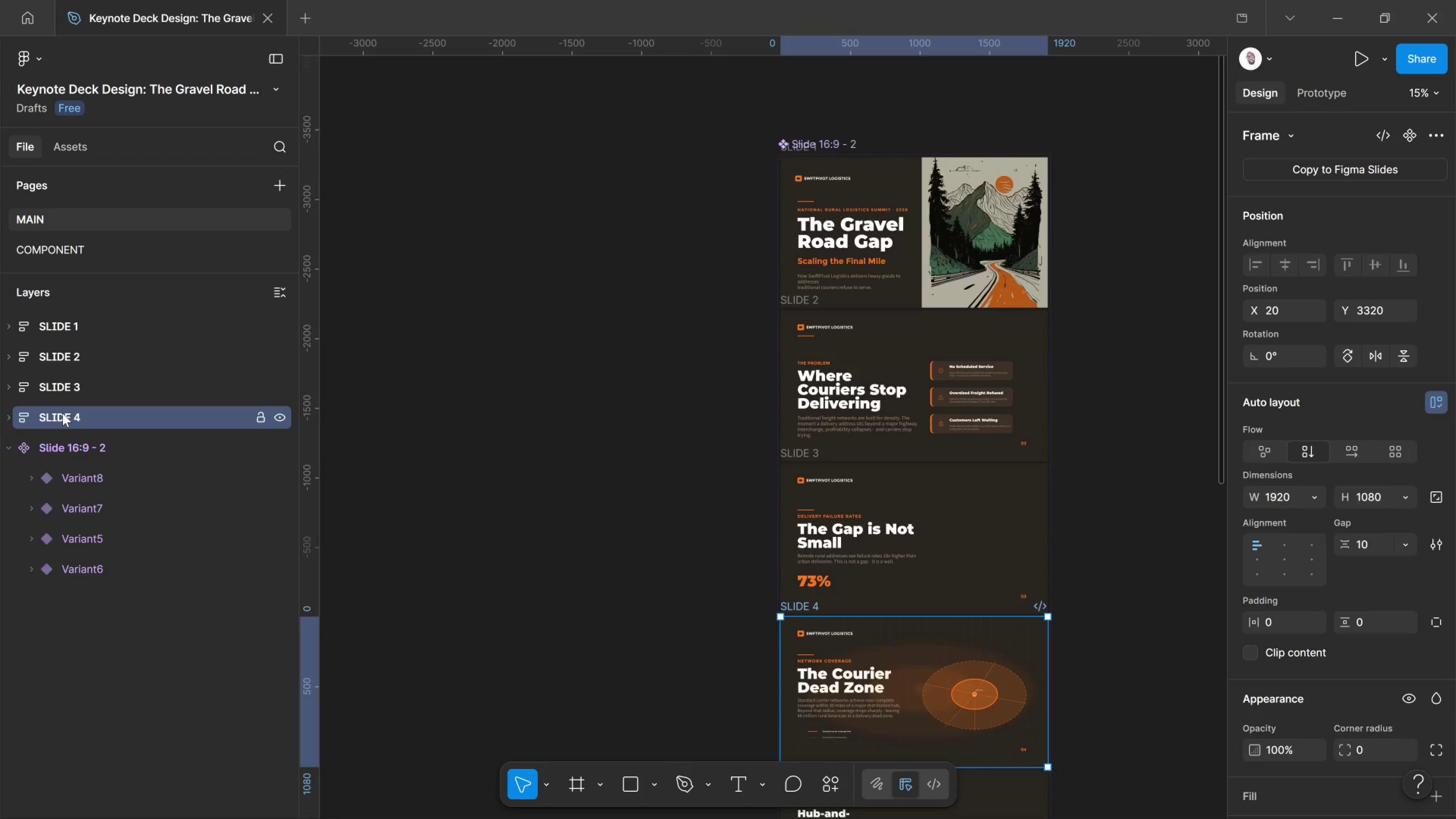 
scroll: coordinate [742, 439], scroll_direction: down, amount: 5.0
 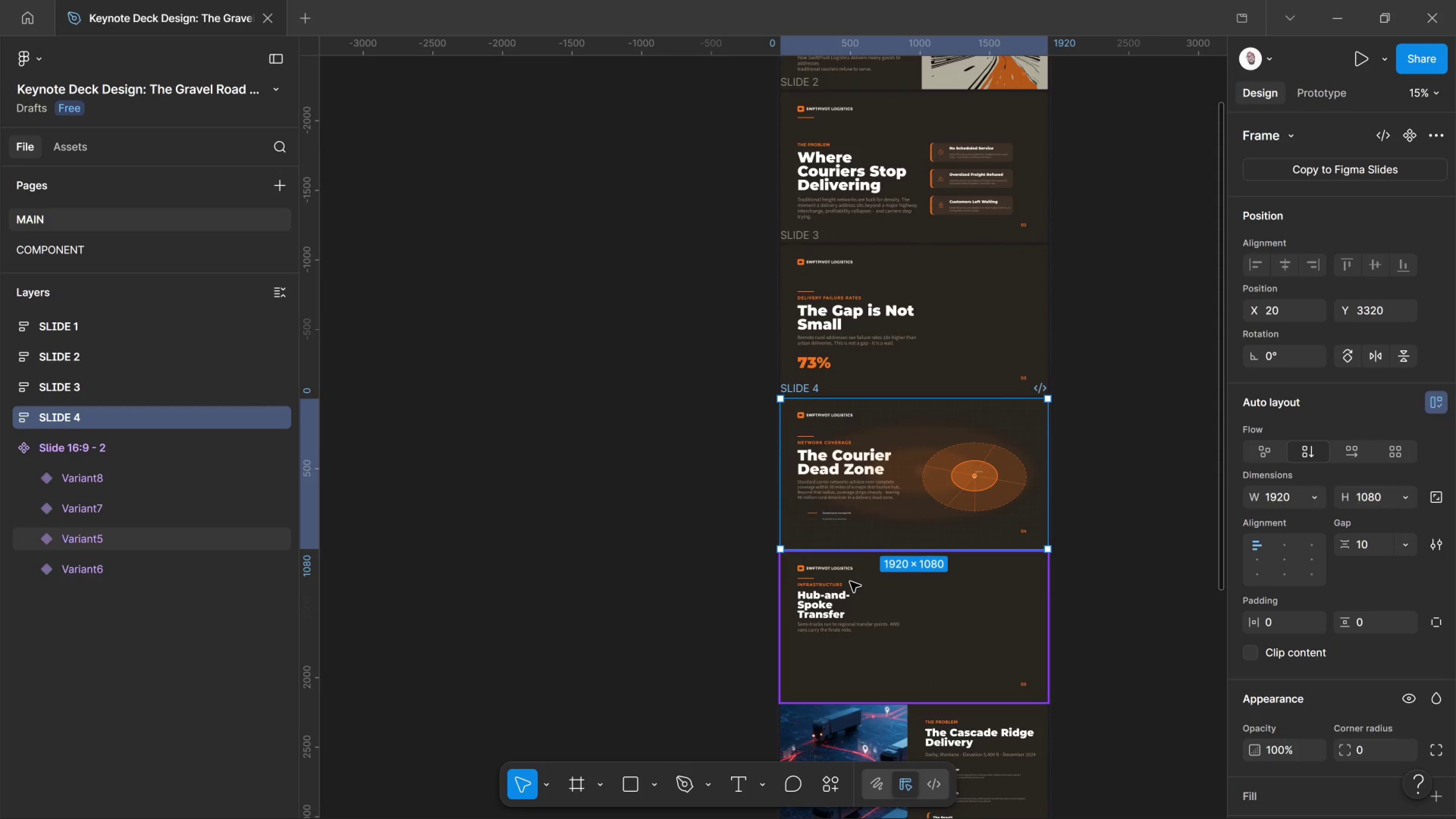 
left_click([850, 582])
 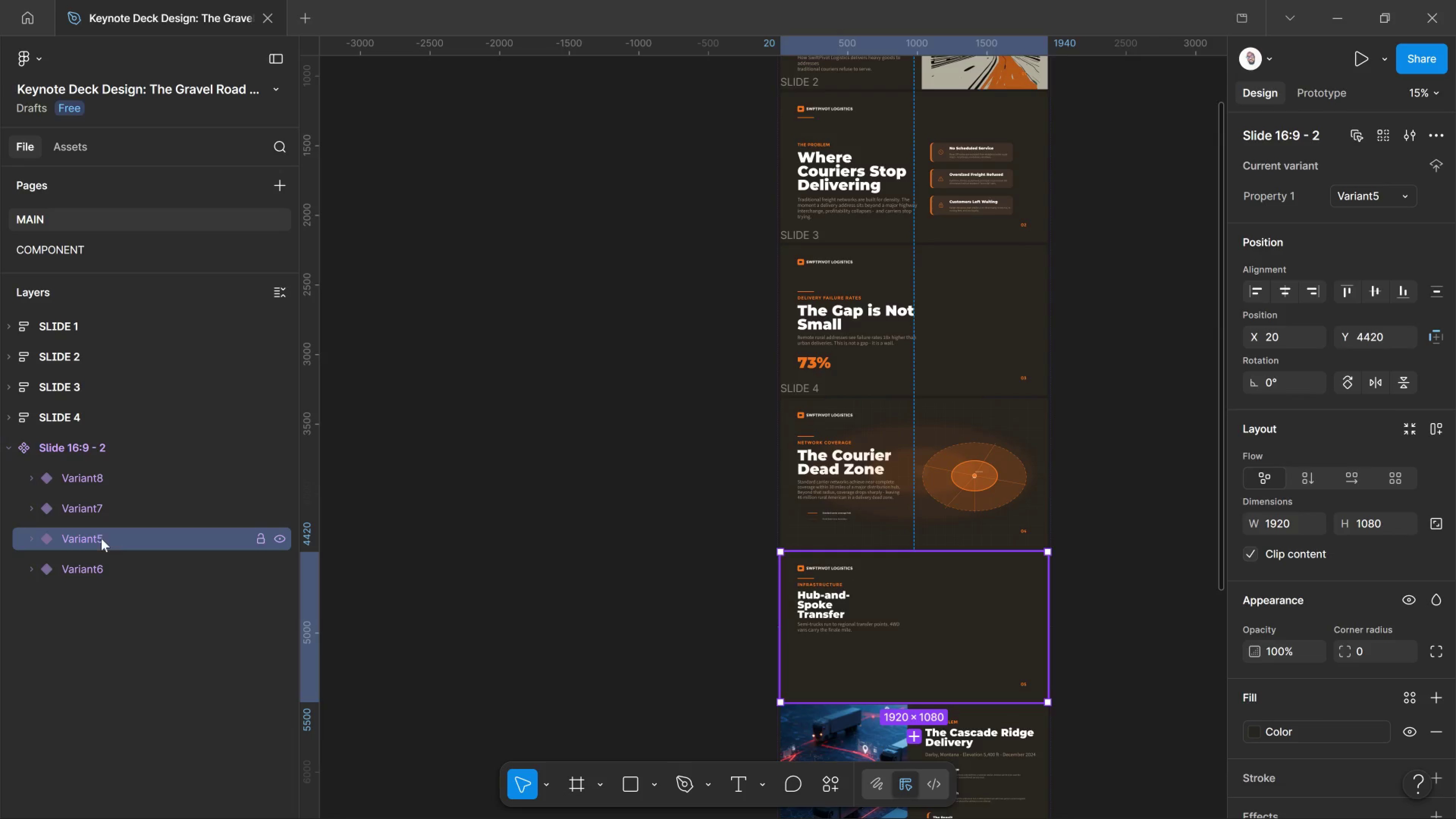 
left_click_drag(start_coordinate=[100, 538], to_coordinate=[83, 436])
 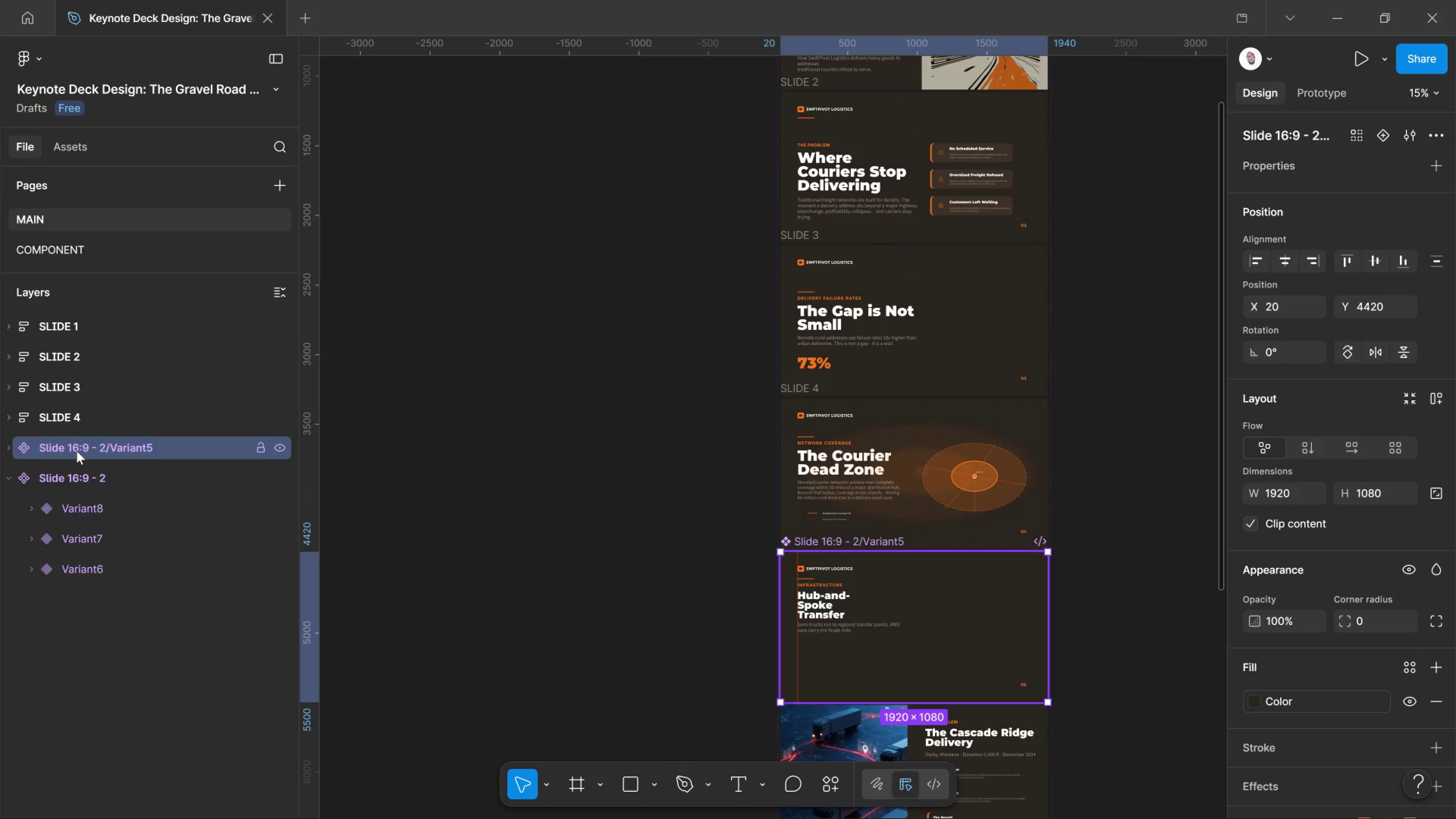 
left_click([77, 451])
 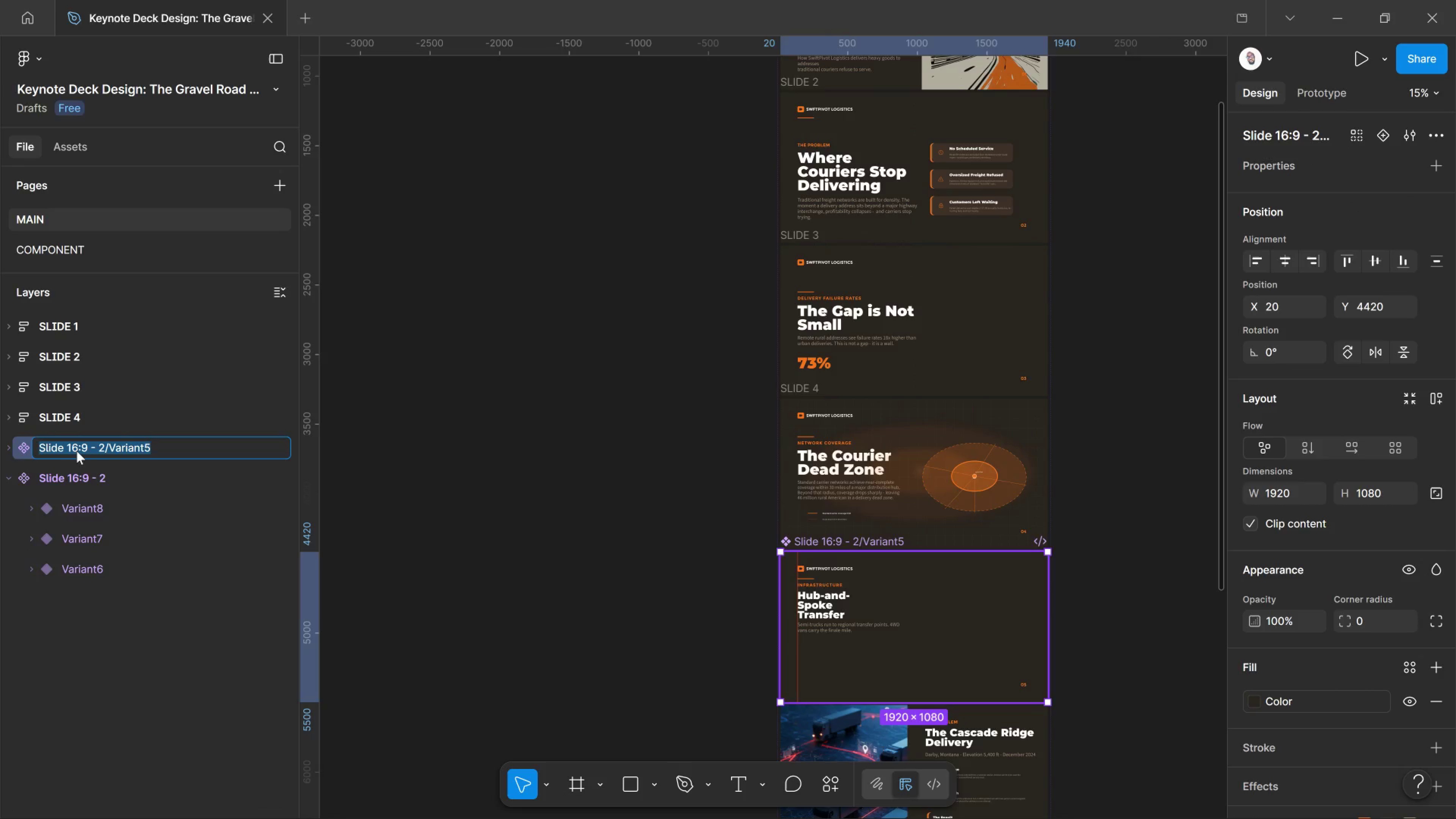 
left_click([77, 451])
 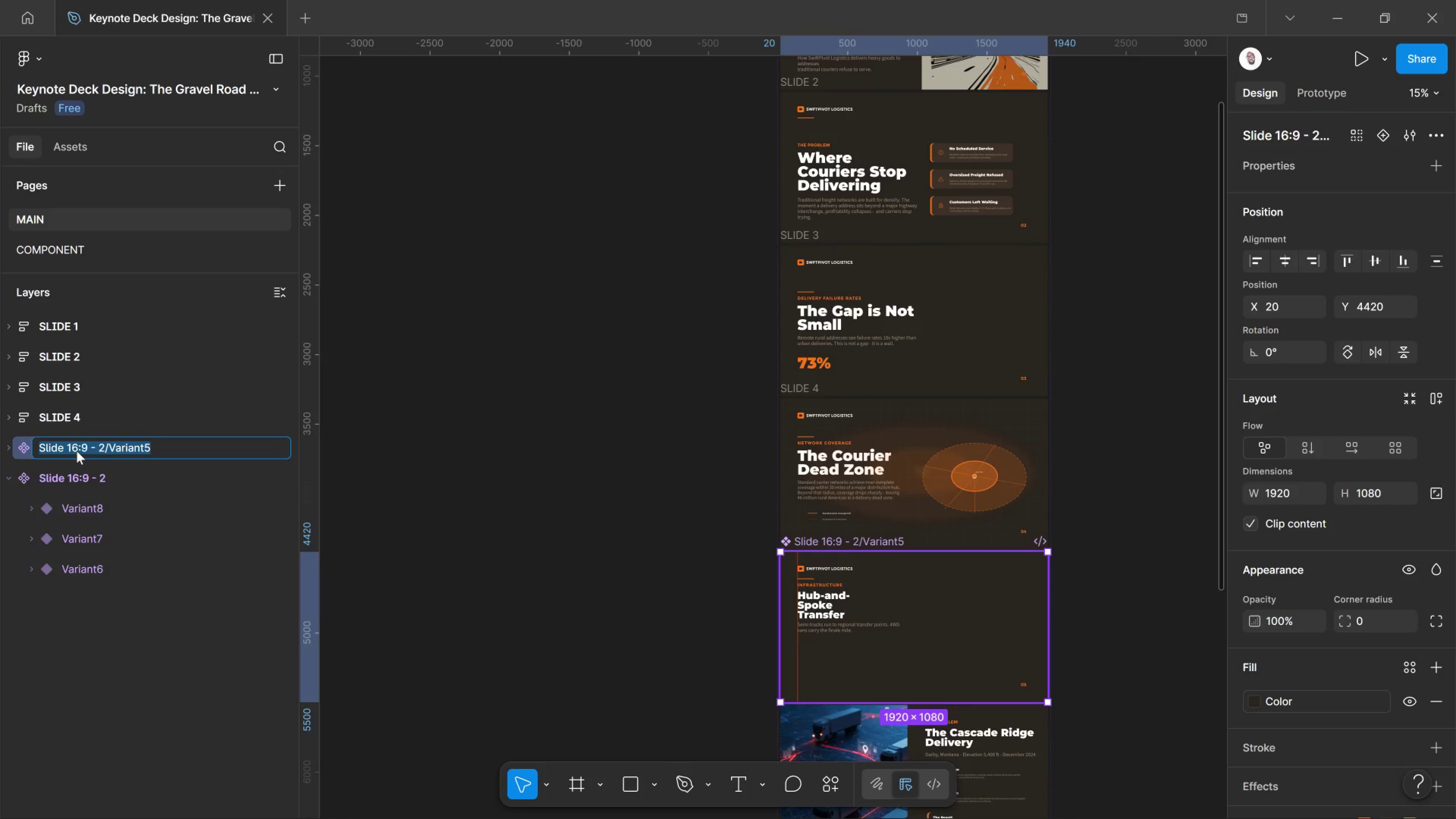 
type(SLIDE 5)
 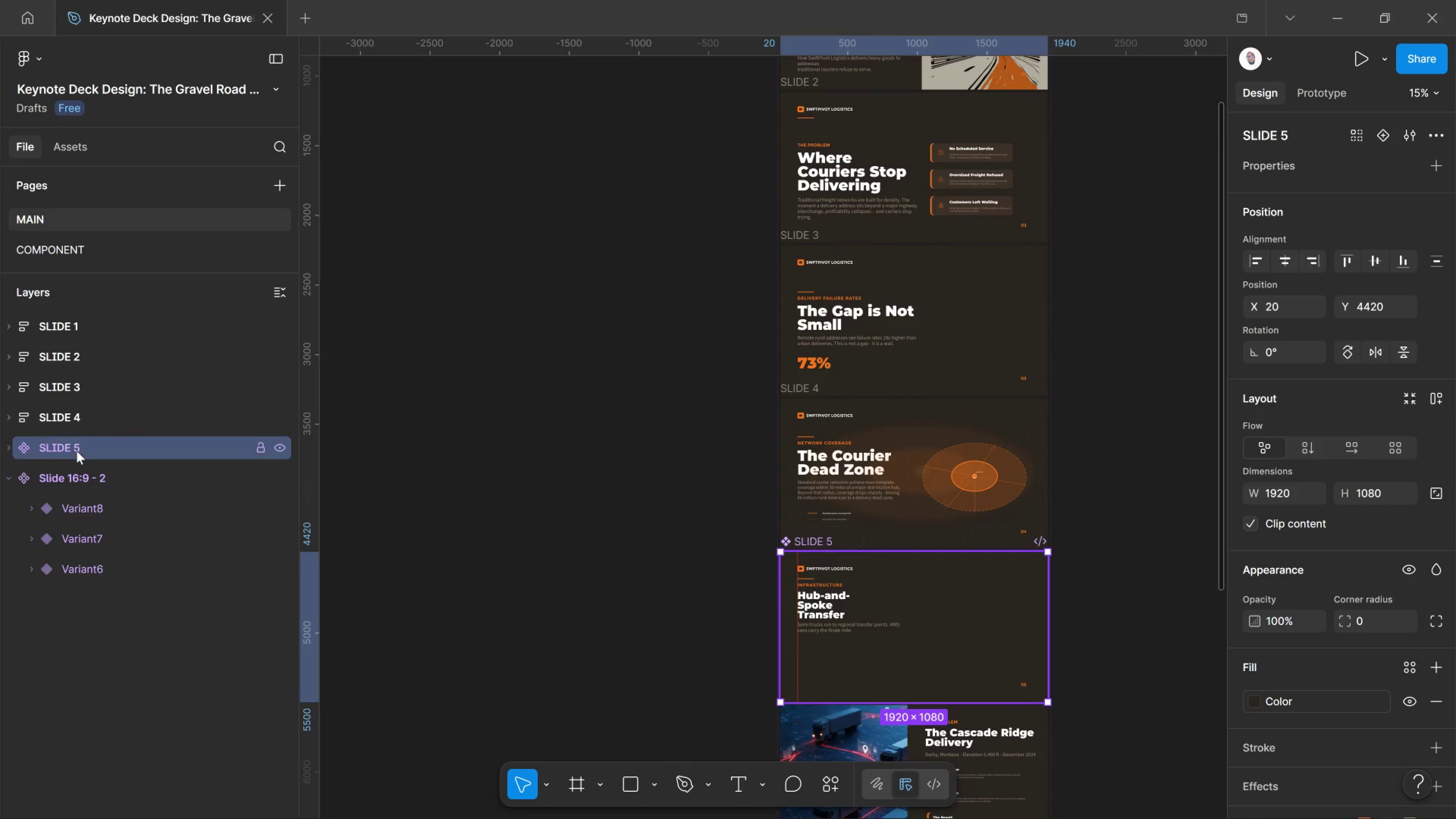 
key(Enter)
 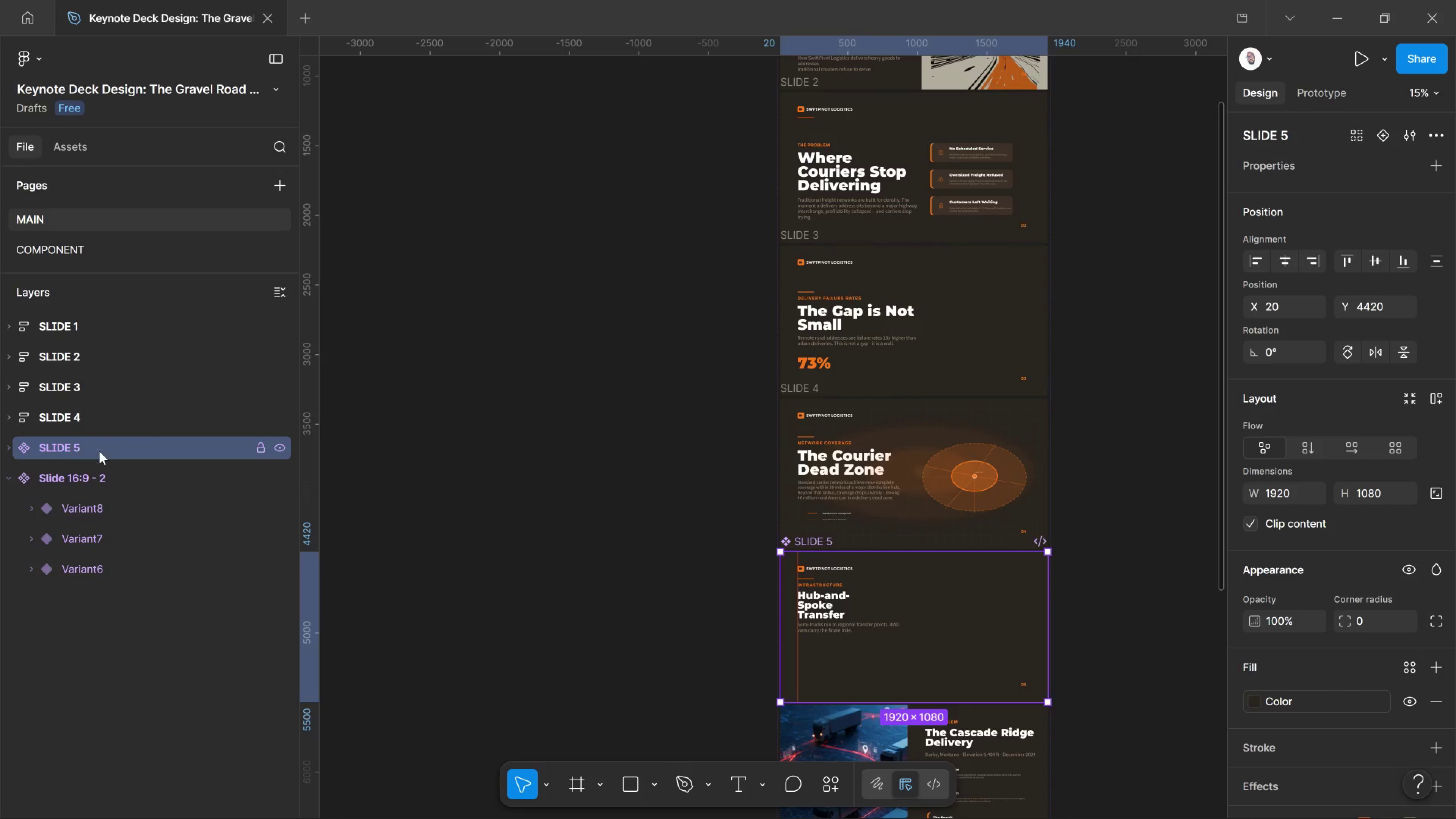 
scroll: coordinate [712, 523], scroll_direction: down, amount: 5.0
 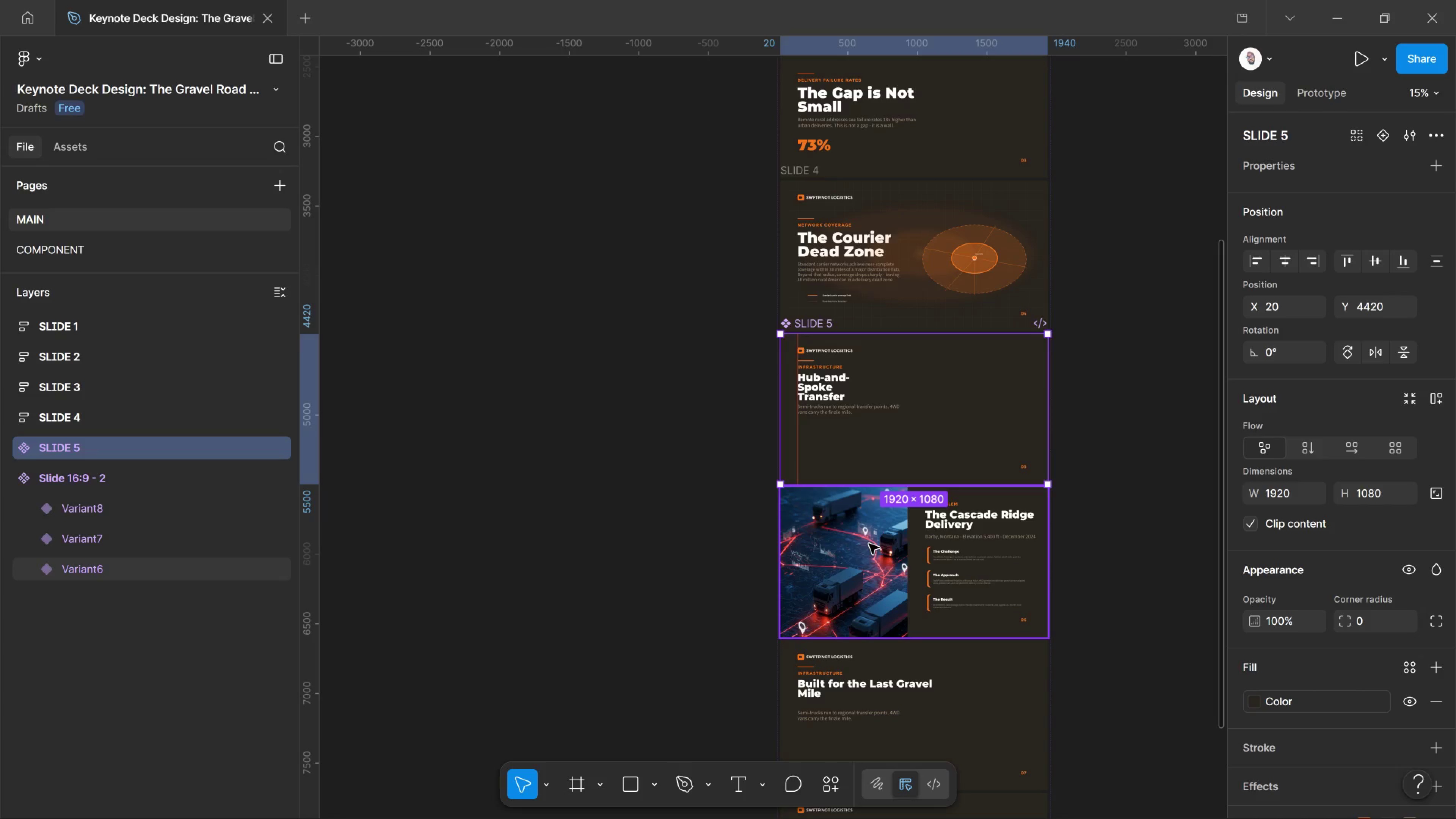 
left_click([869, 544])
 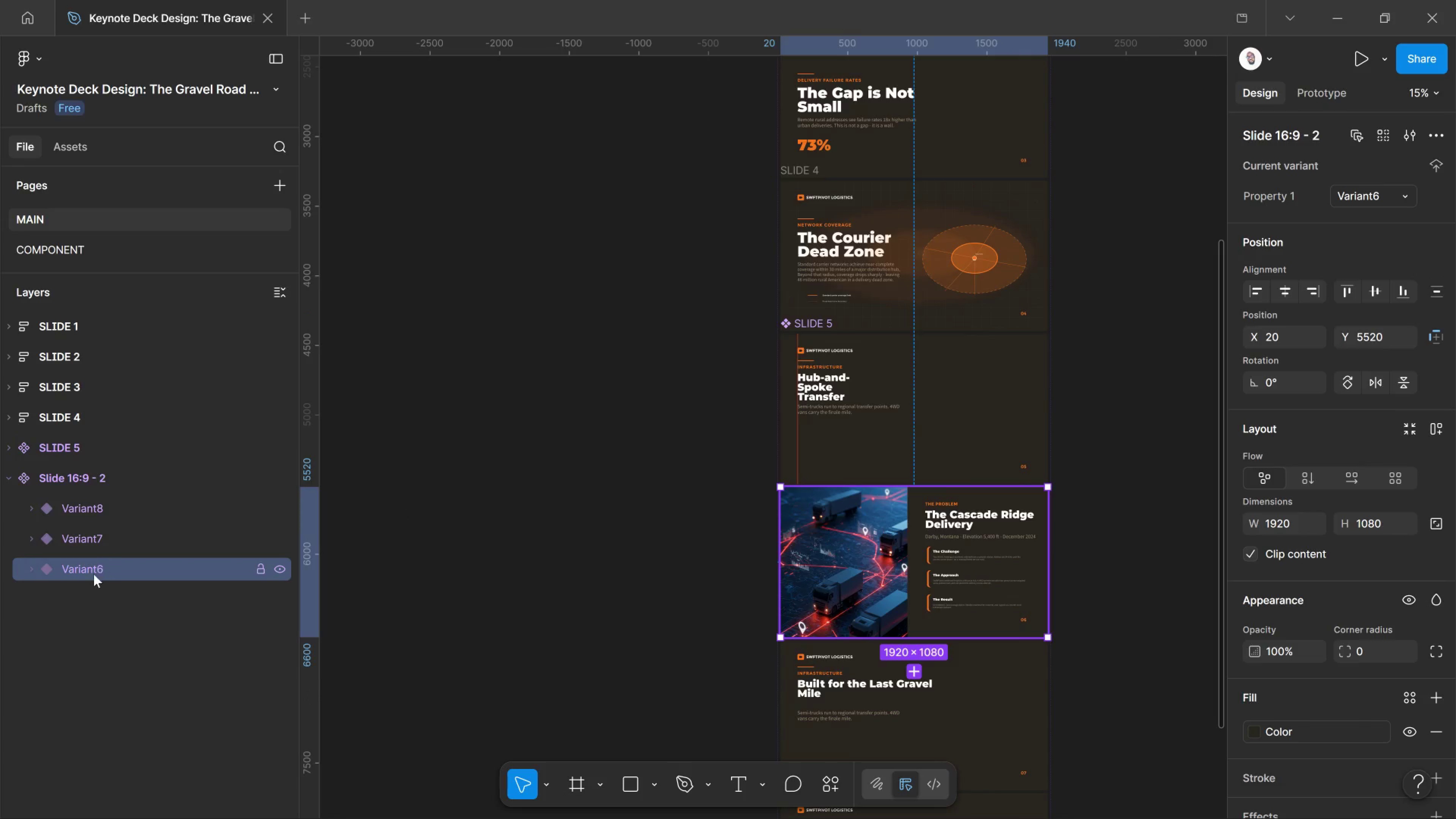 
left_click_drag(start_coordinate=[94, 574], to_coordinate=[47, 468])
 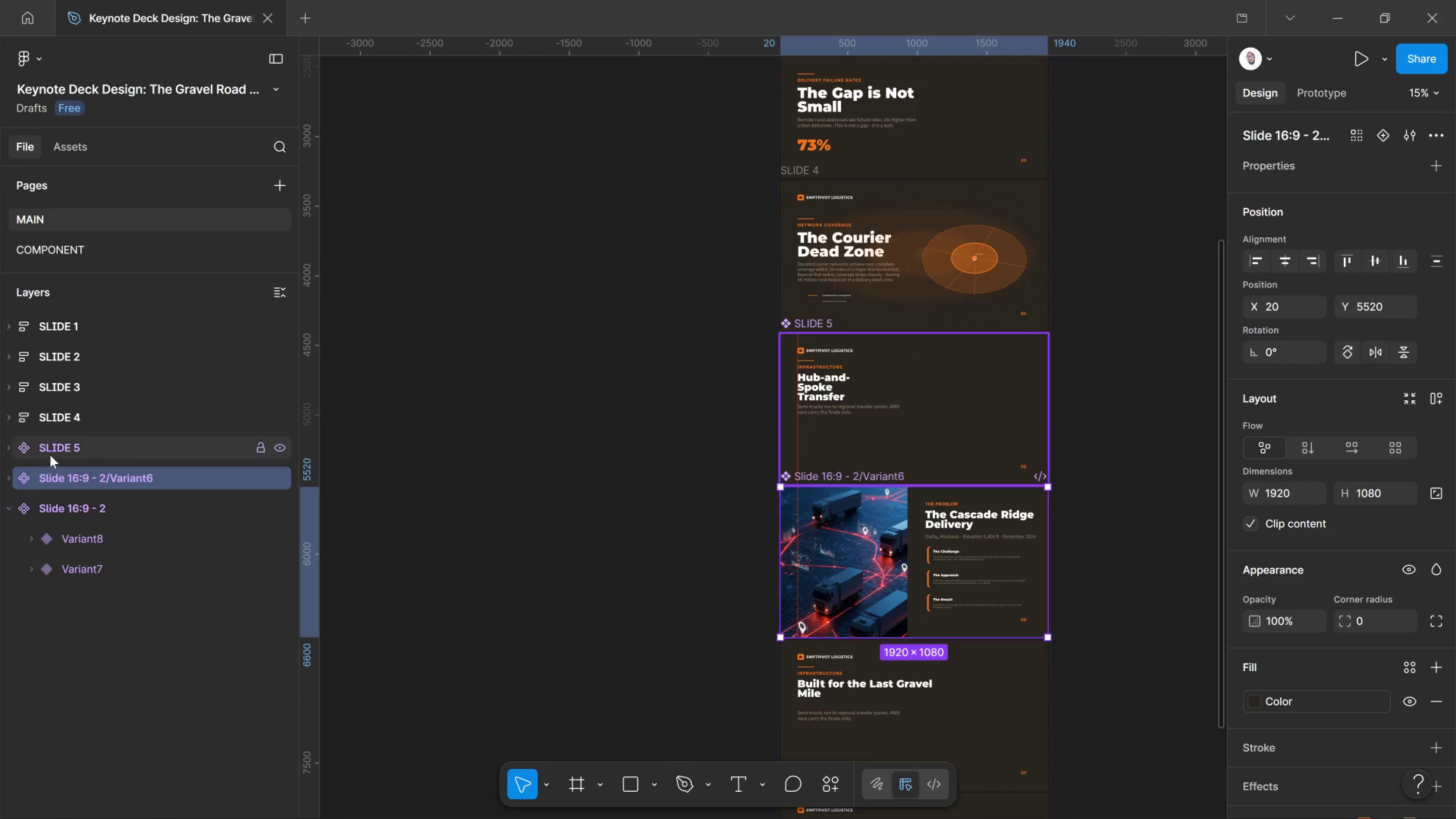 
left_click([53, 453])
 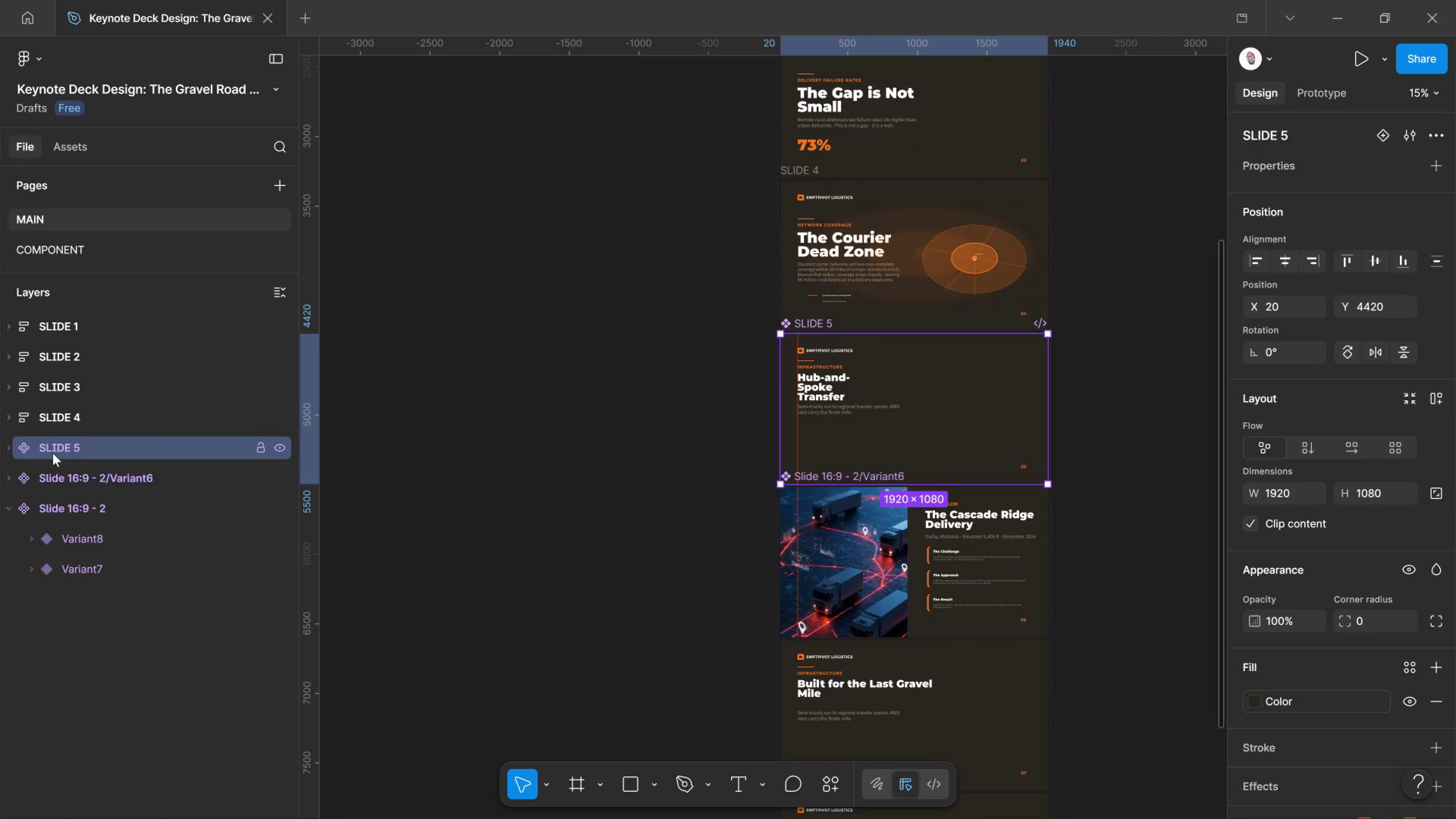 
right_click([53, 453])
 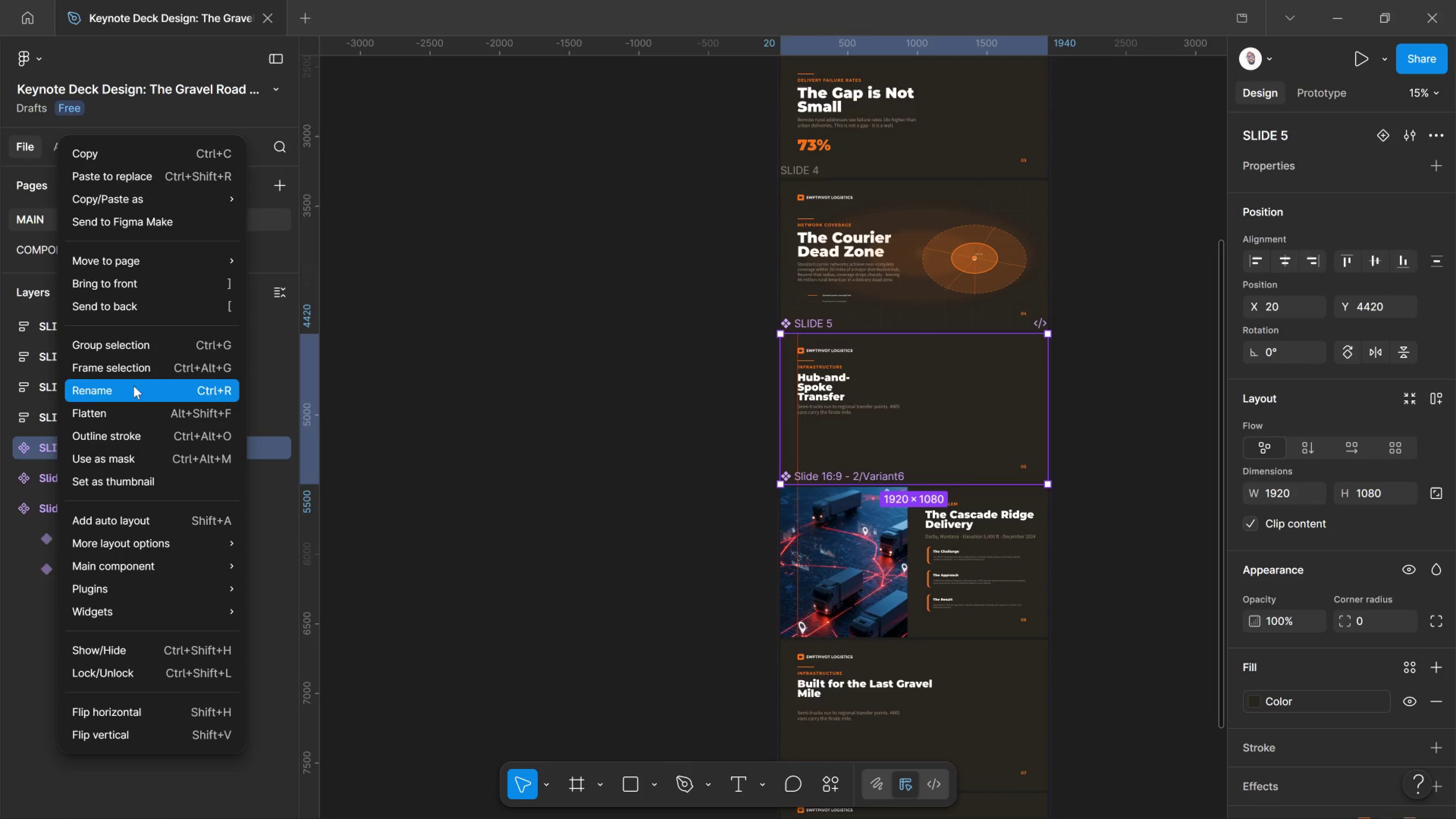 
left_click([133, 370])
 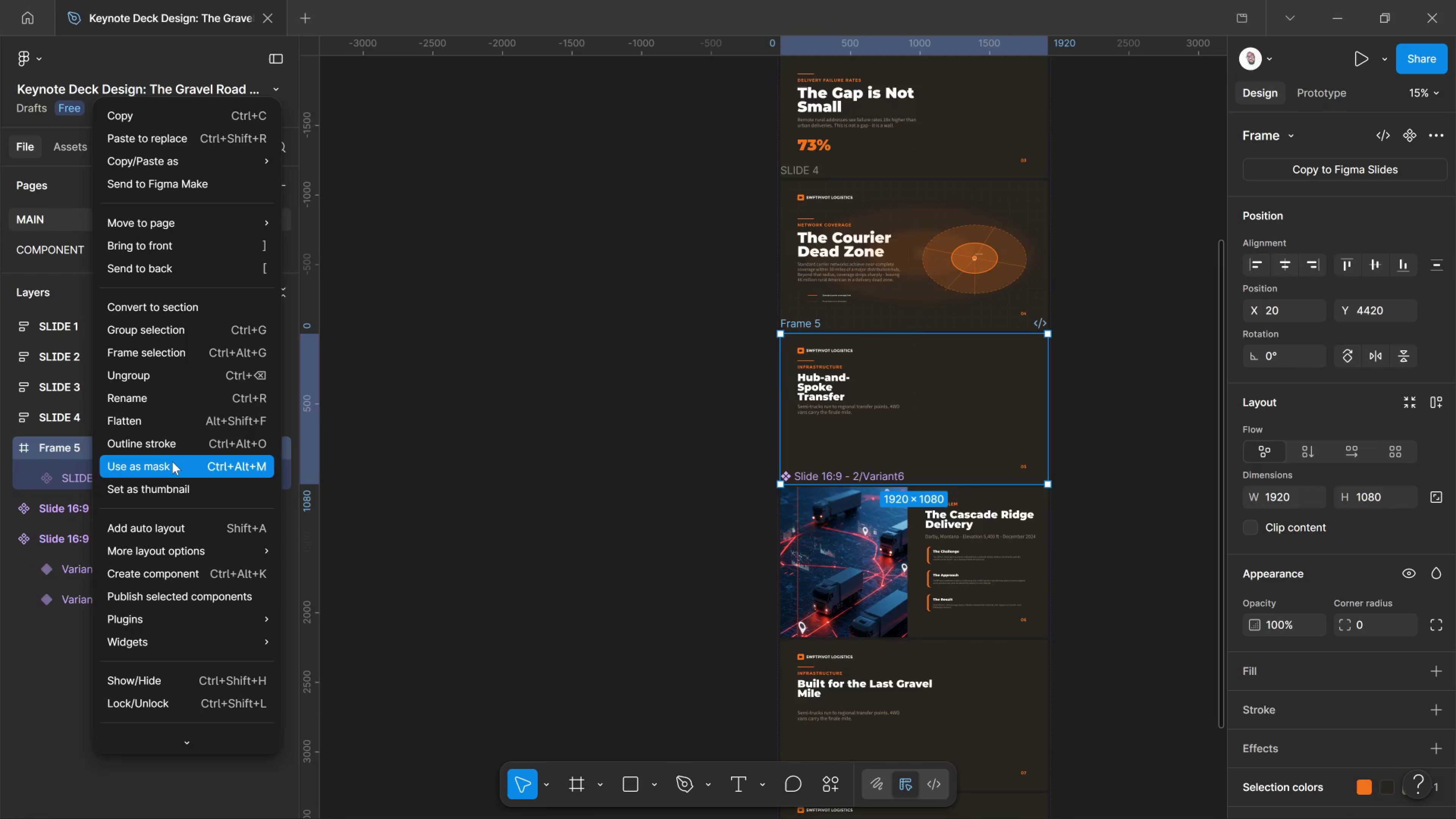 
left_click([181, 523])
 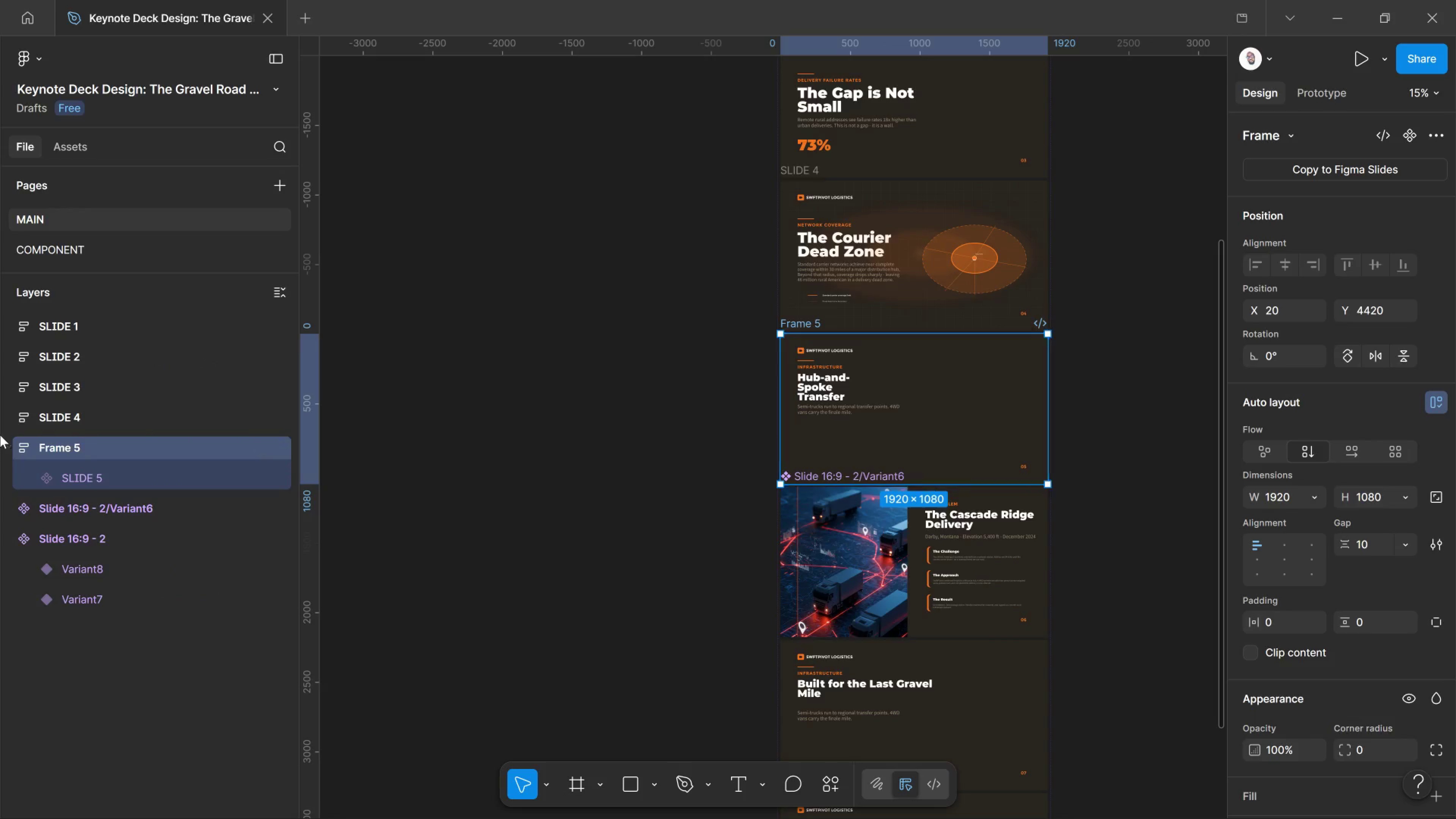 
left_click([11, 418])
 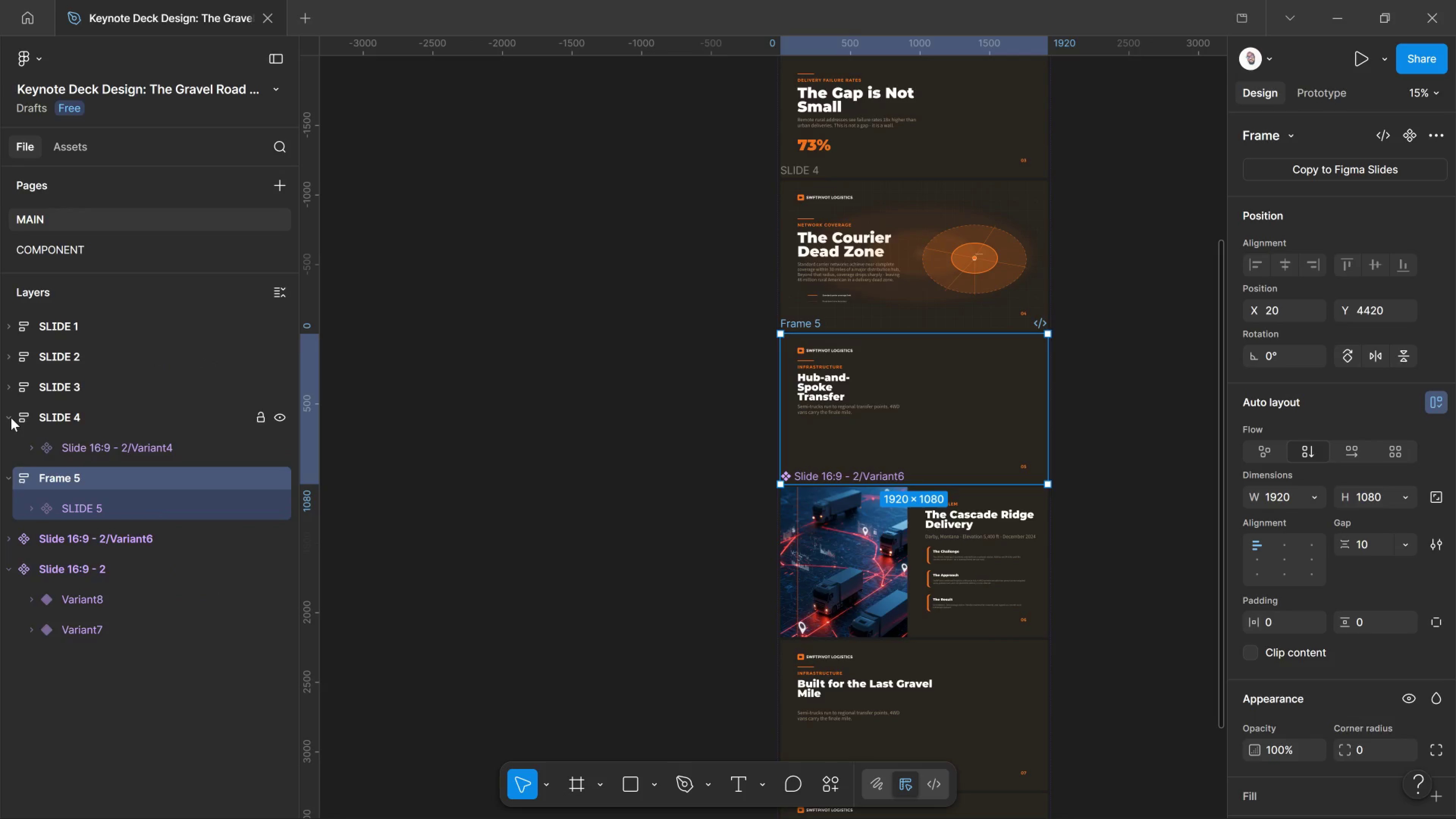 
left_click([11, 418])
 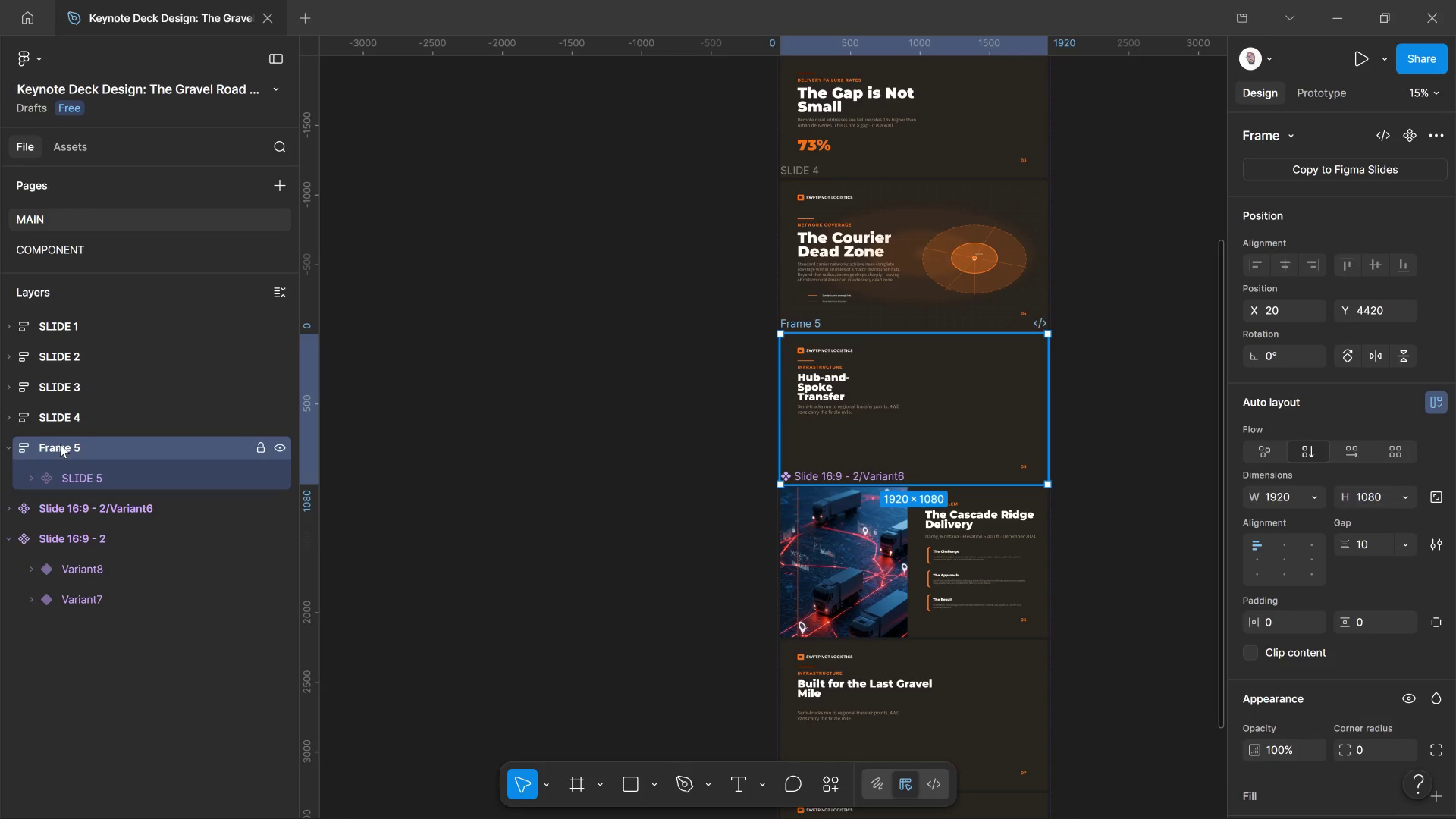 
double_click([60, 444])
 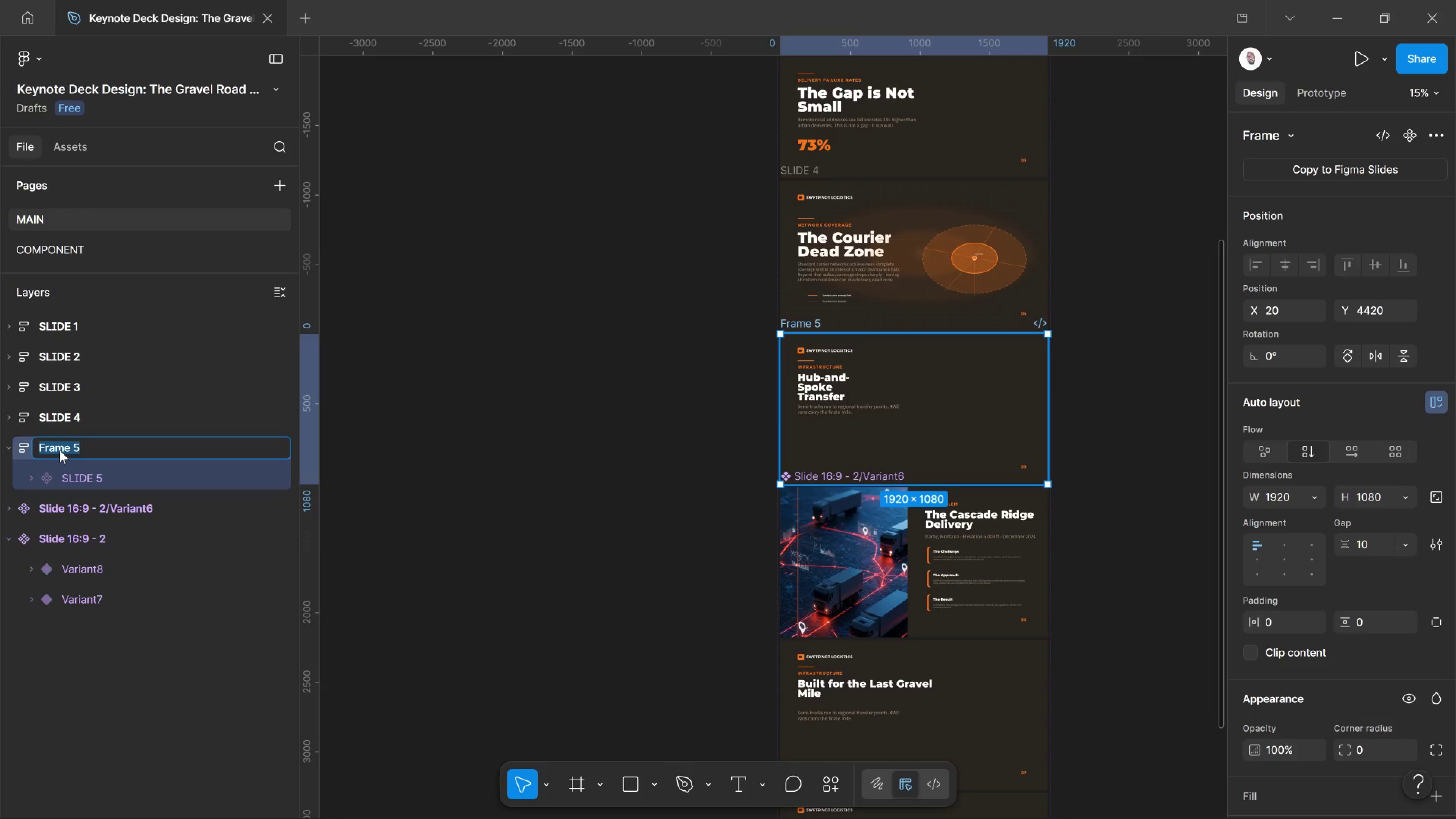 
type(SLIDE 5)
 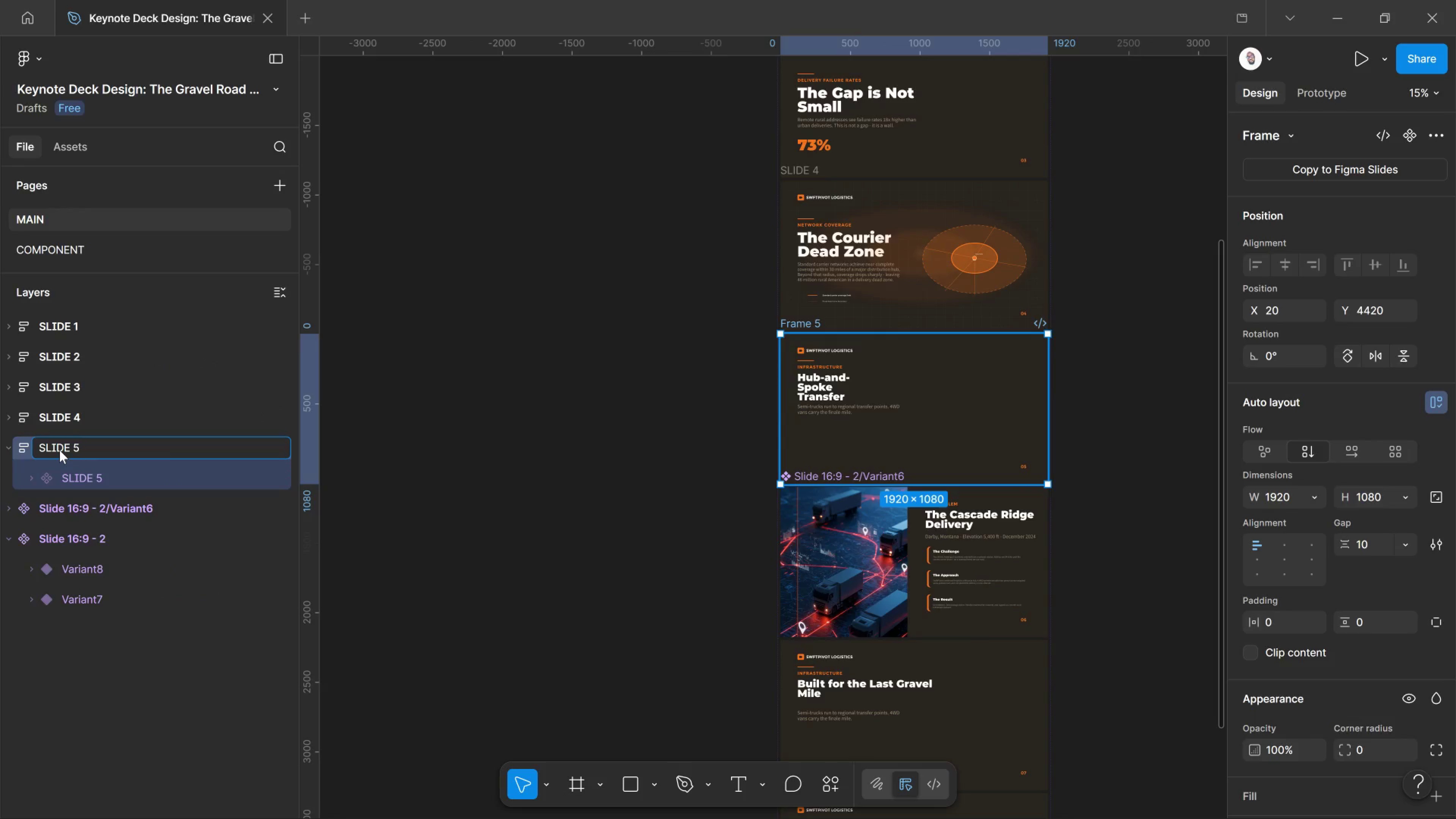 
key(Enter)
 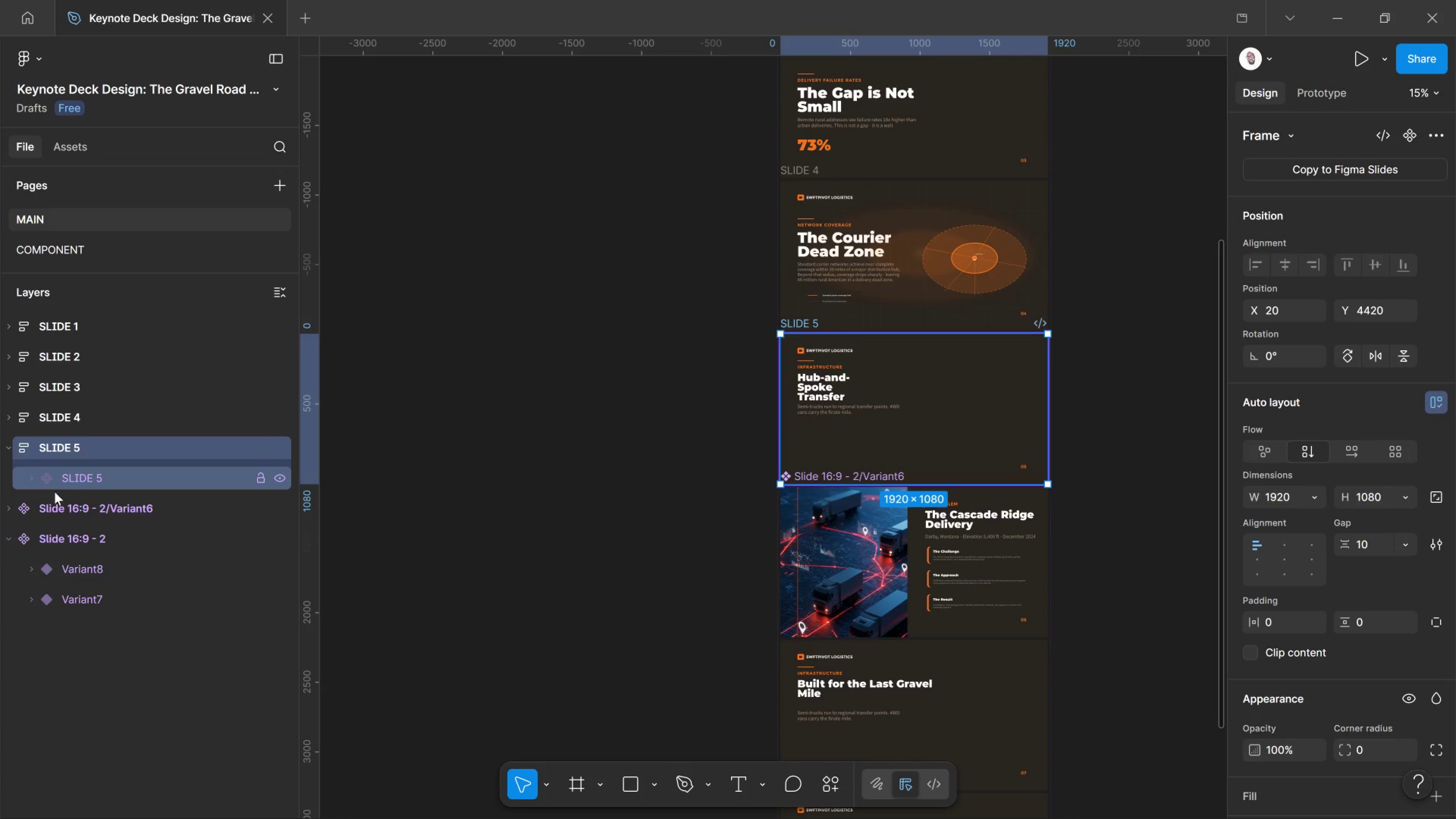 
left_click([58, 500])
 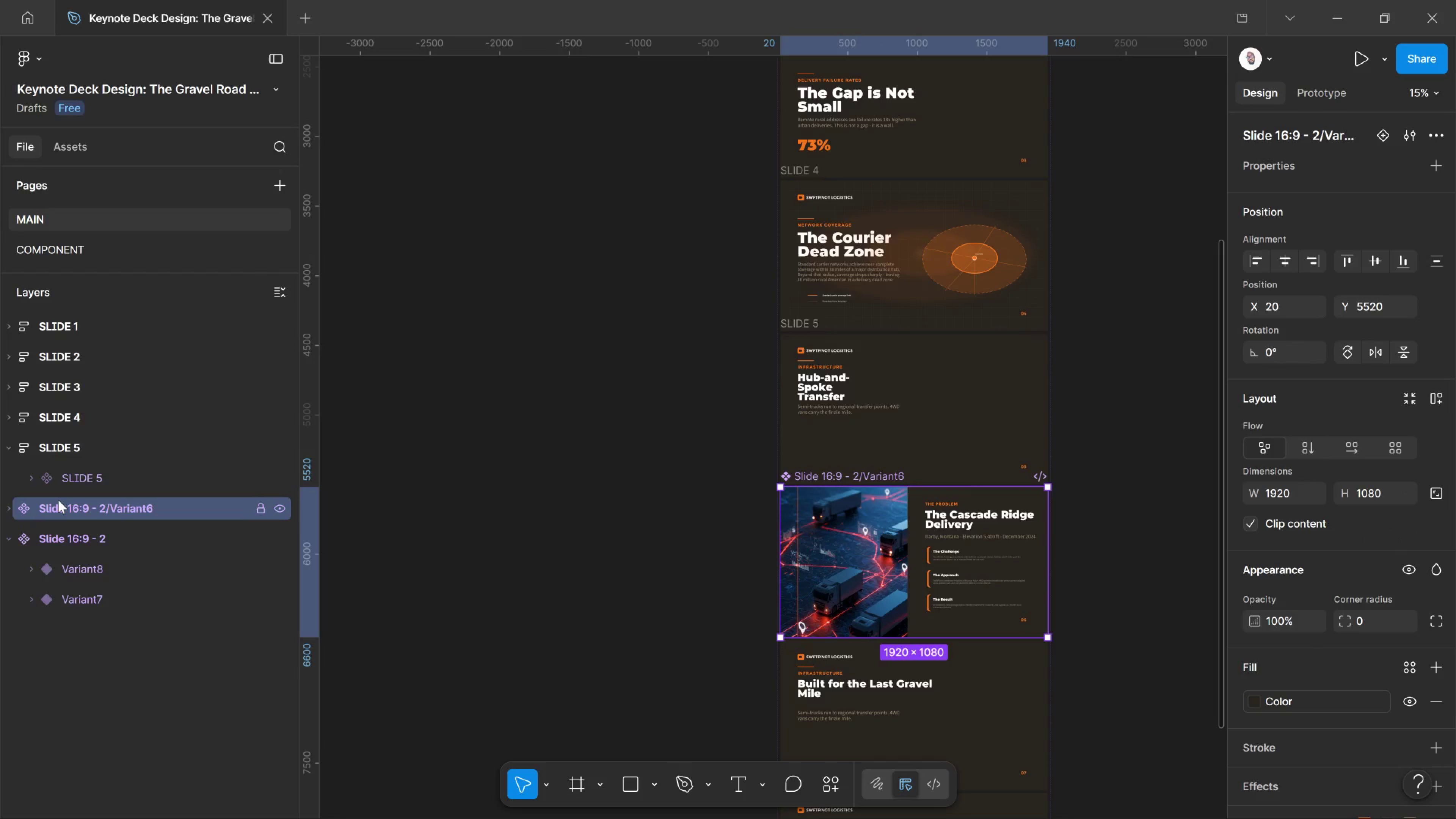 
right_click([58, 500])
 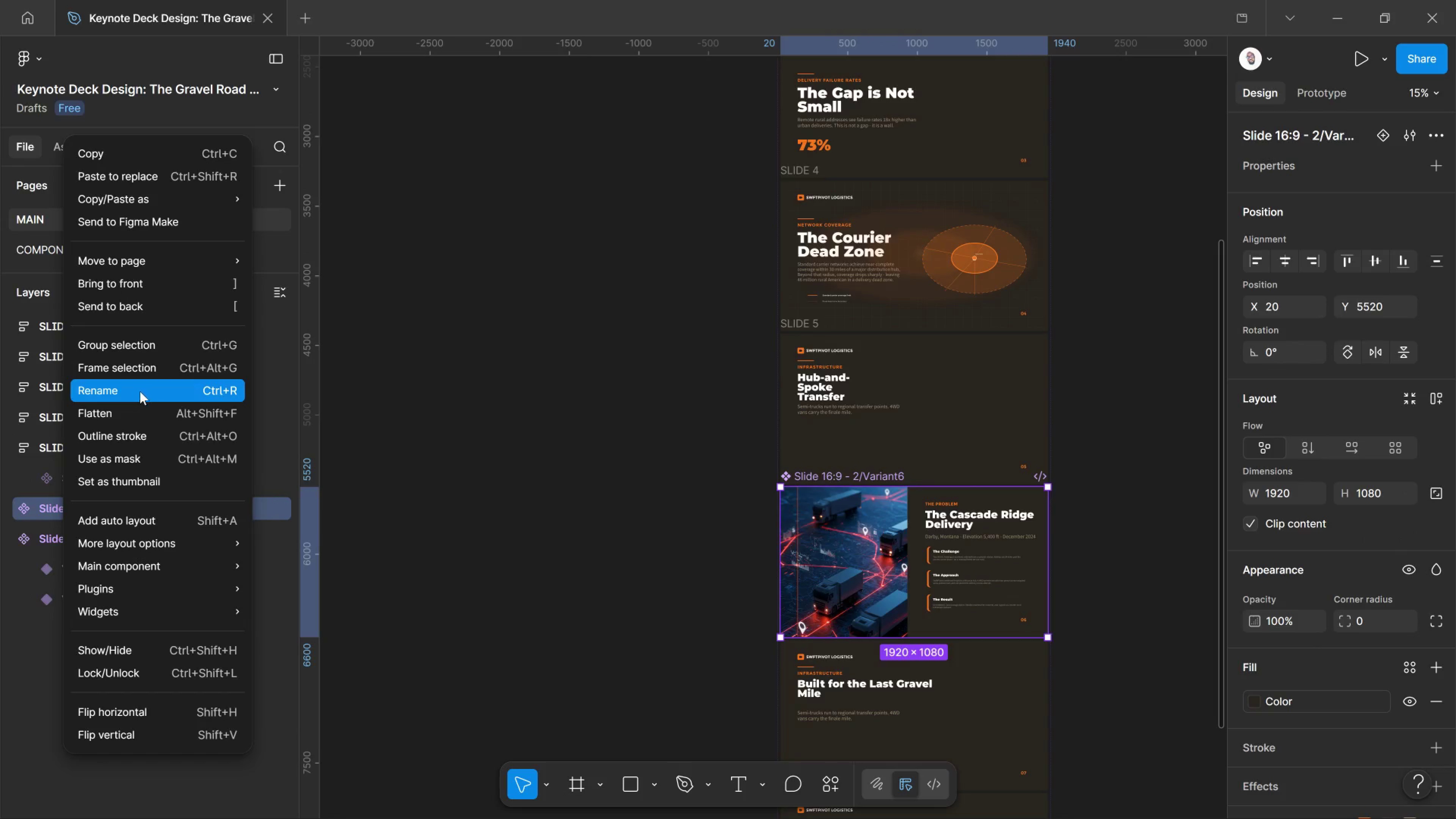 
left_click([142, 370])
 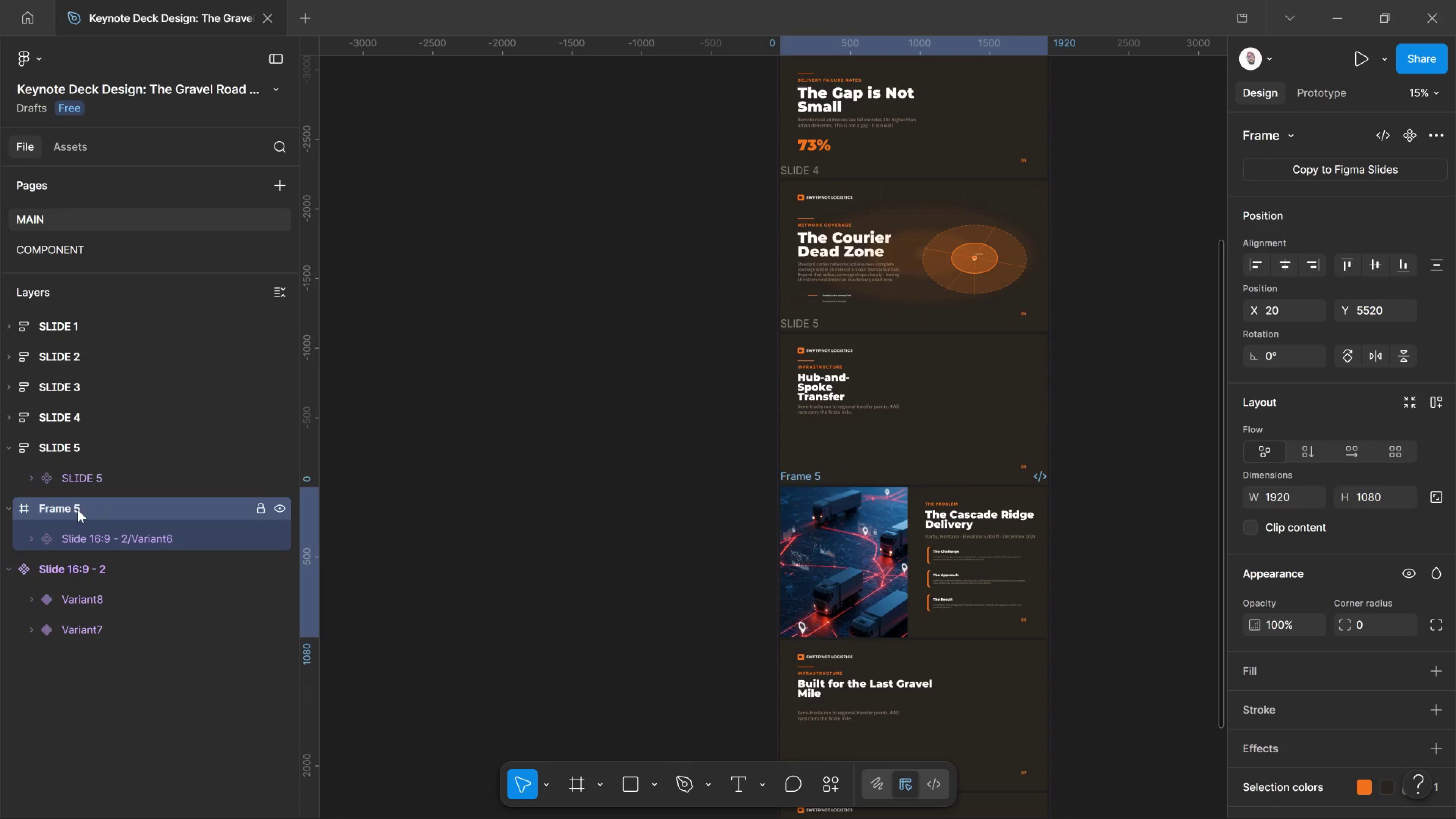 
double_click([78, 510])
 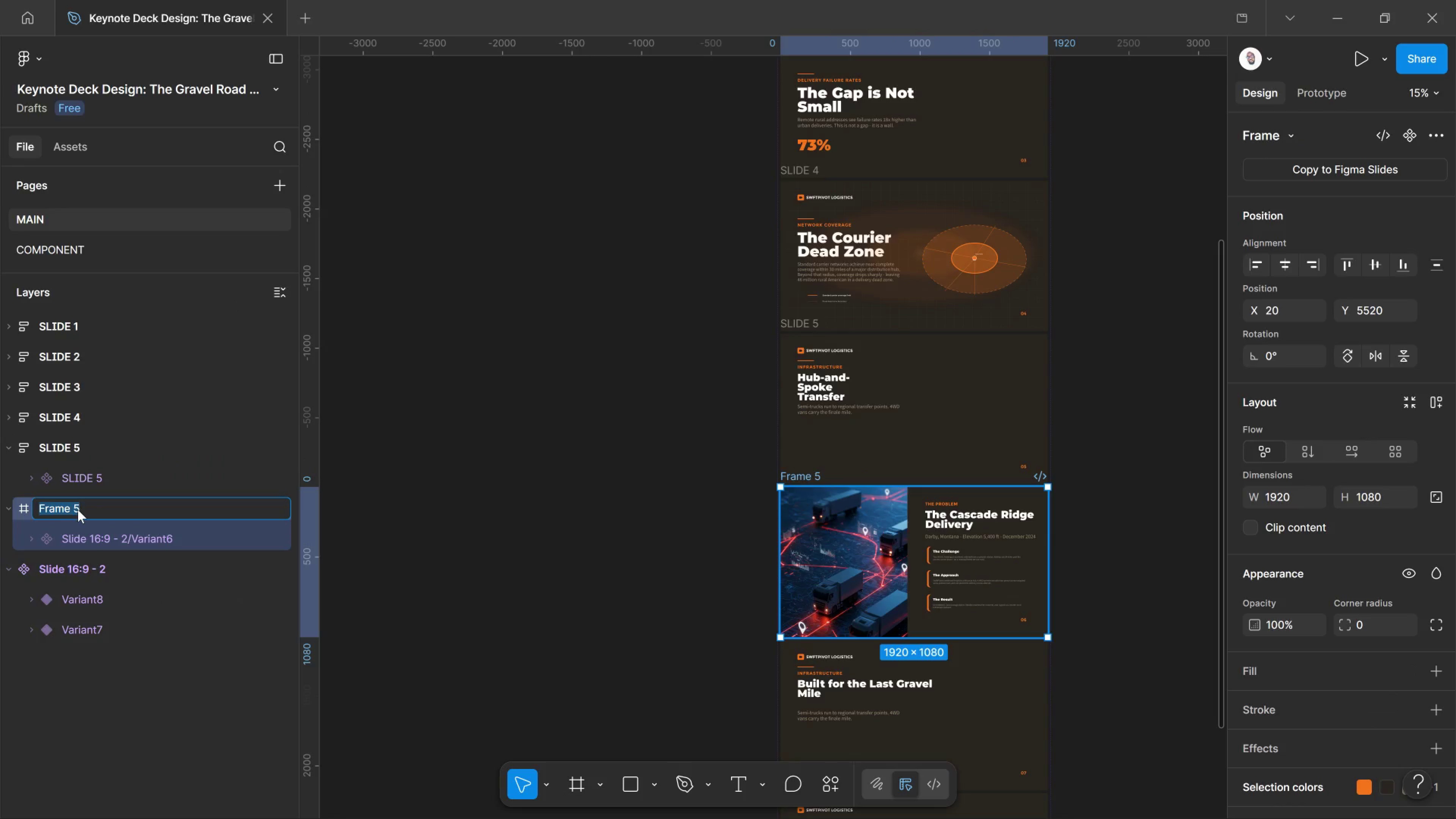 
type(SLIDE 6)
 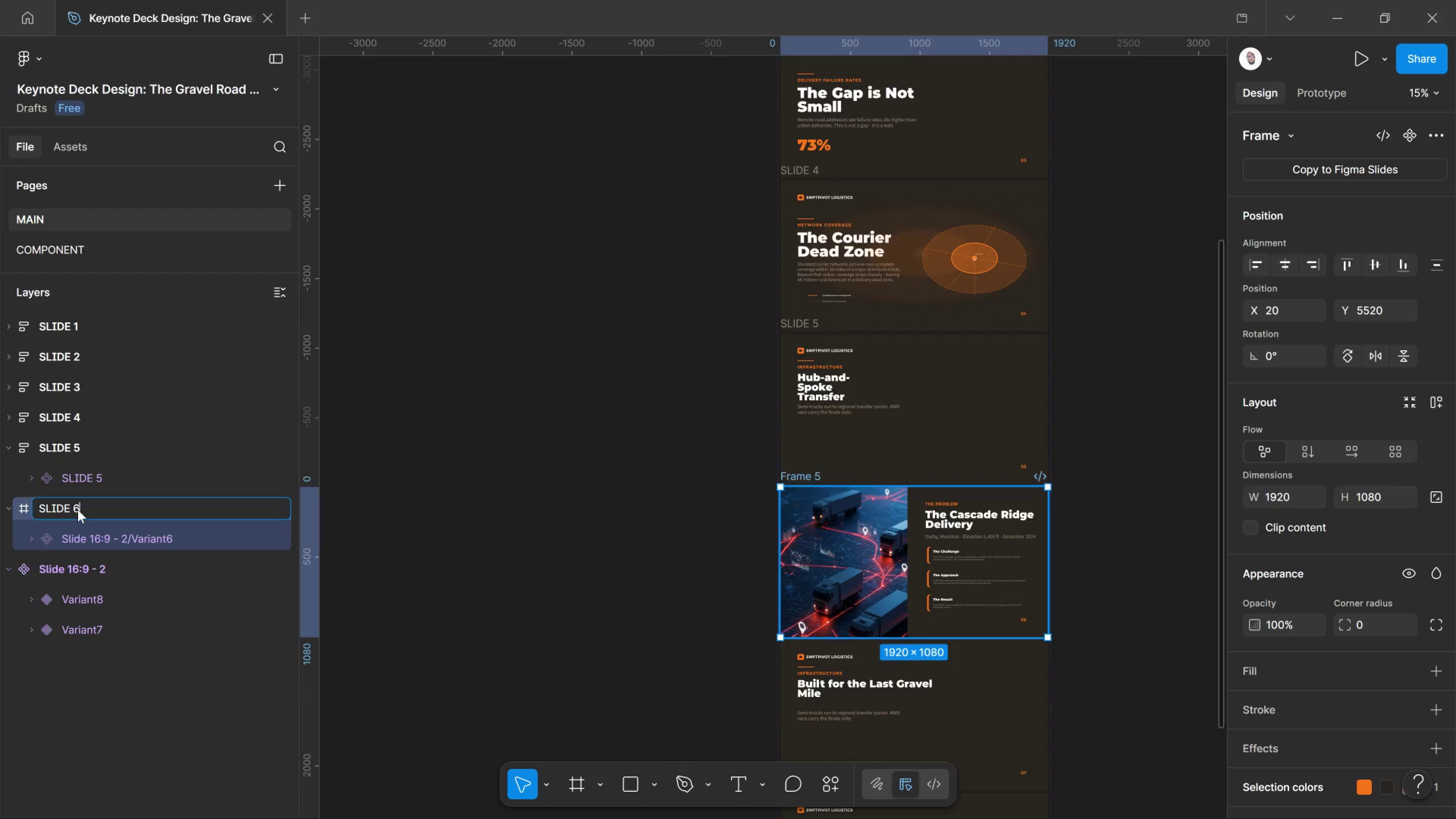 
key(Enter)
 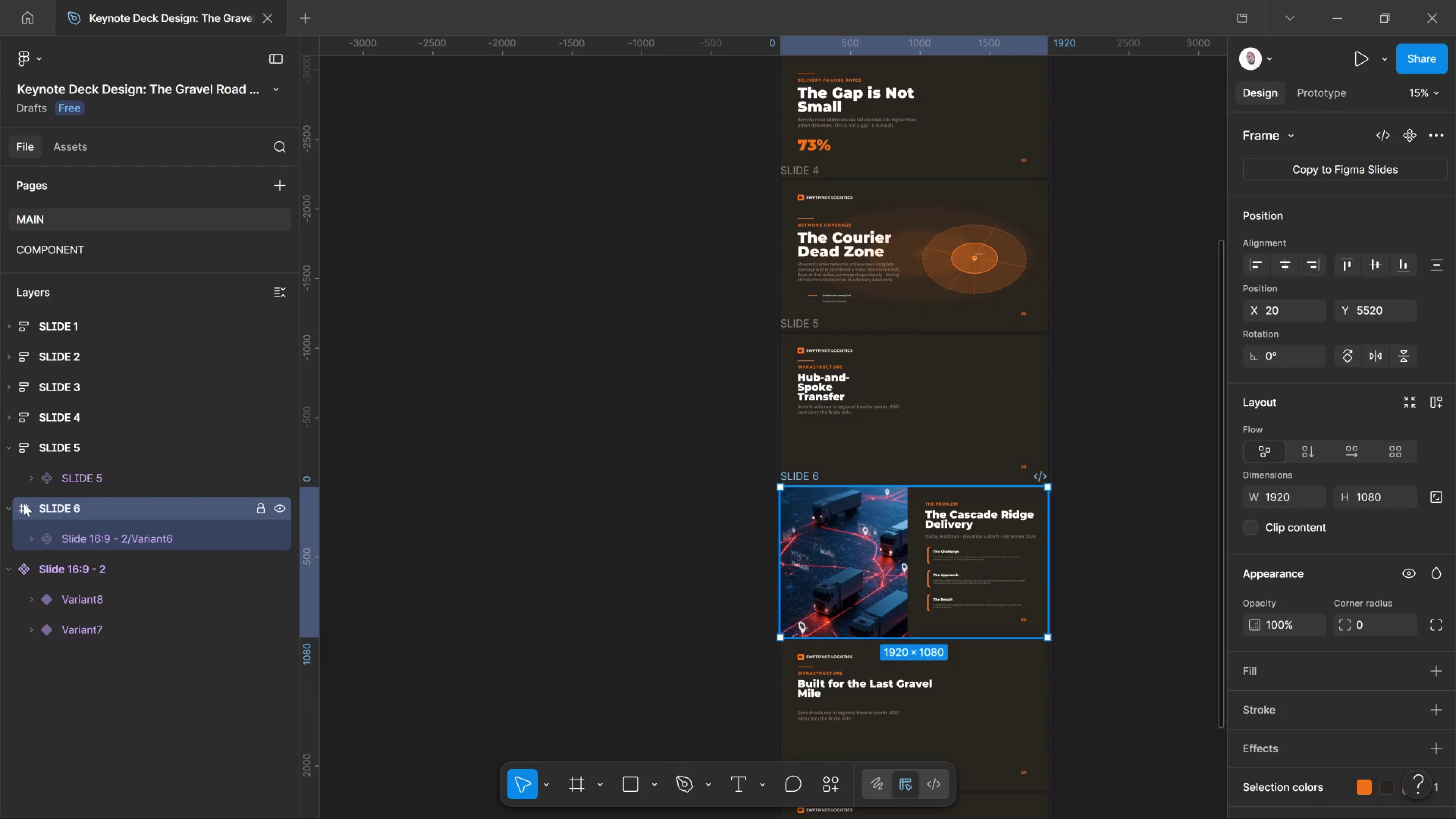 
left_click([10, 506])
 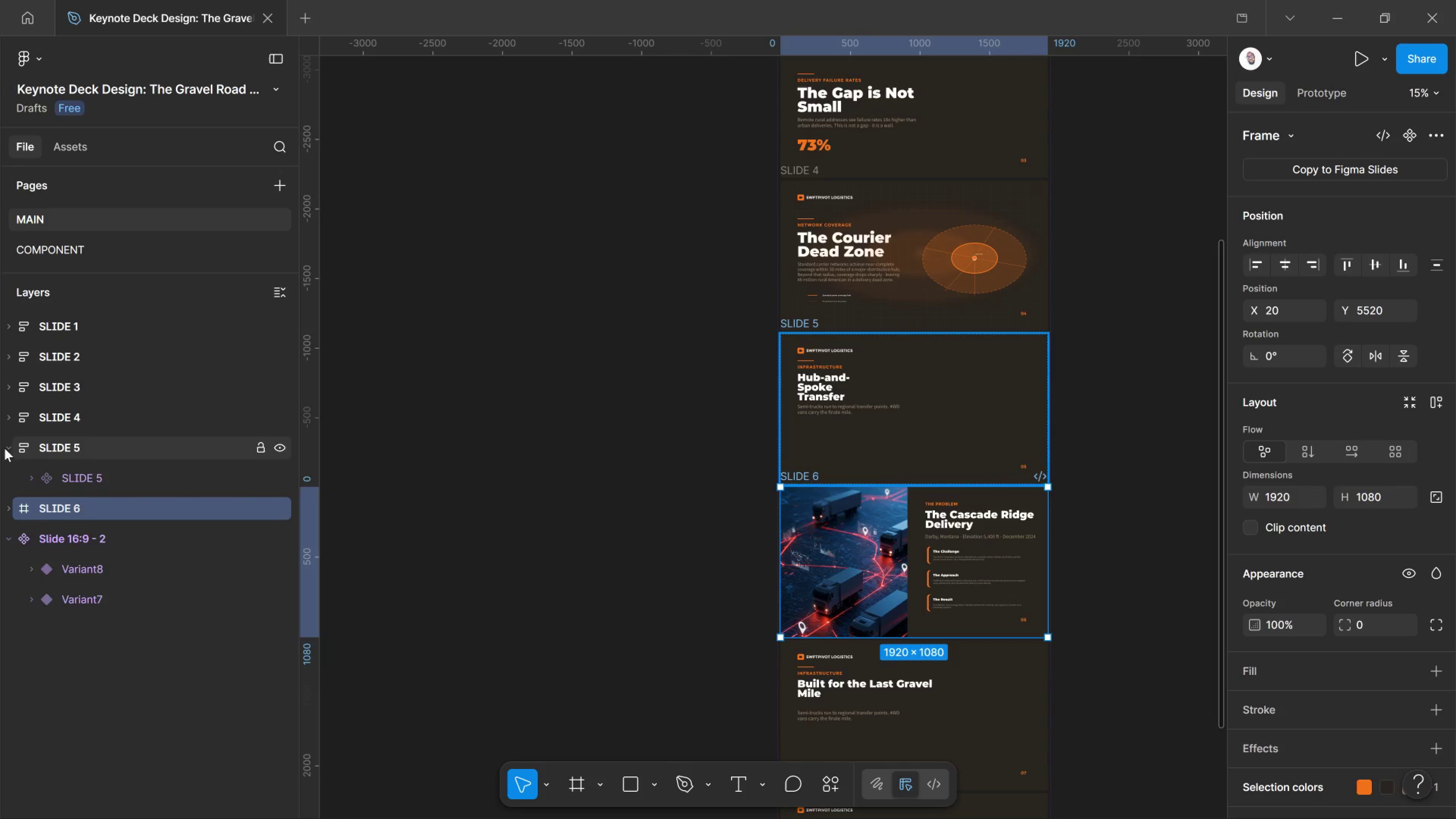 
left_click([5, 442])
 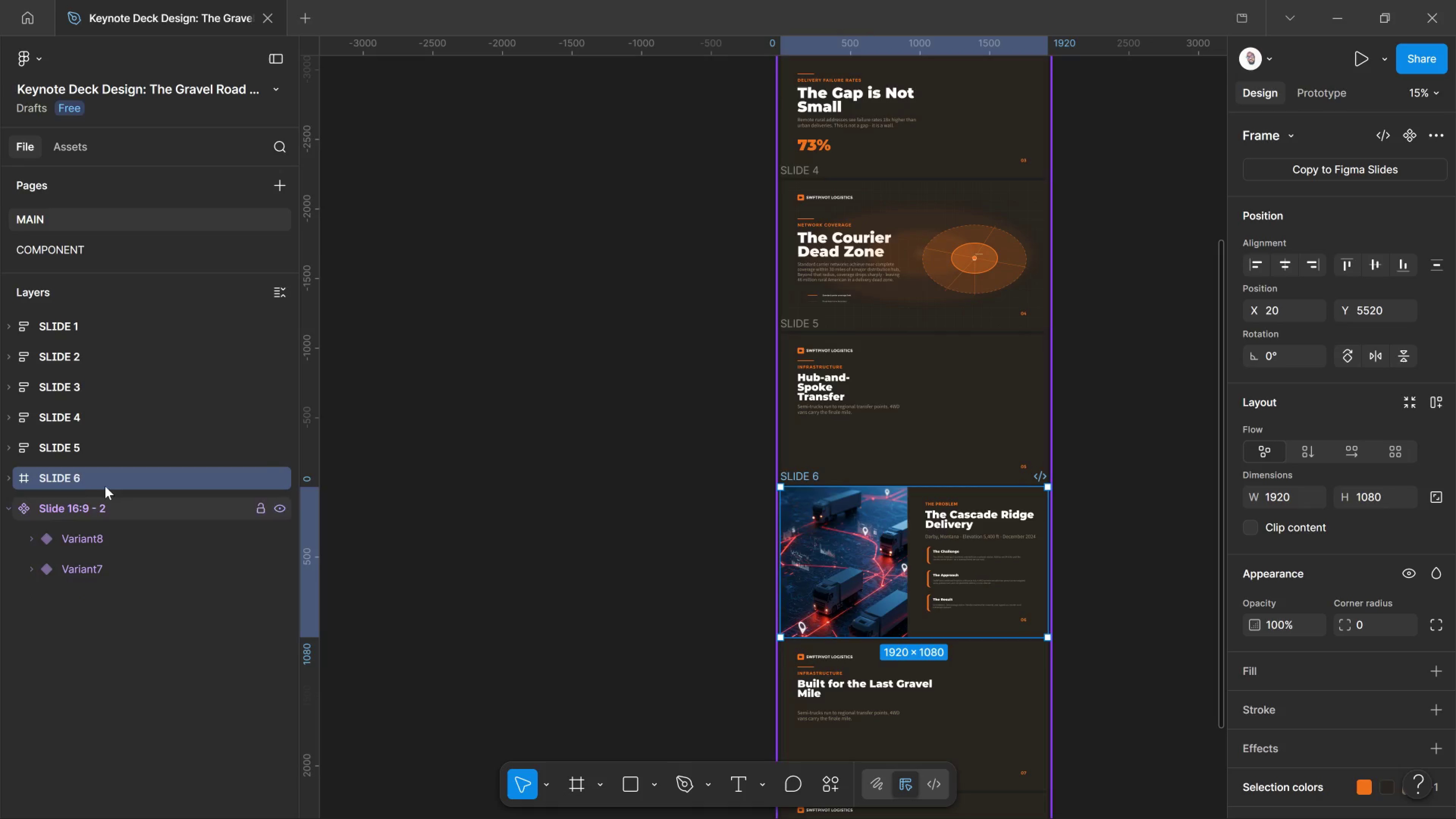 
right_click([140, 486])
 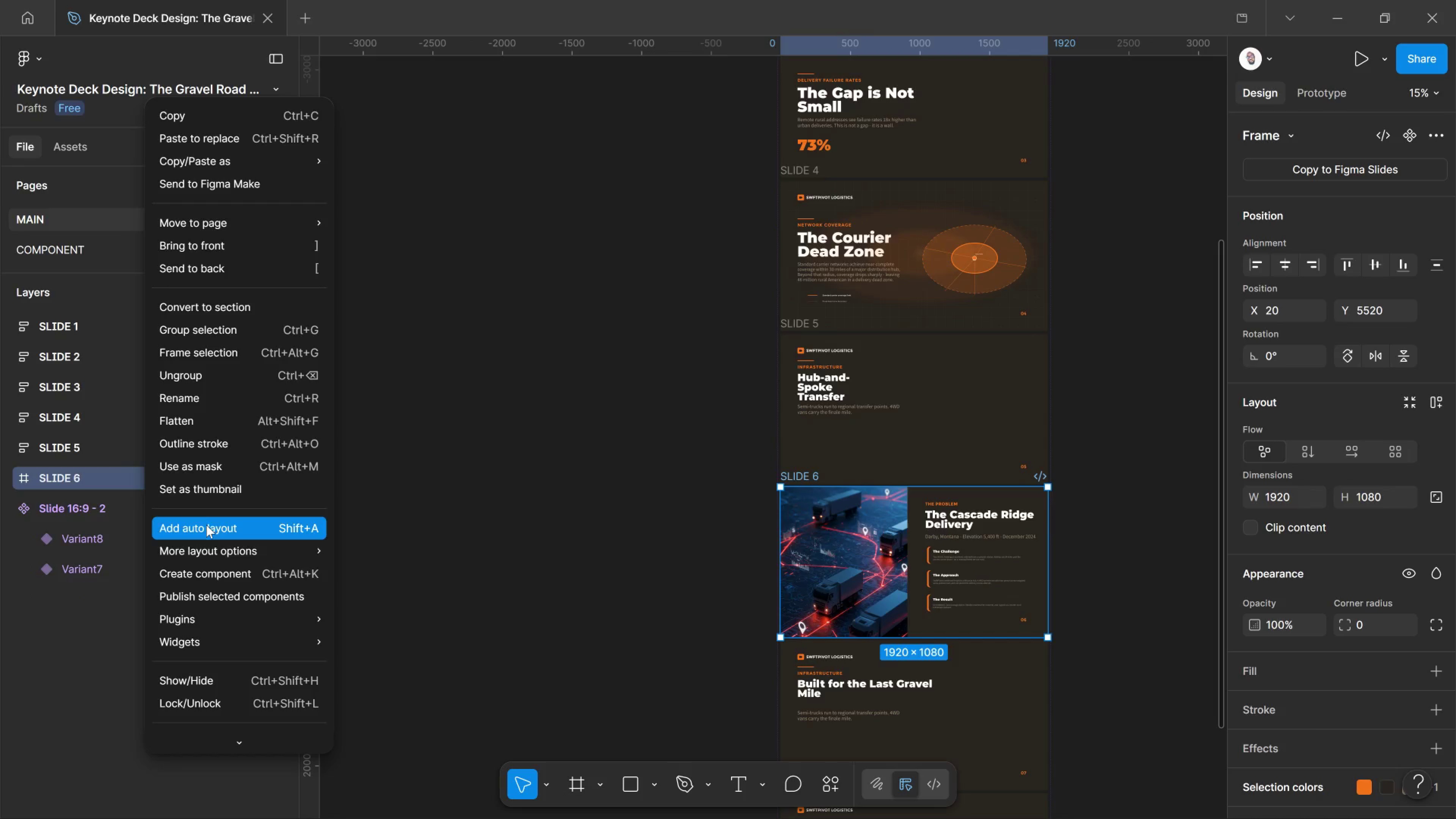 
left_click([206, 525])
 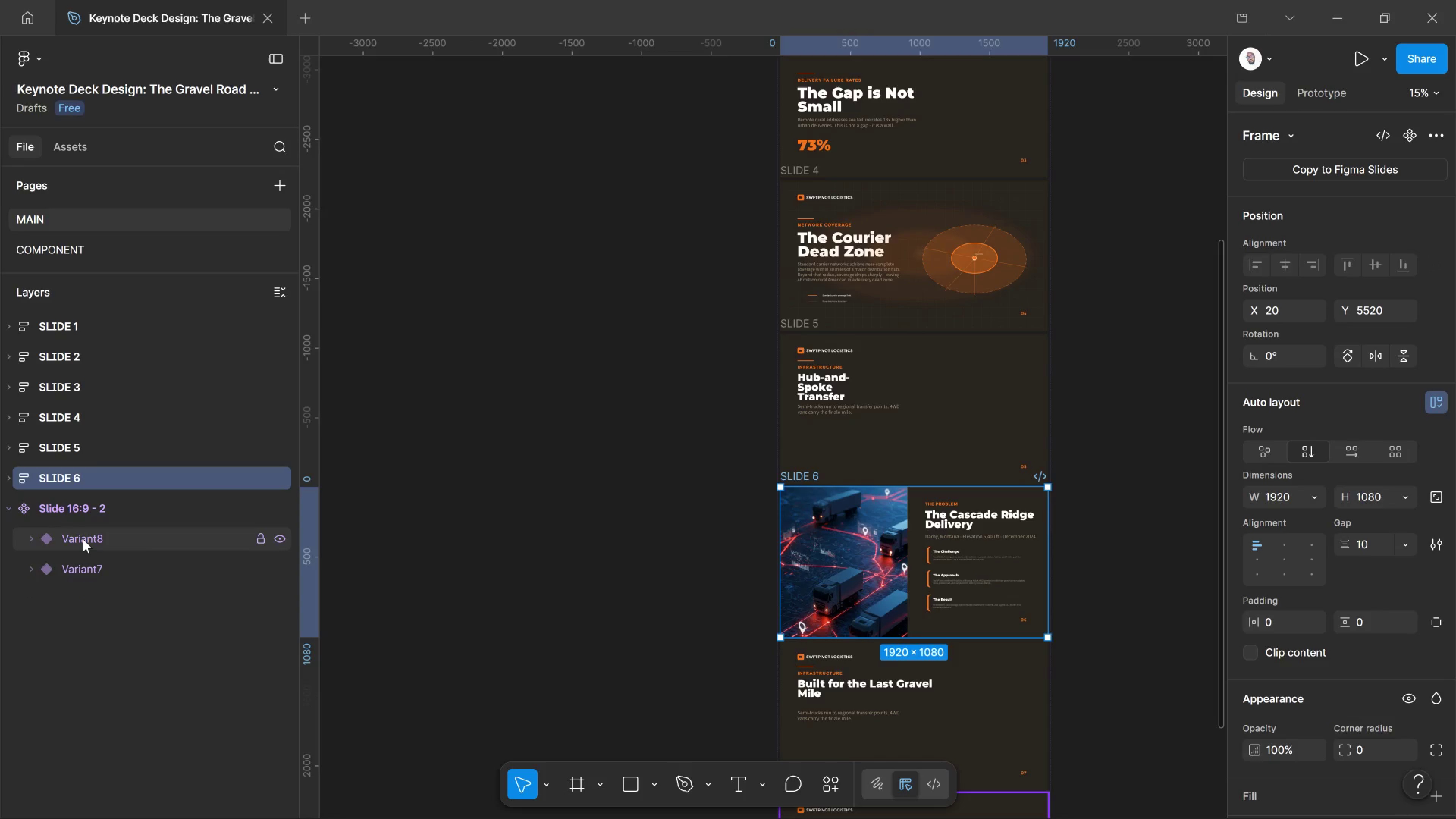 
left_click([83, 539])
 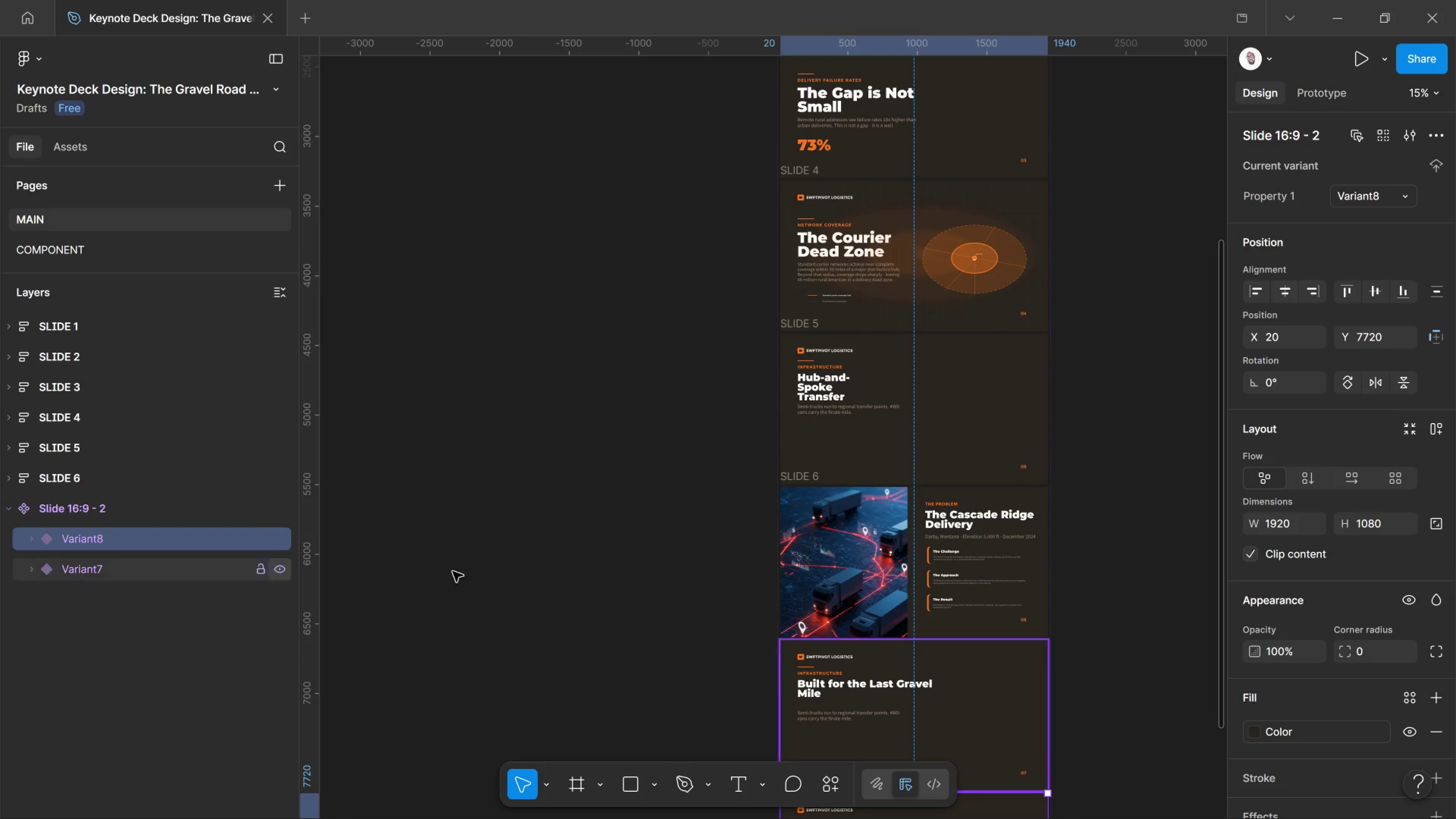 
scroll: coordinate [879, 607], scroll_direction: down, amount: 8.0
 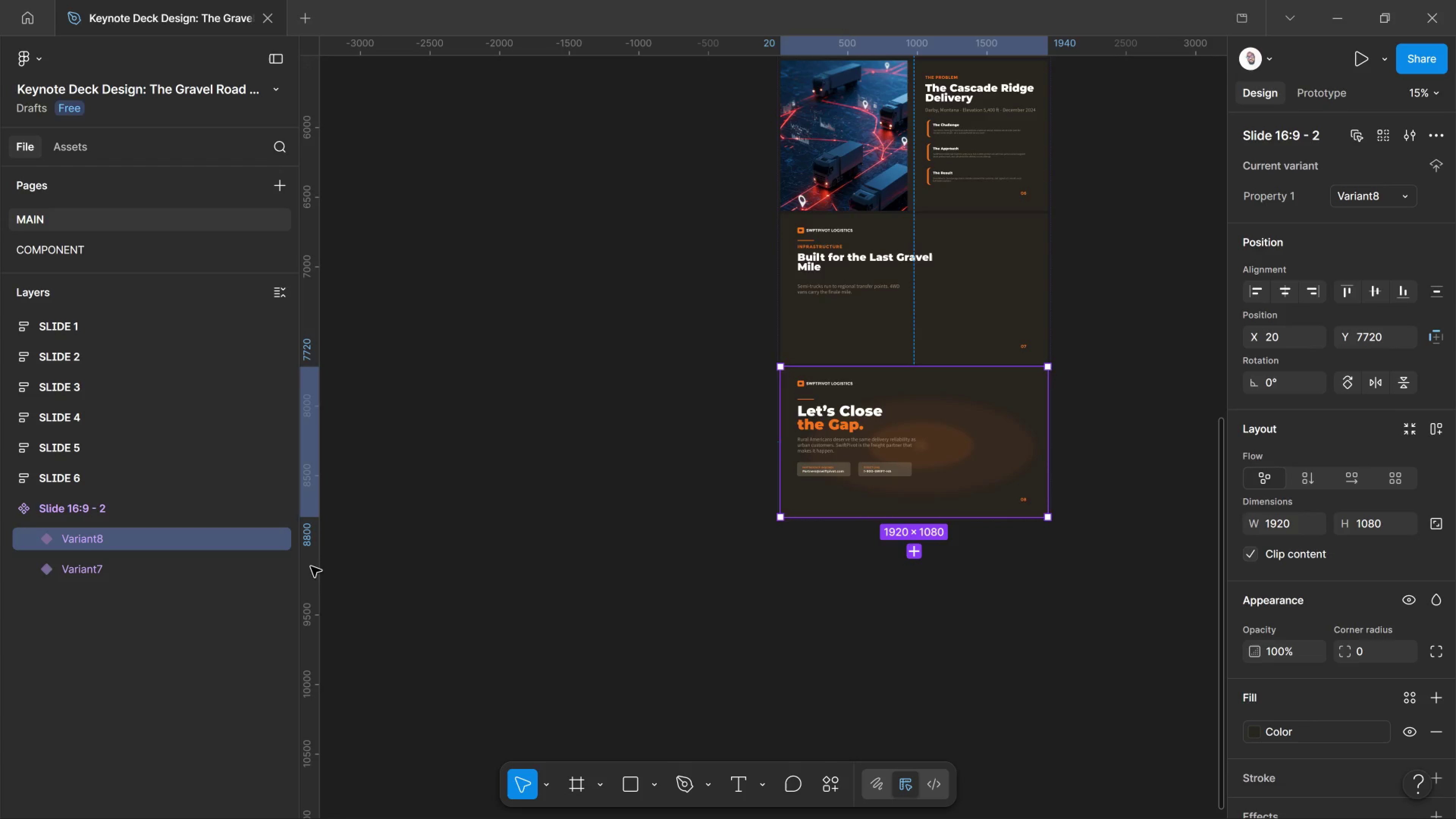 
left_click([177, 569])
 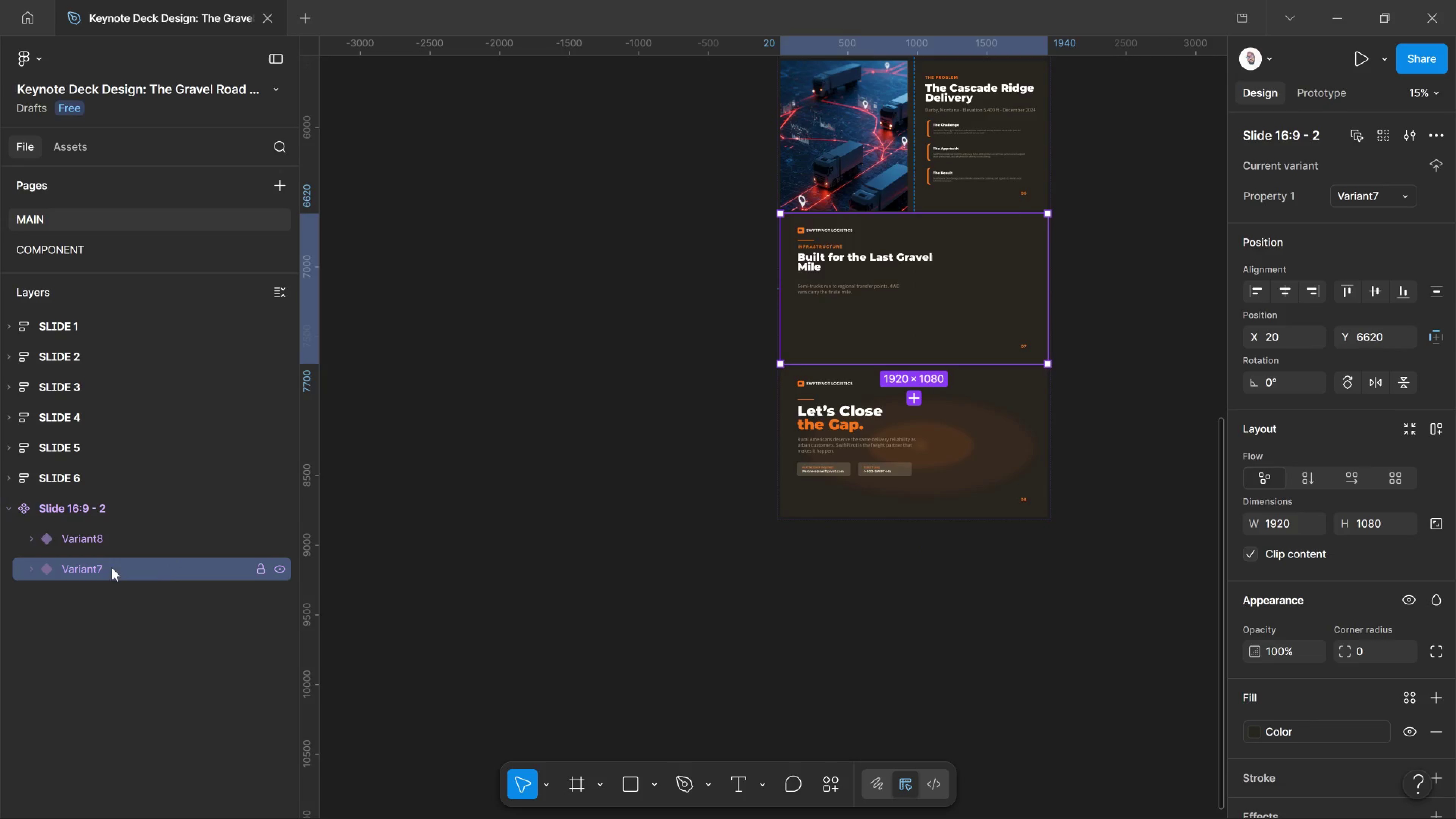 
left_click_drag(start_coordinate=[109, 567], to_coordinate=[76, 494])
 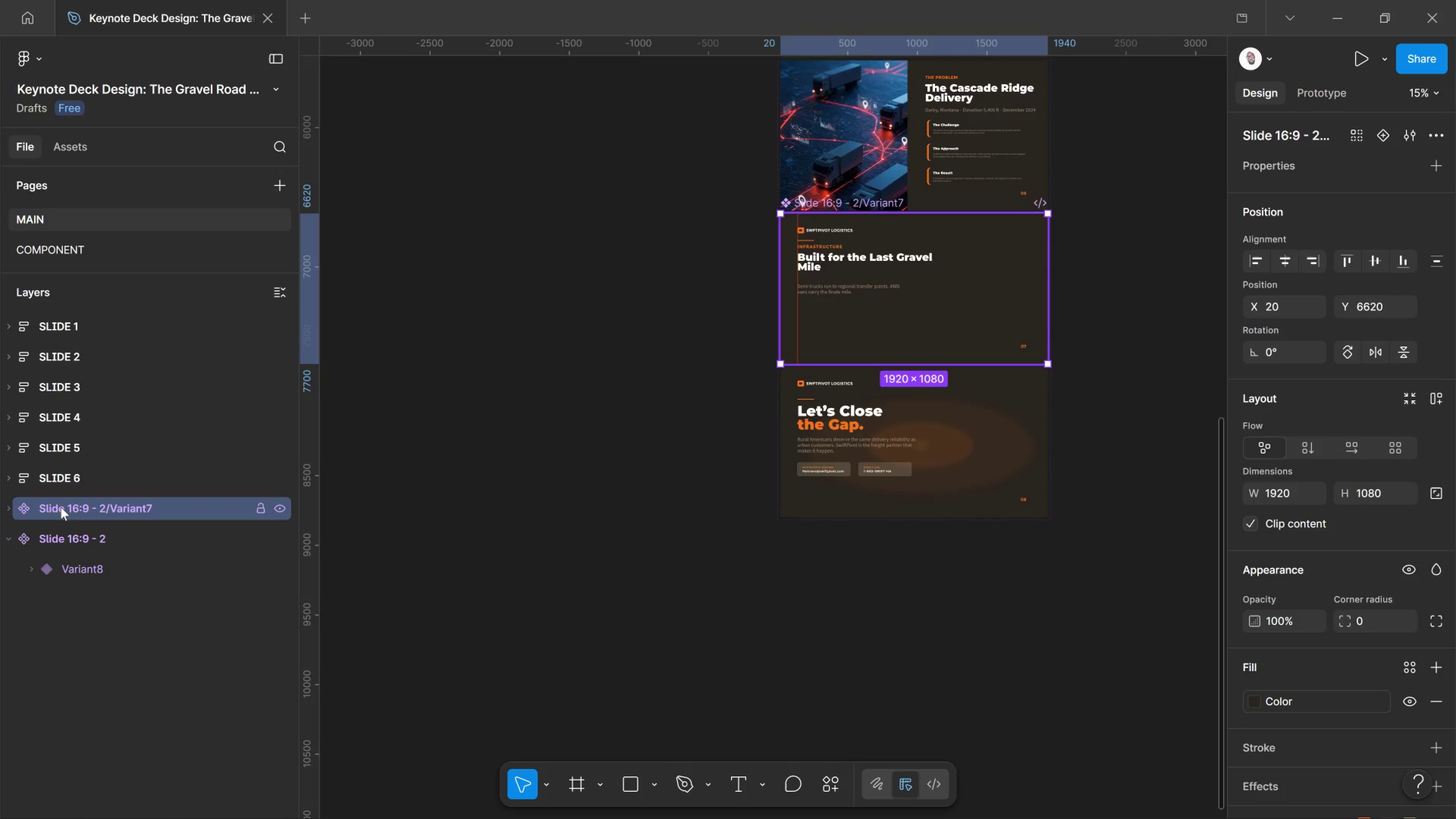 
right_click([61, 507])
 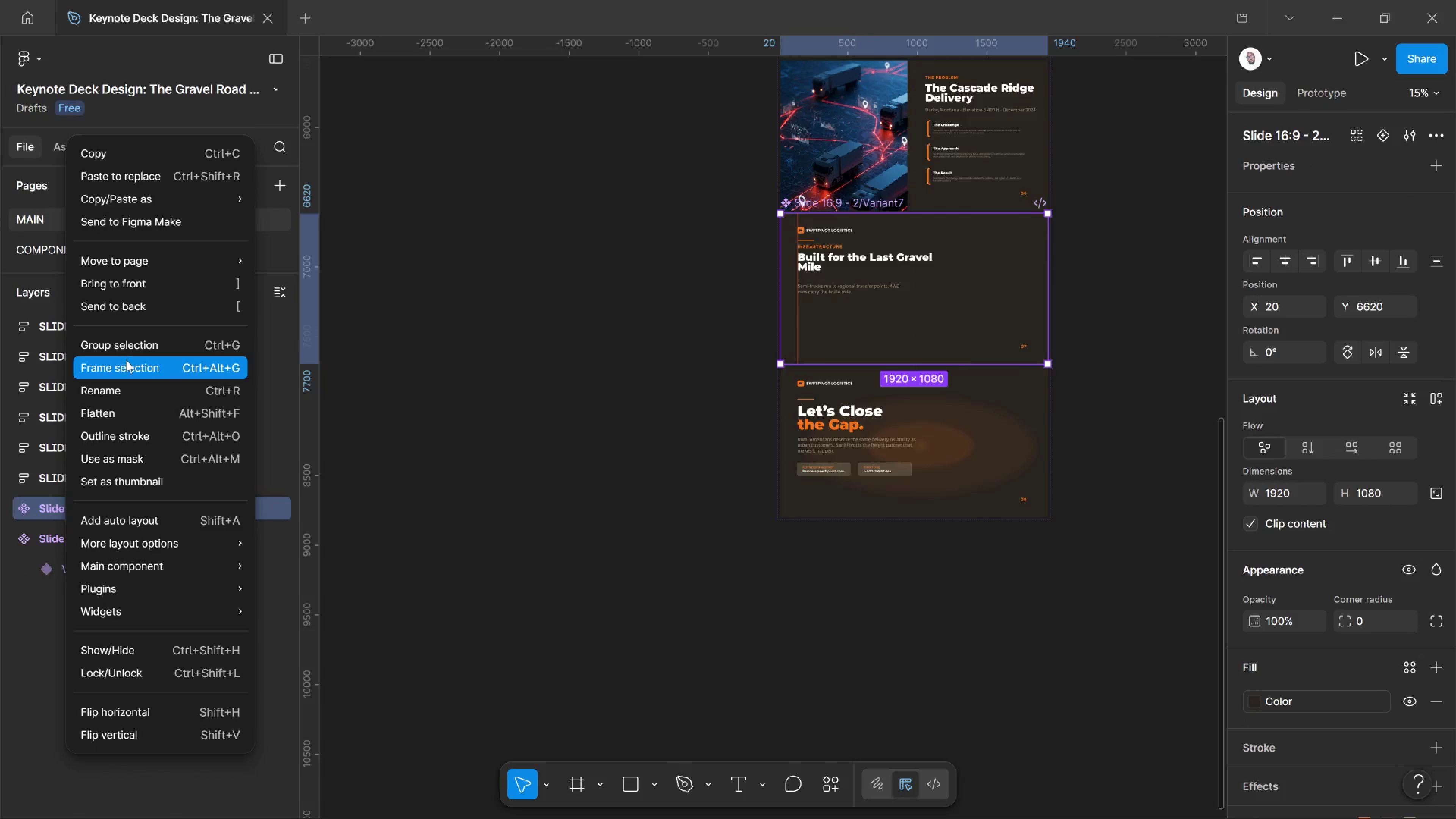 
left_click_drag(start_coordinate=[127, 363], to_coordinate=[129, 366])
 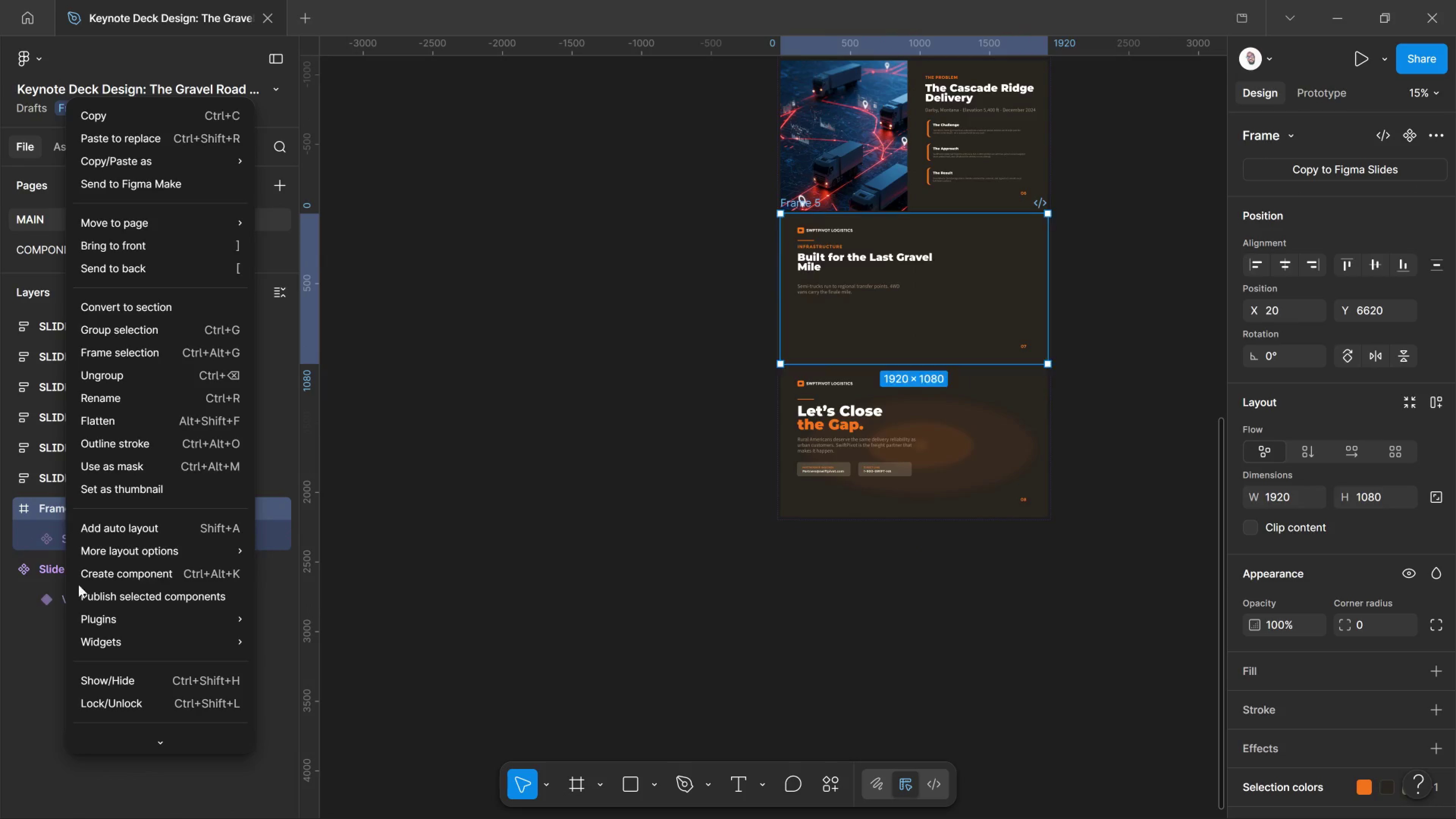 
left_click([113, 530])
 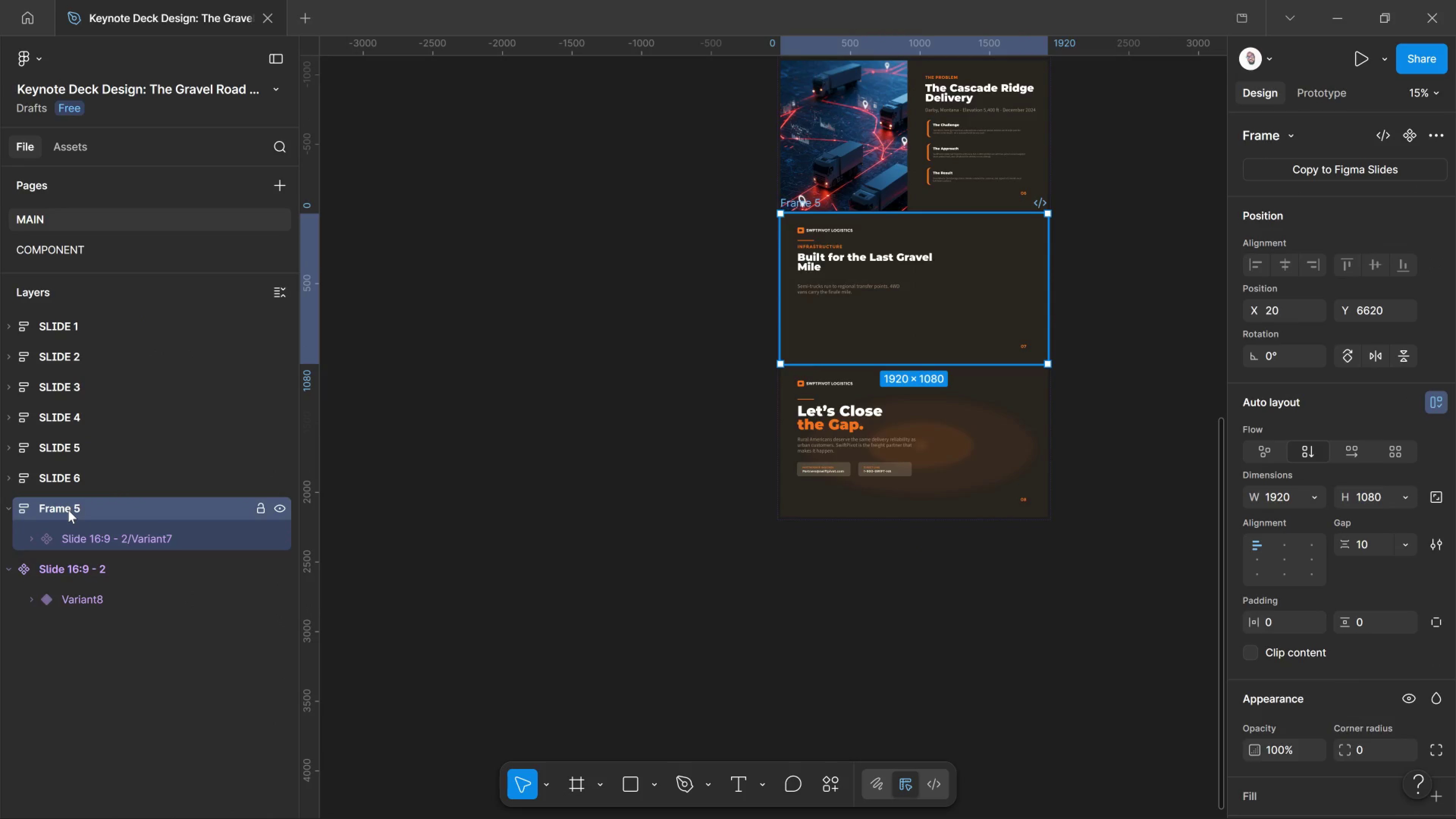 
left_click([68, 510])
 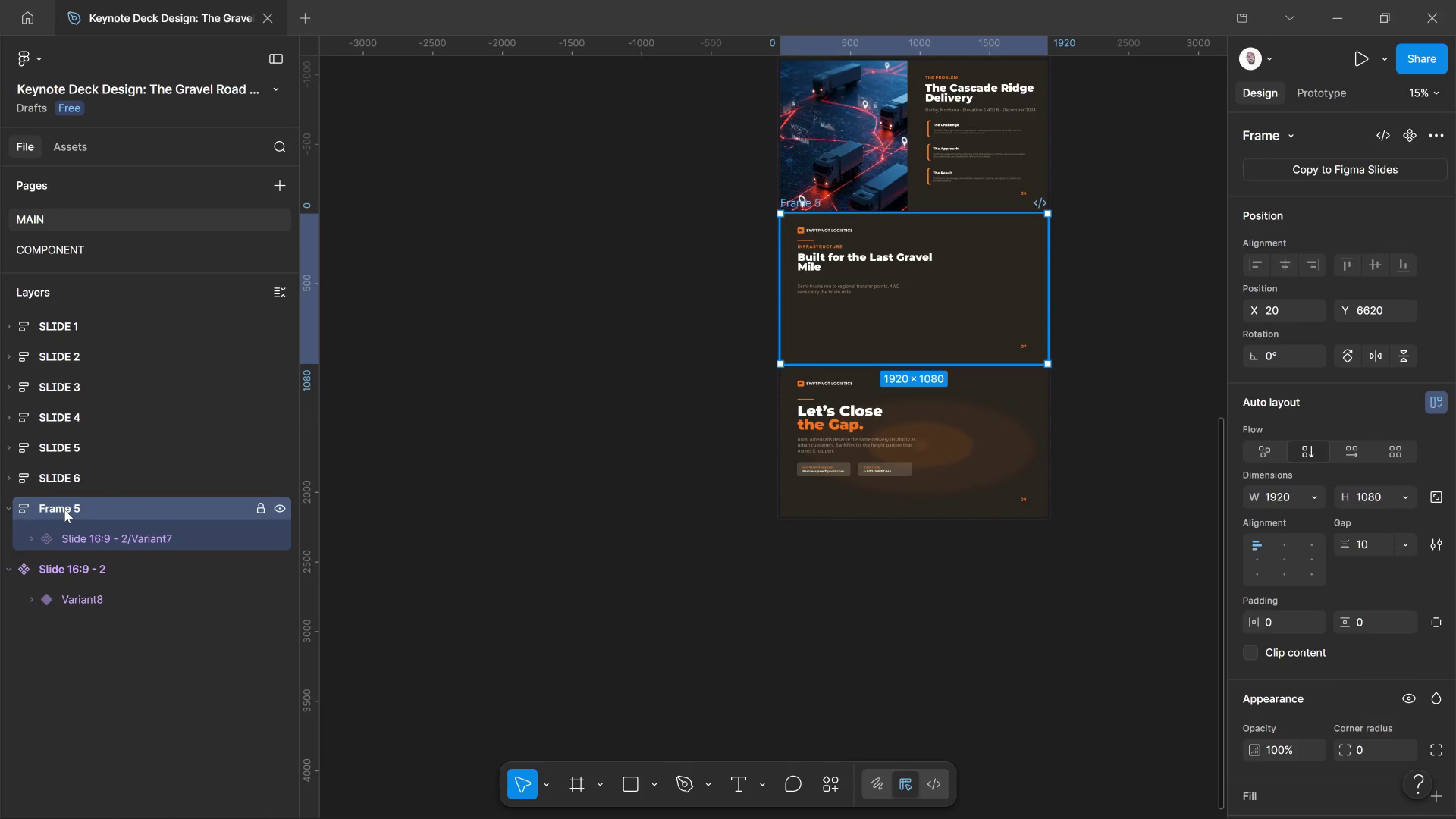 
left_click_drag(start_coordinate=[65, 507], to_coordinate=[64, 510])
 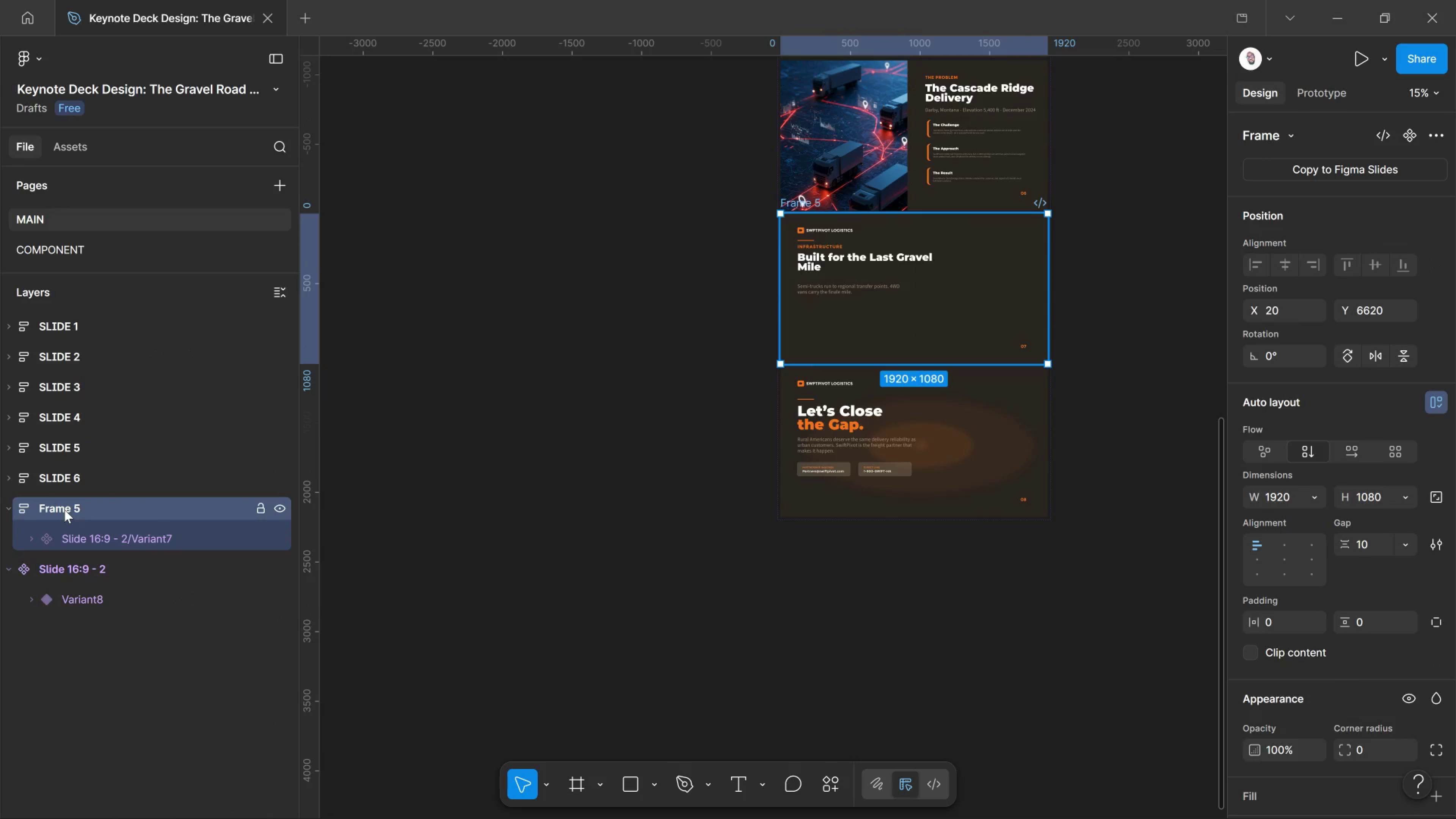 
double_click([64, 510])
 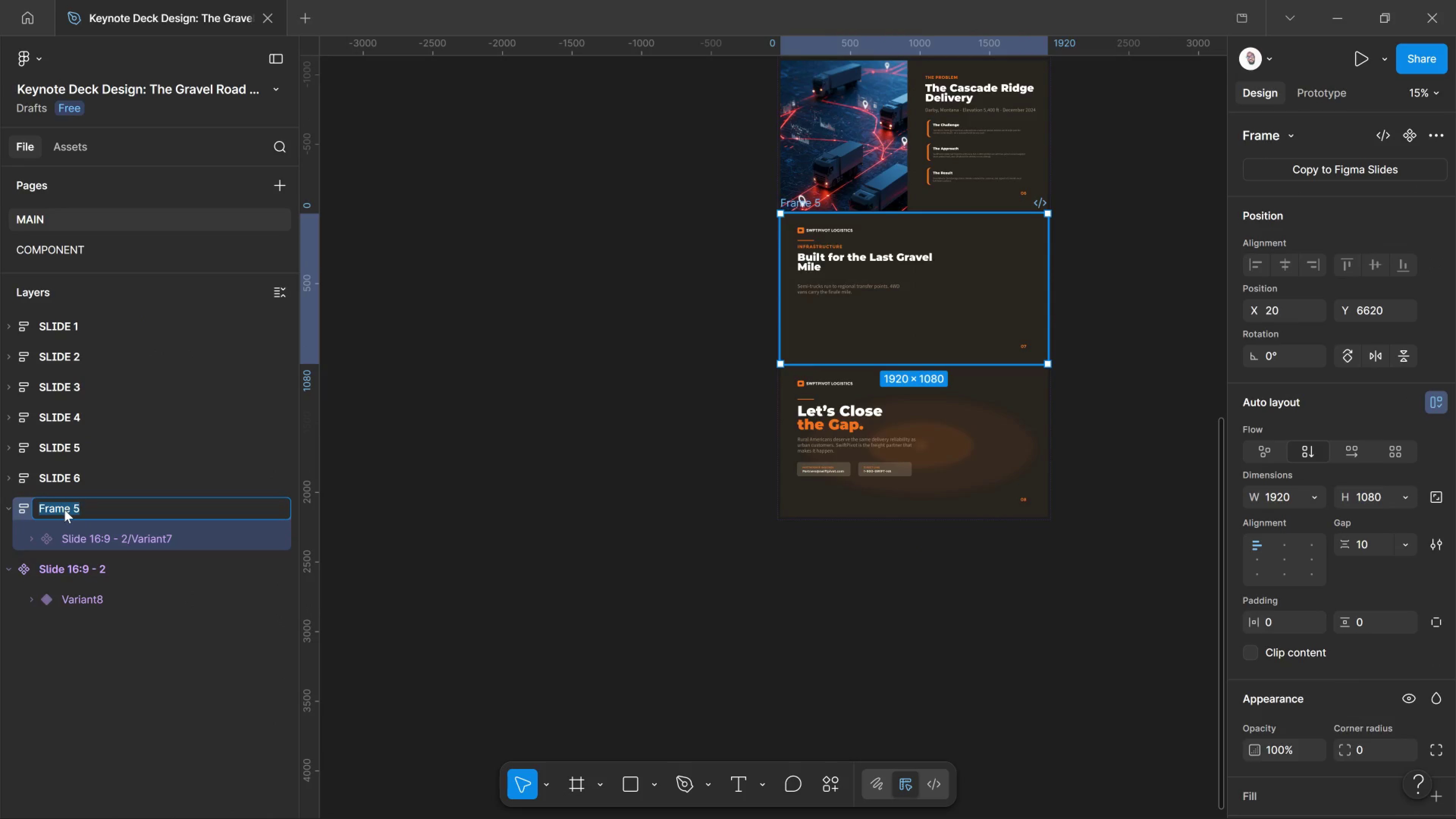 
type(SLIDE 7)
 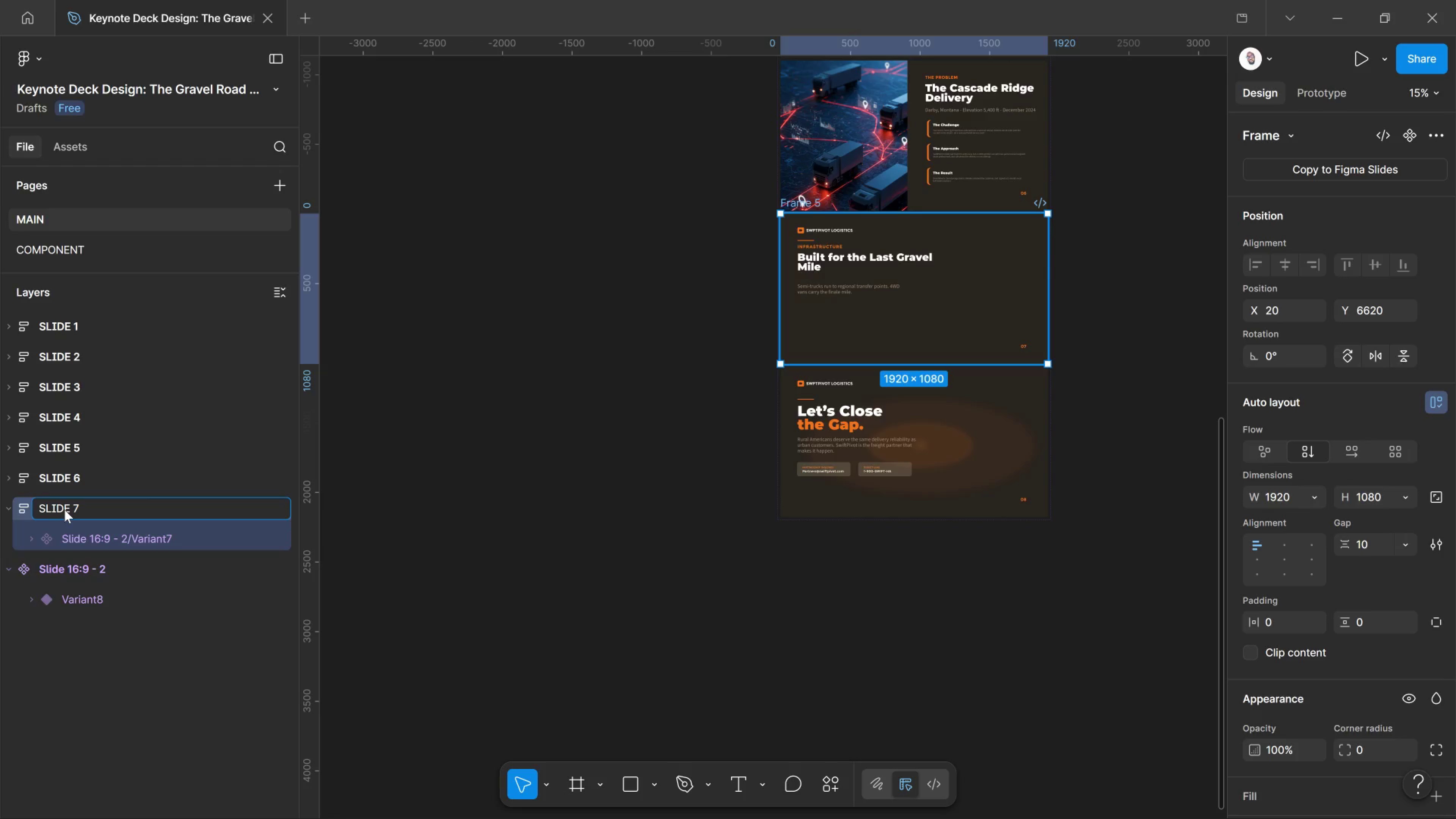 
key(Enter)
 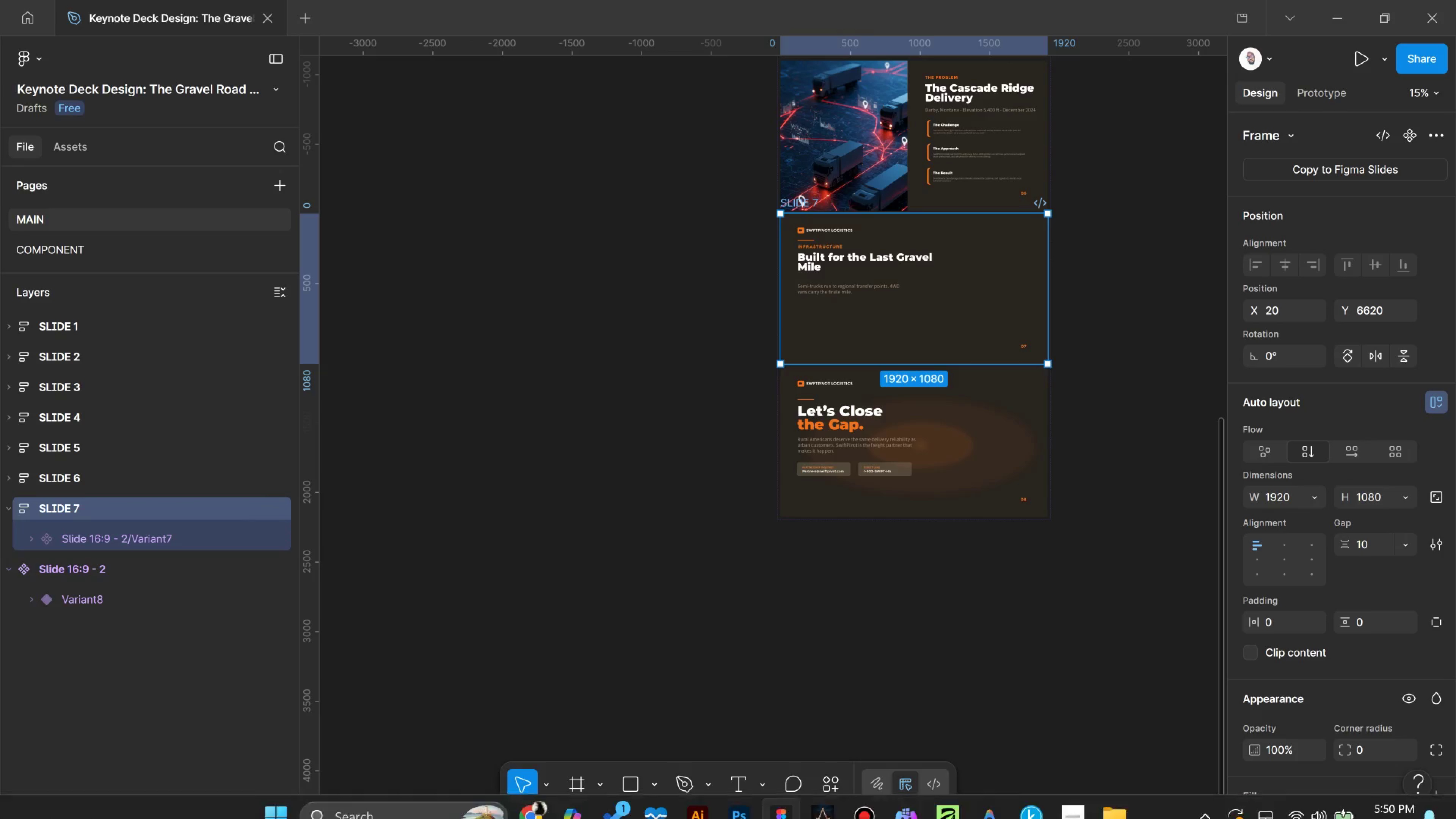 
left_click_drag(start_coordinate=[0, 706], to_coordinate=[0, 708])
 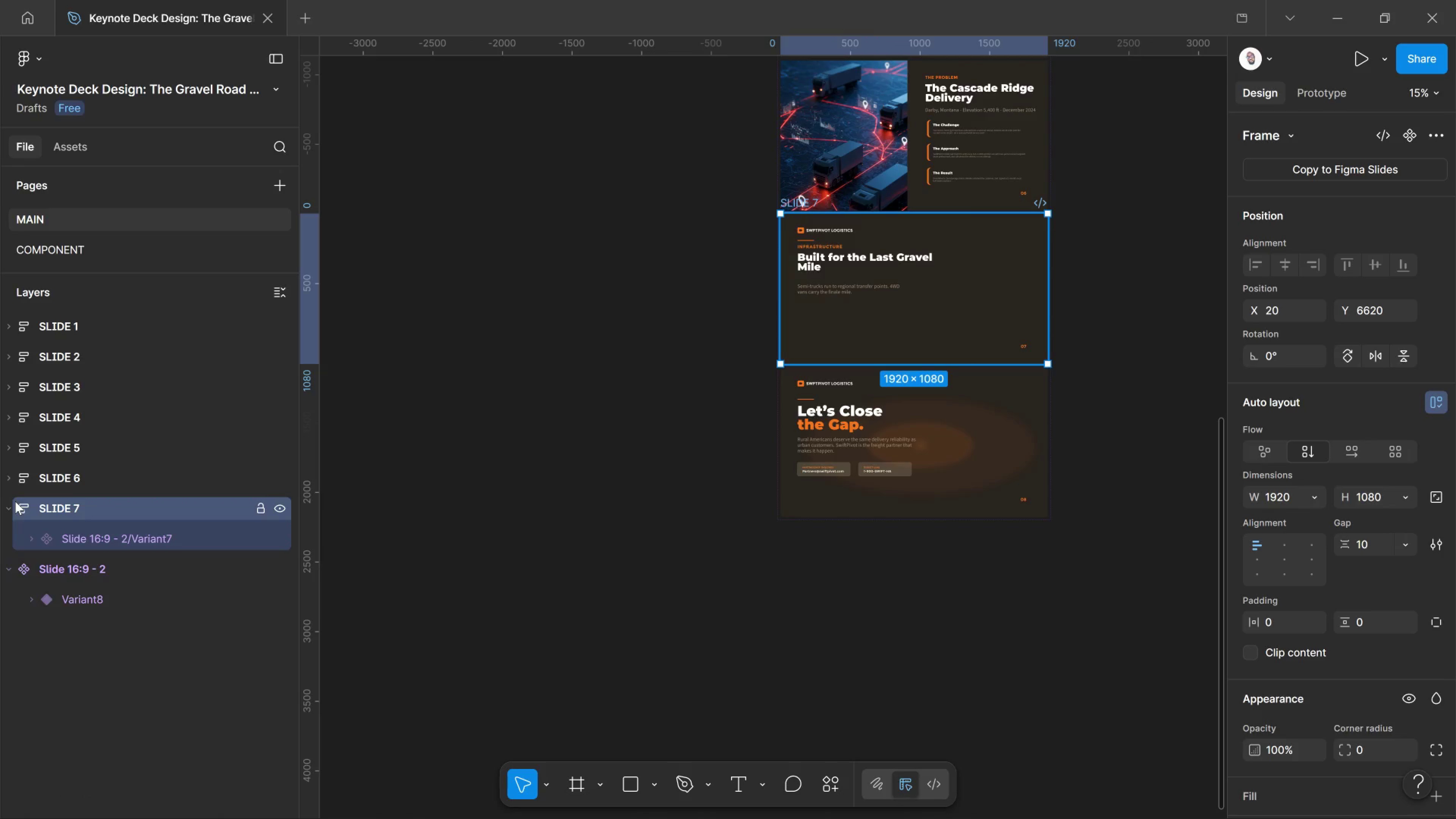 
left_click([9, 506])
 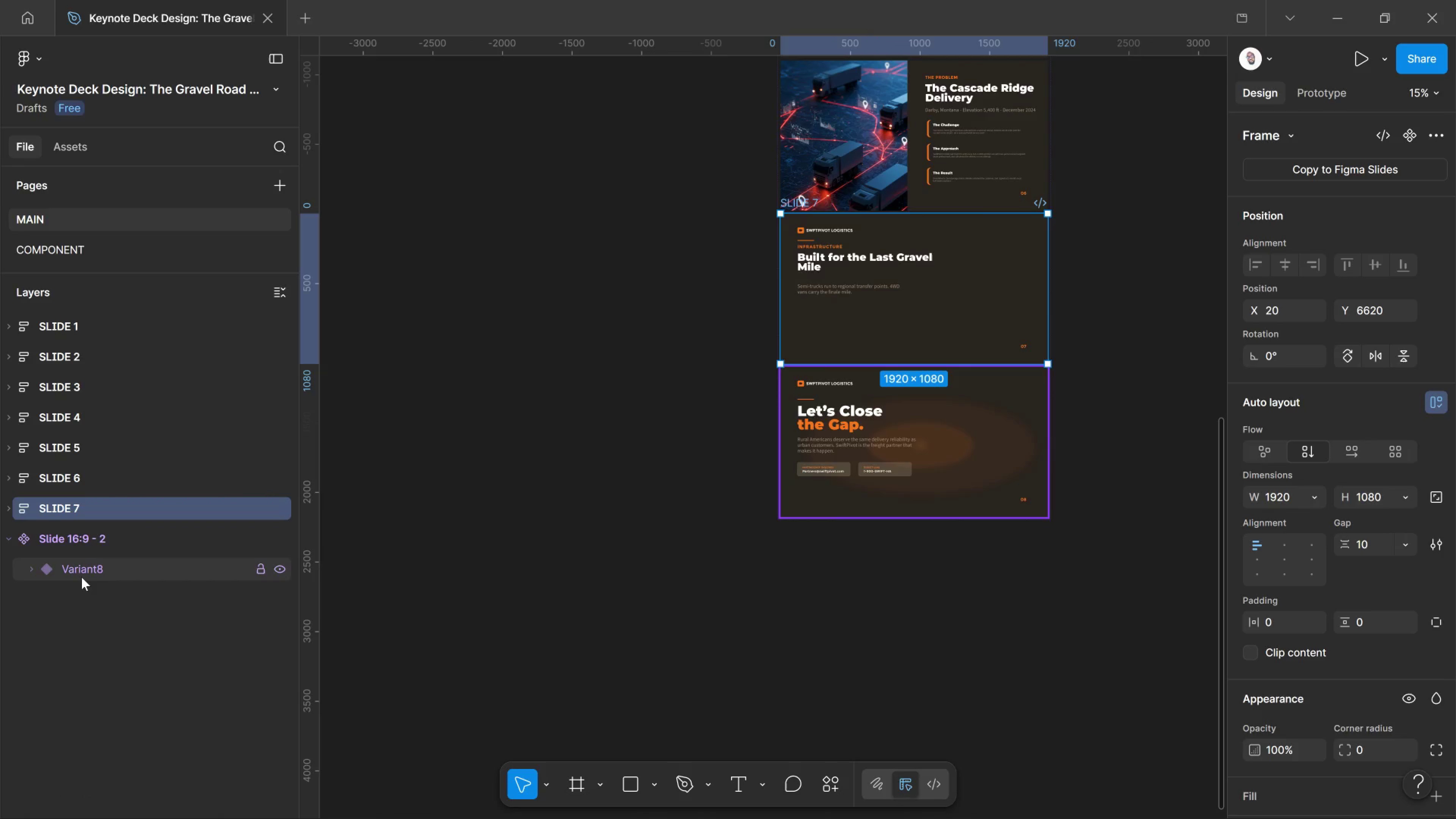 
left_click([82, 577])
 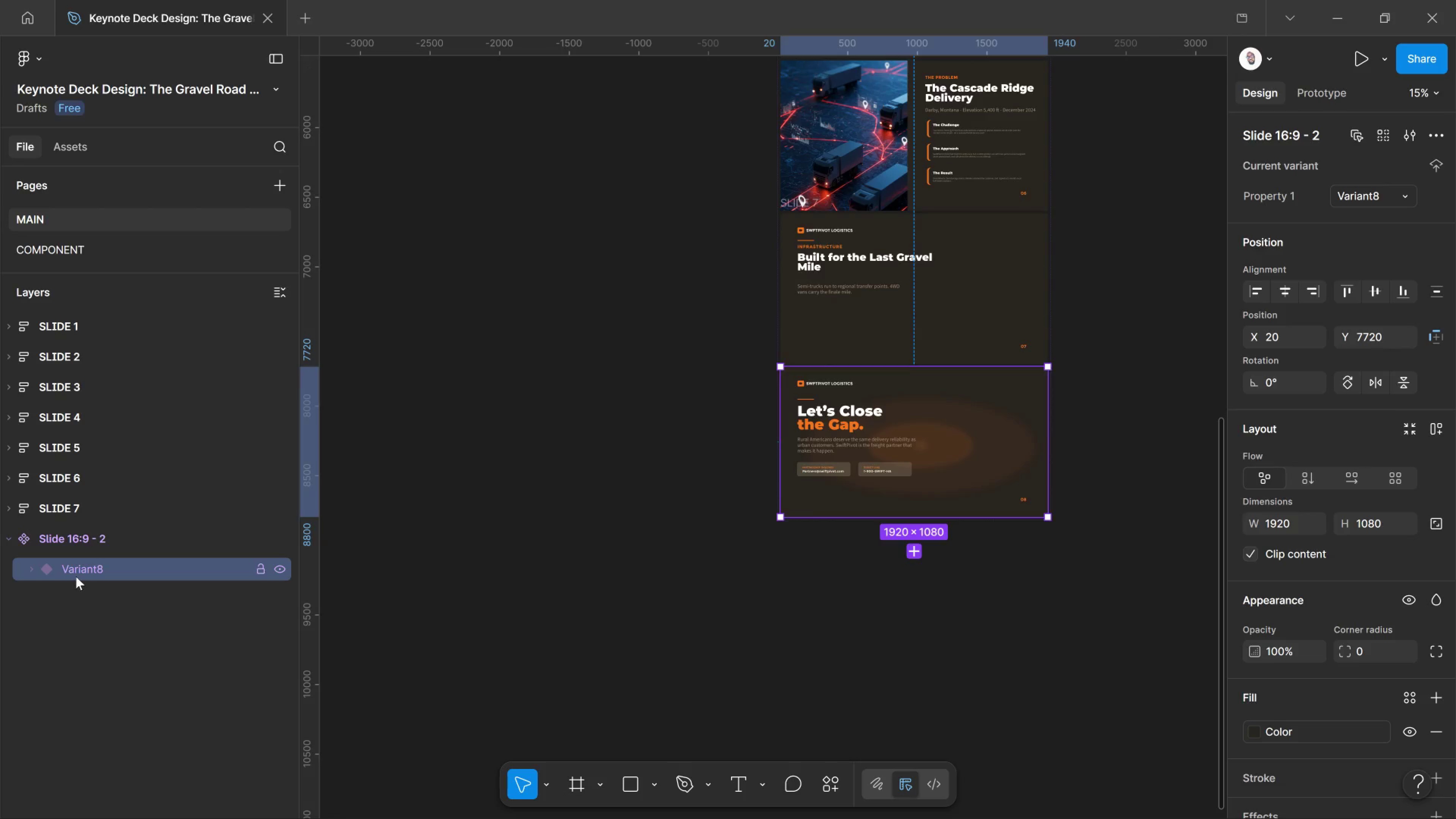 
left_click_drag(start_coordinate=[76, 576], to_coordinate=[55, 528])
 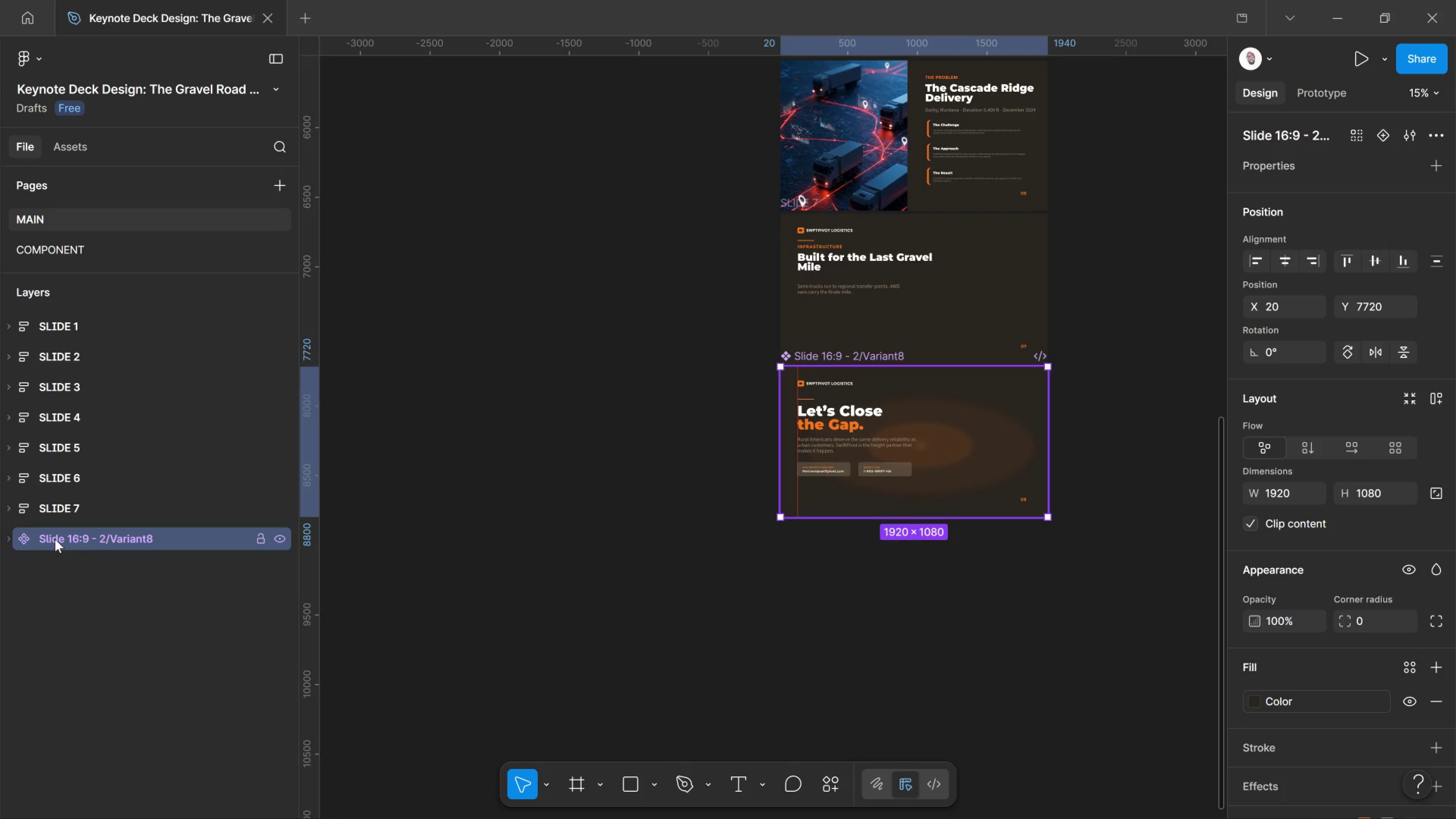 
right_click([55, 539])
 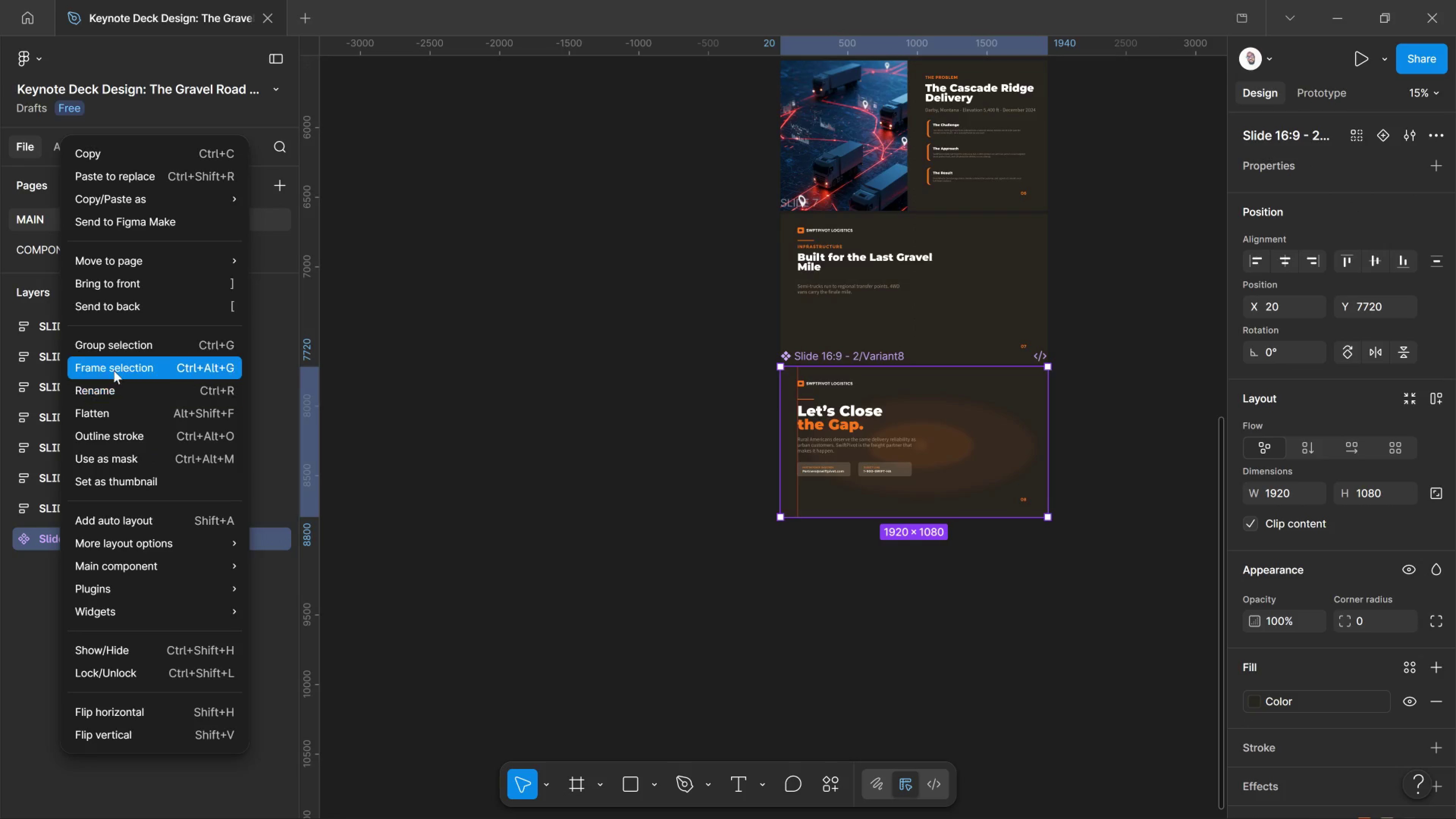 
left_click([114, 370])
 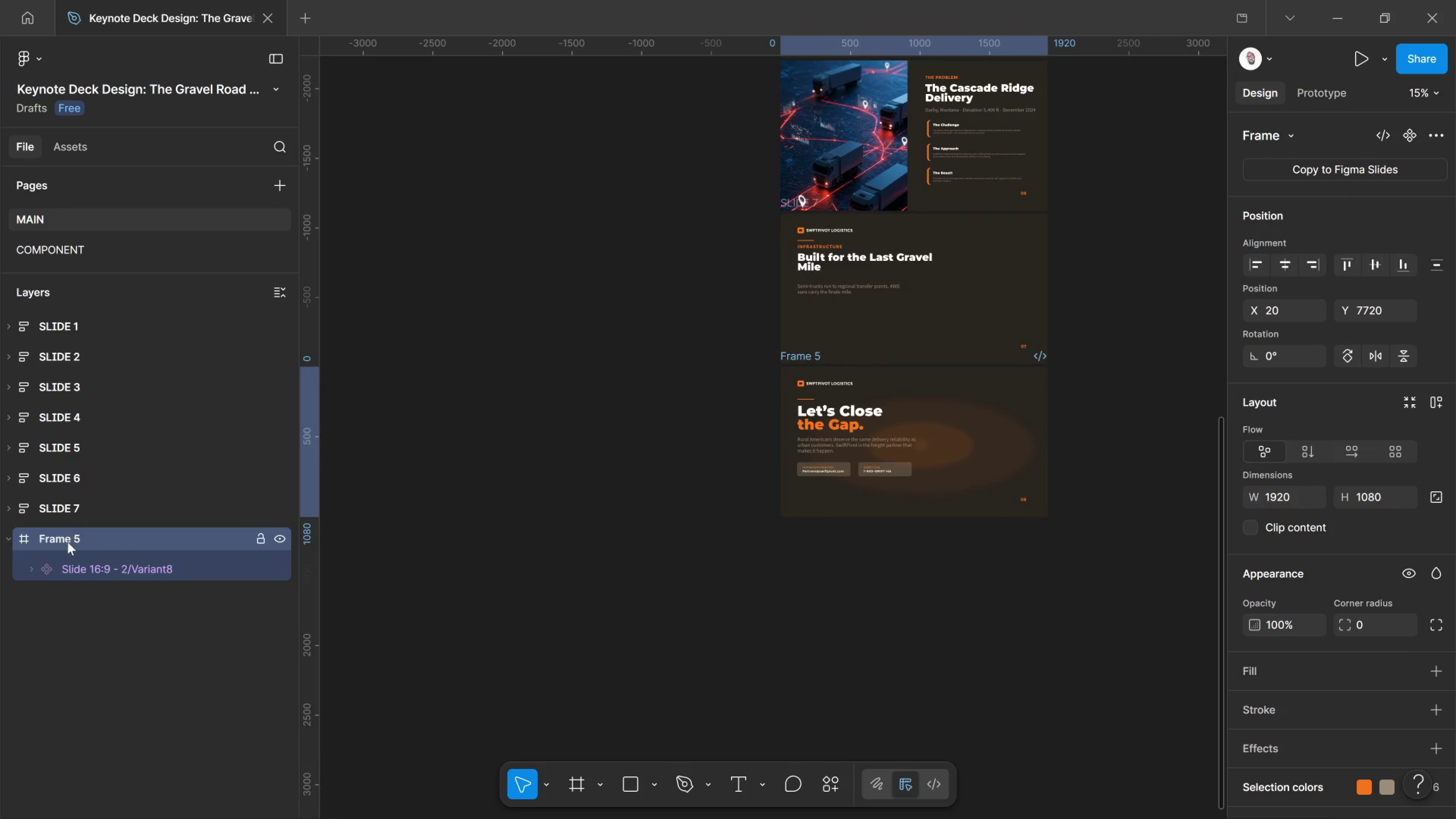 
right_click([67, 542])
 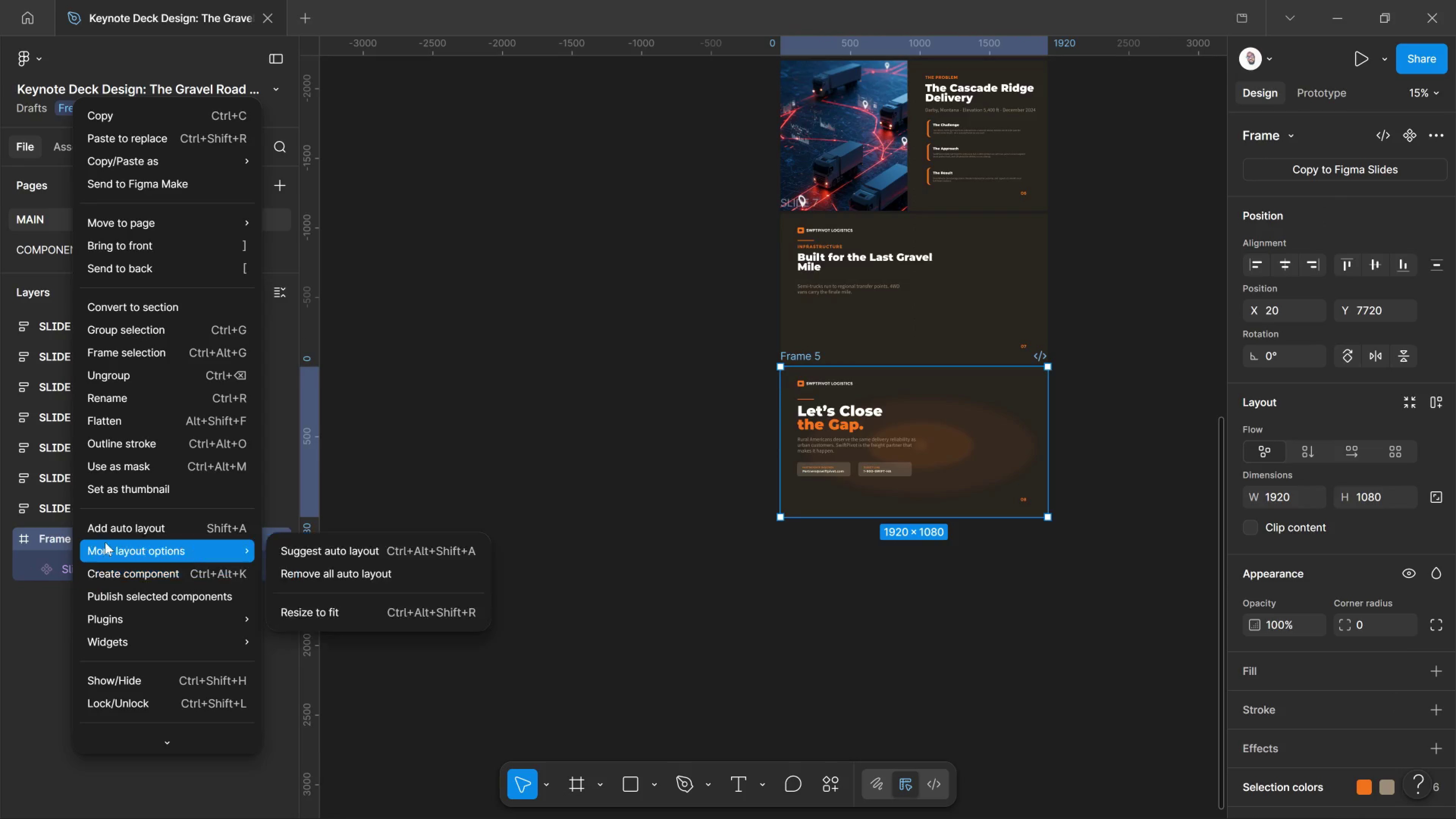 
left_click([110, 528])
 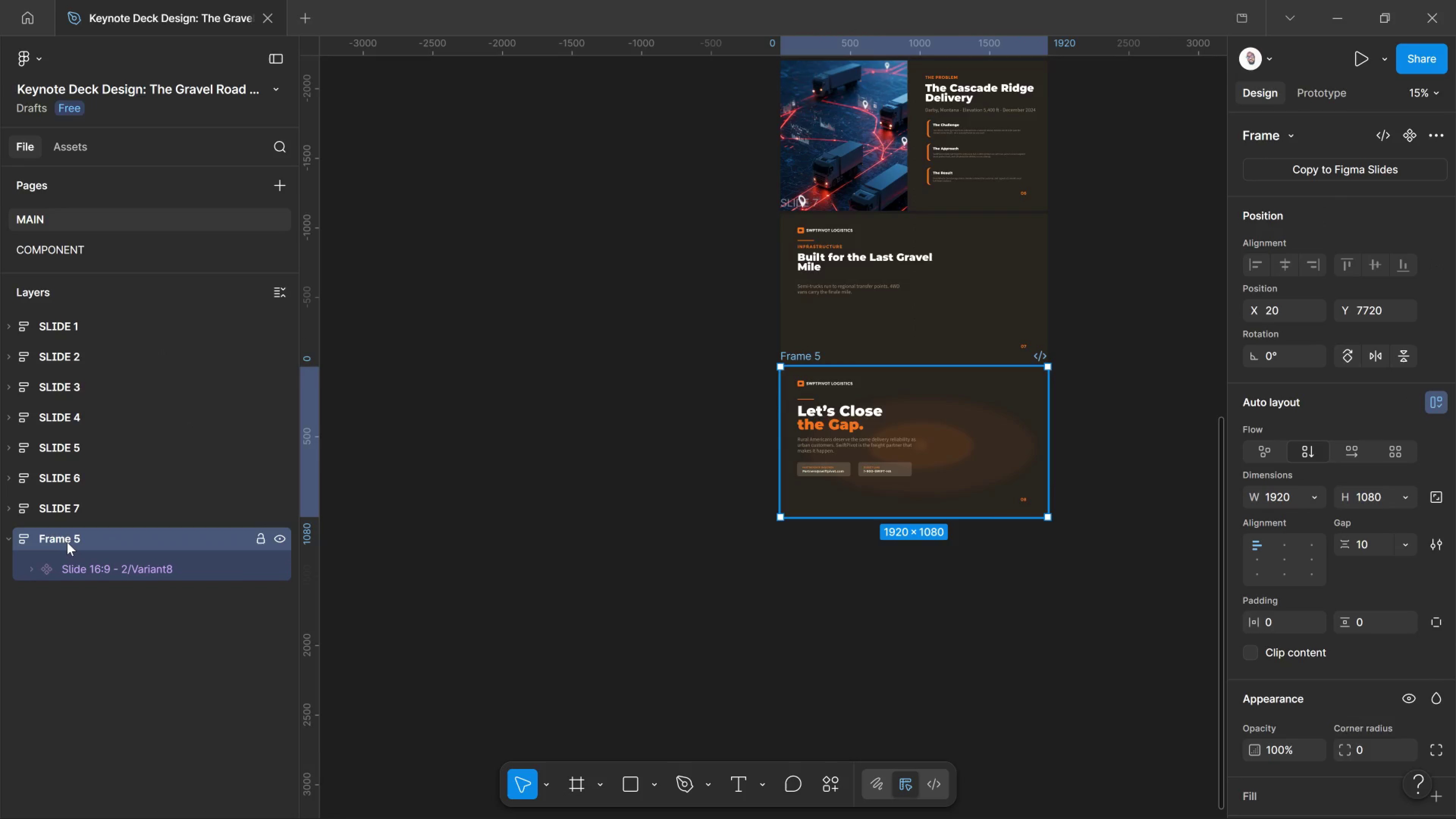 
left_click([67, 542])
 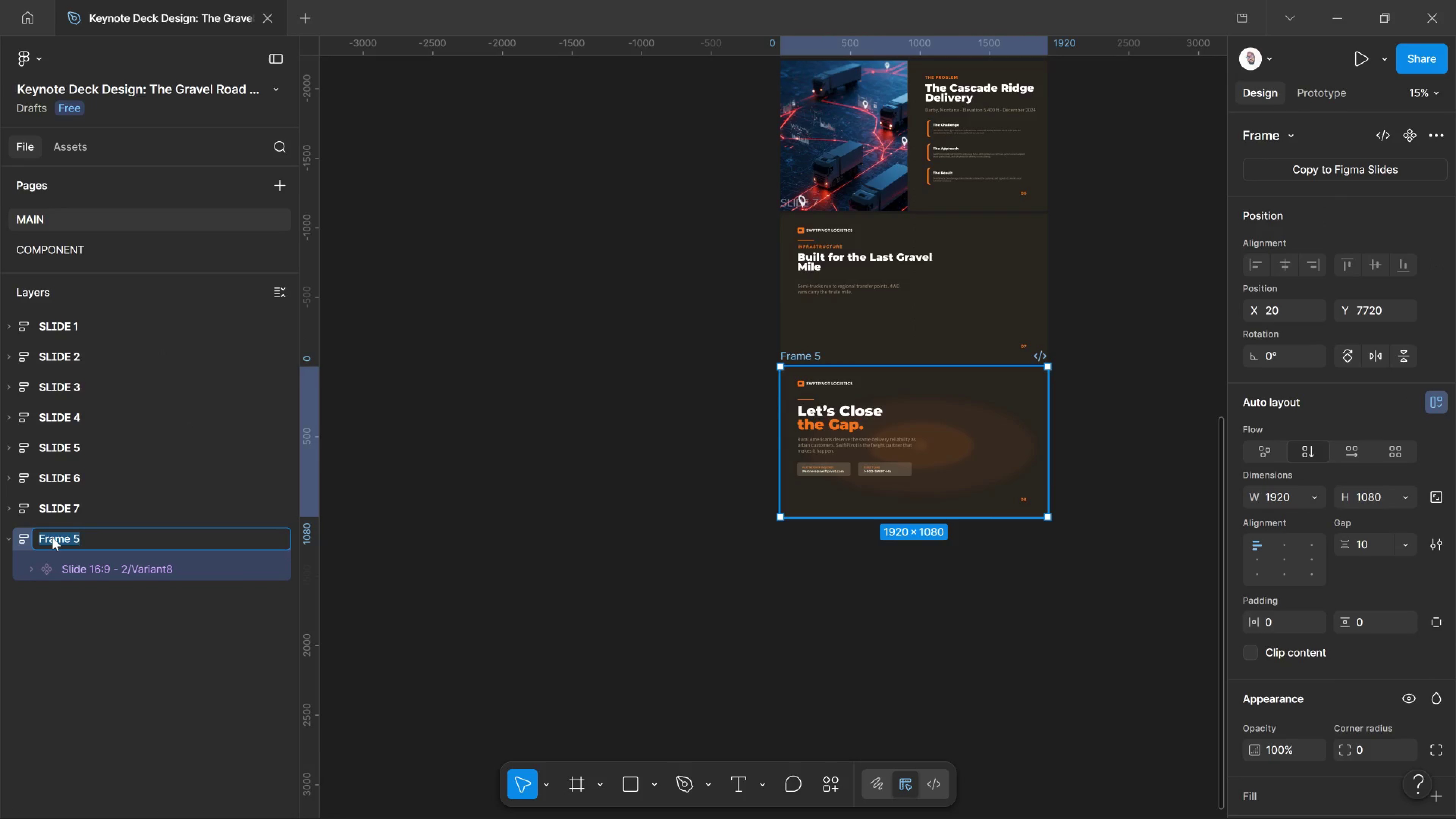 
type(SLIDE 8)
 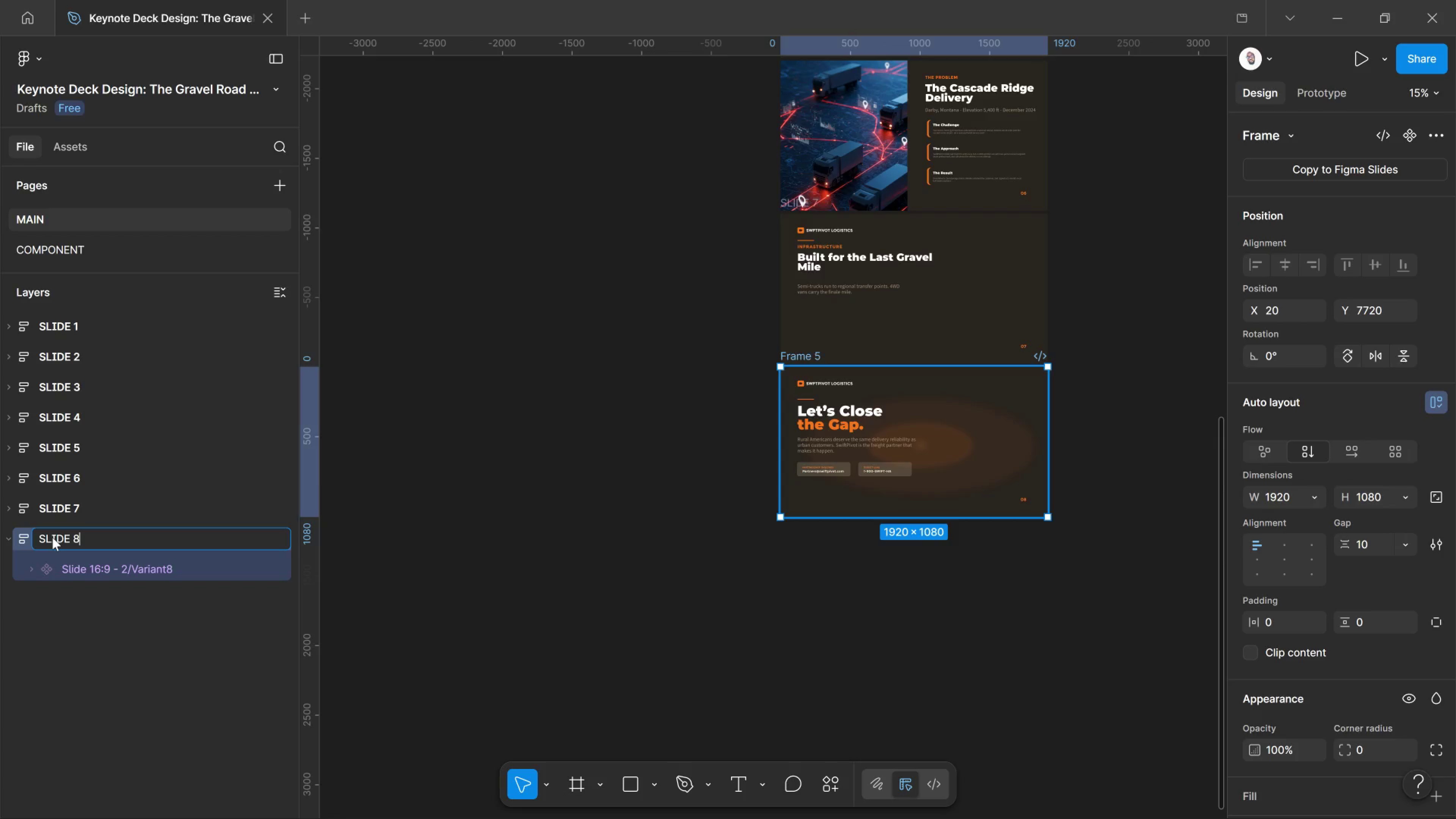 
key(Enter)
 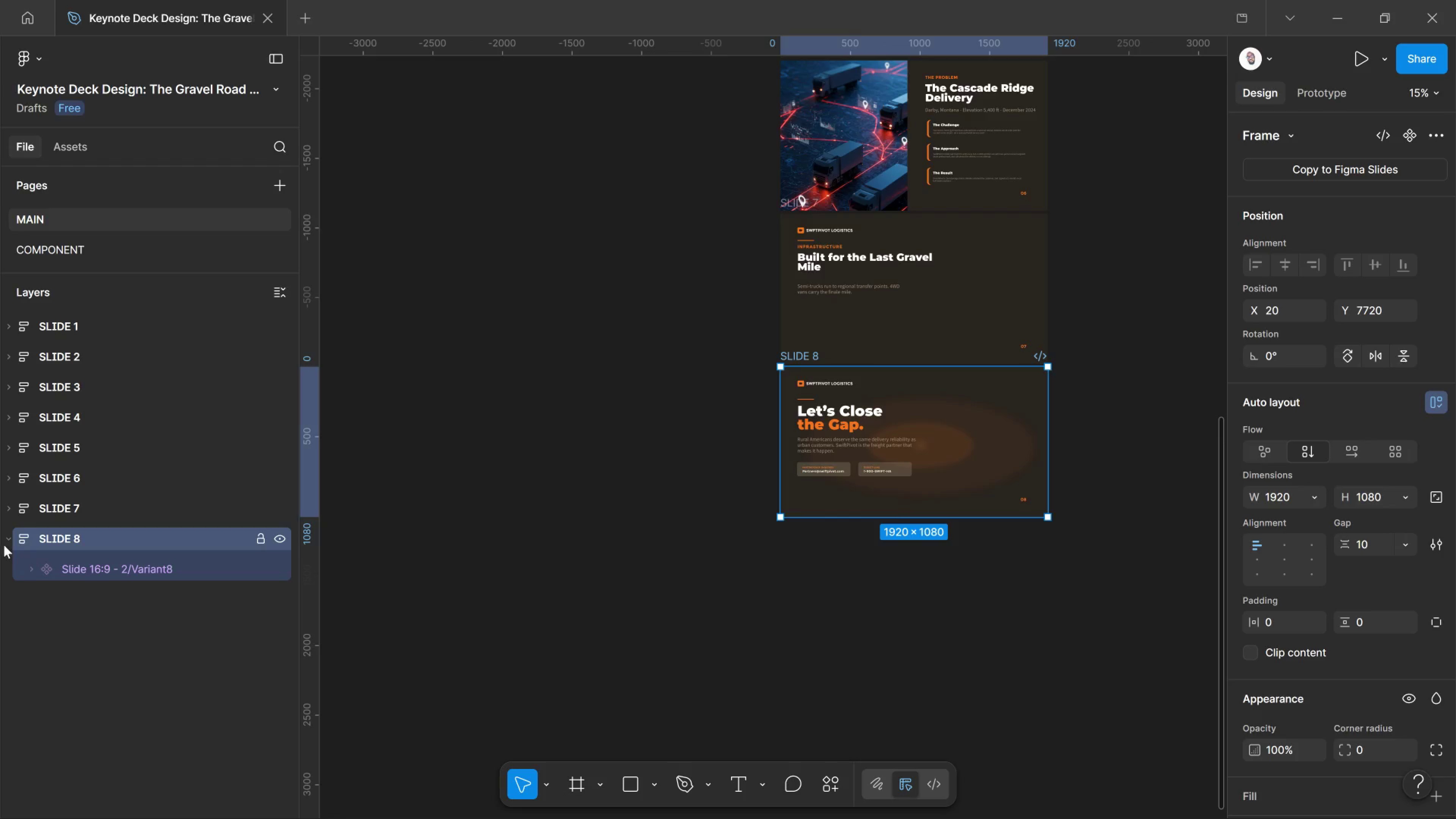 
left_click([8, 541])
 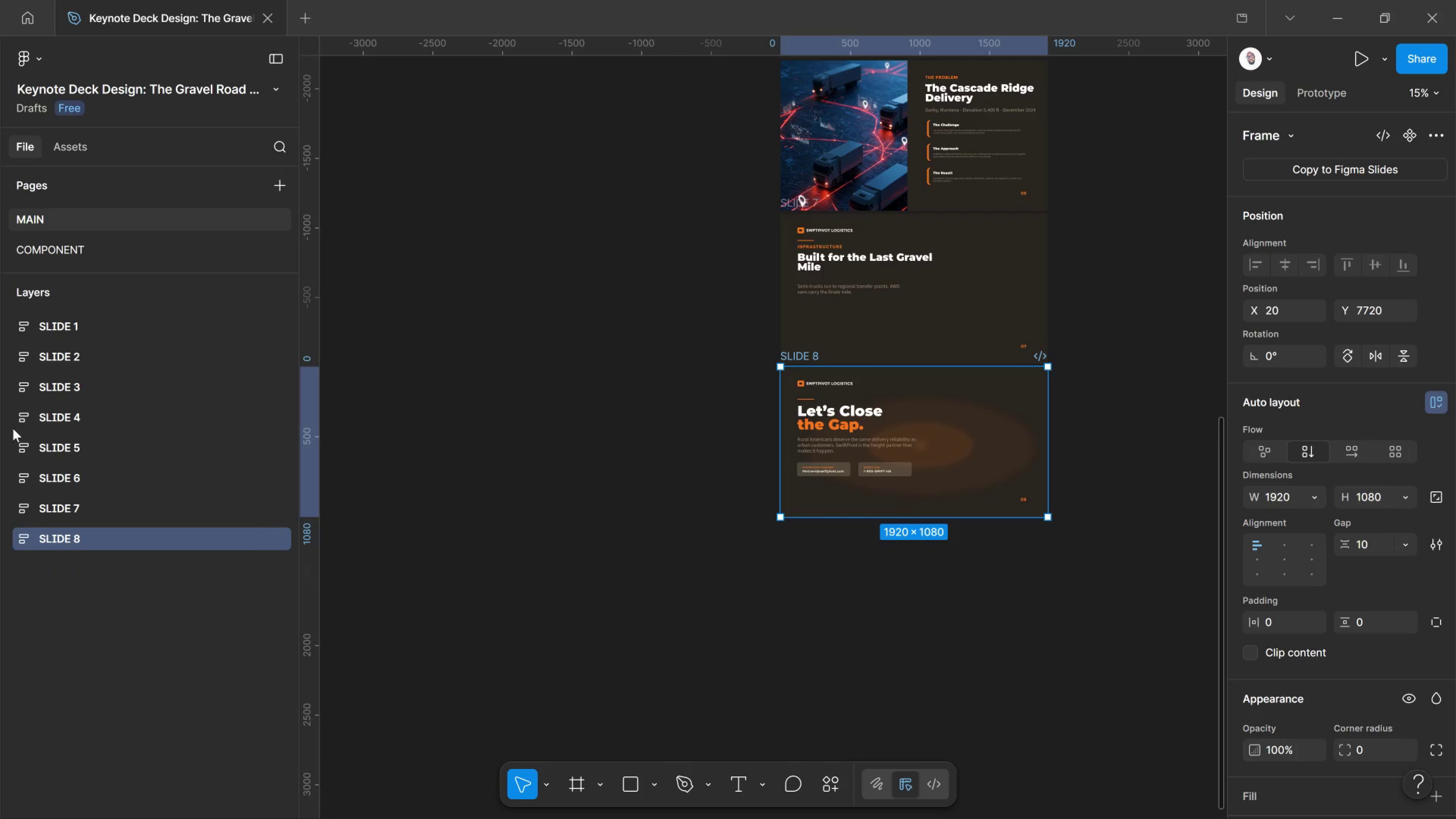 
wait(5.03)
 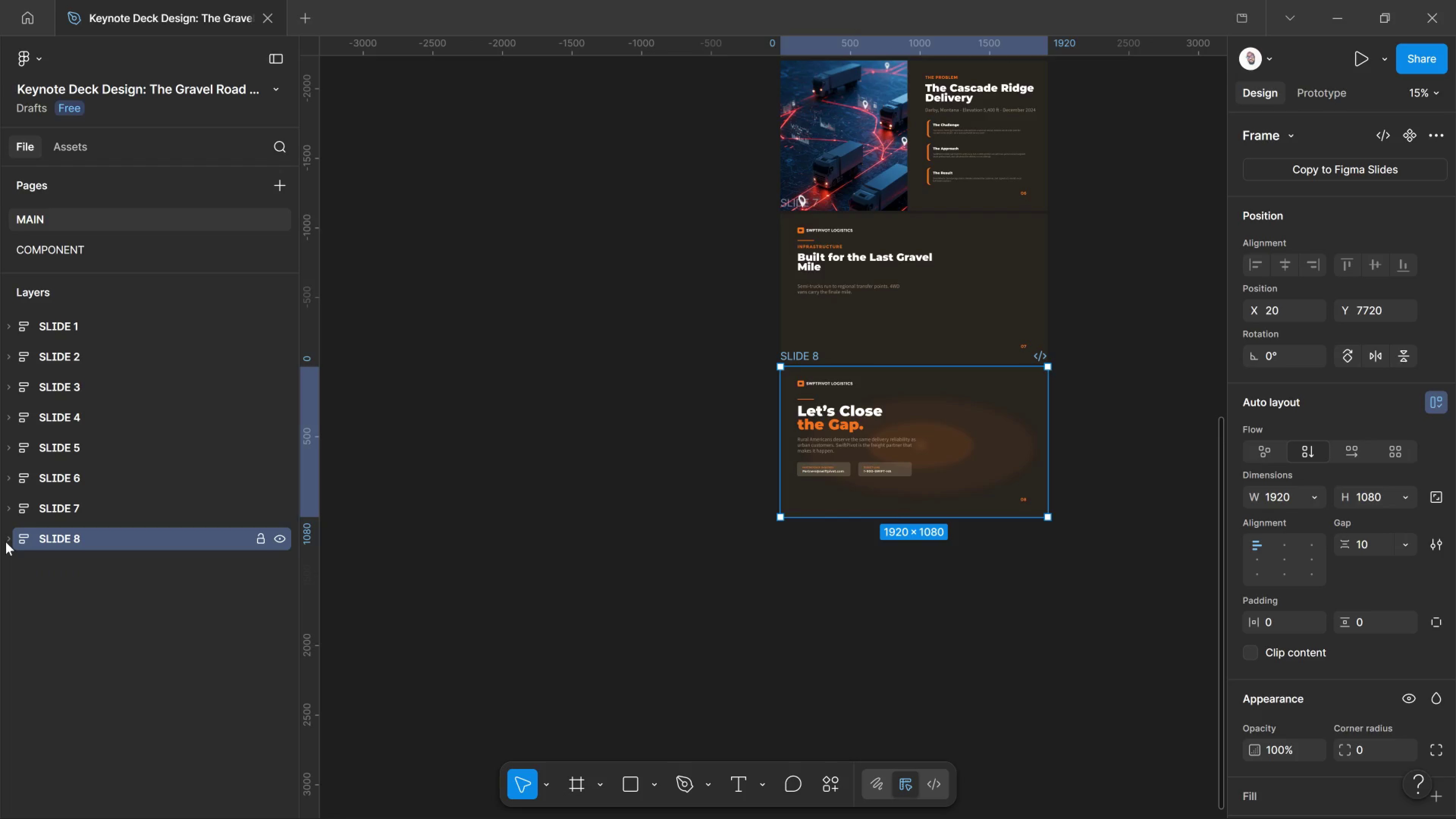 
left_click([49, 260])
 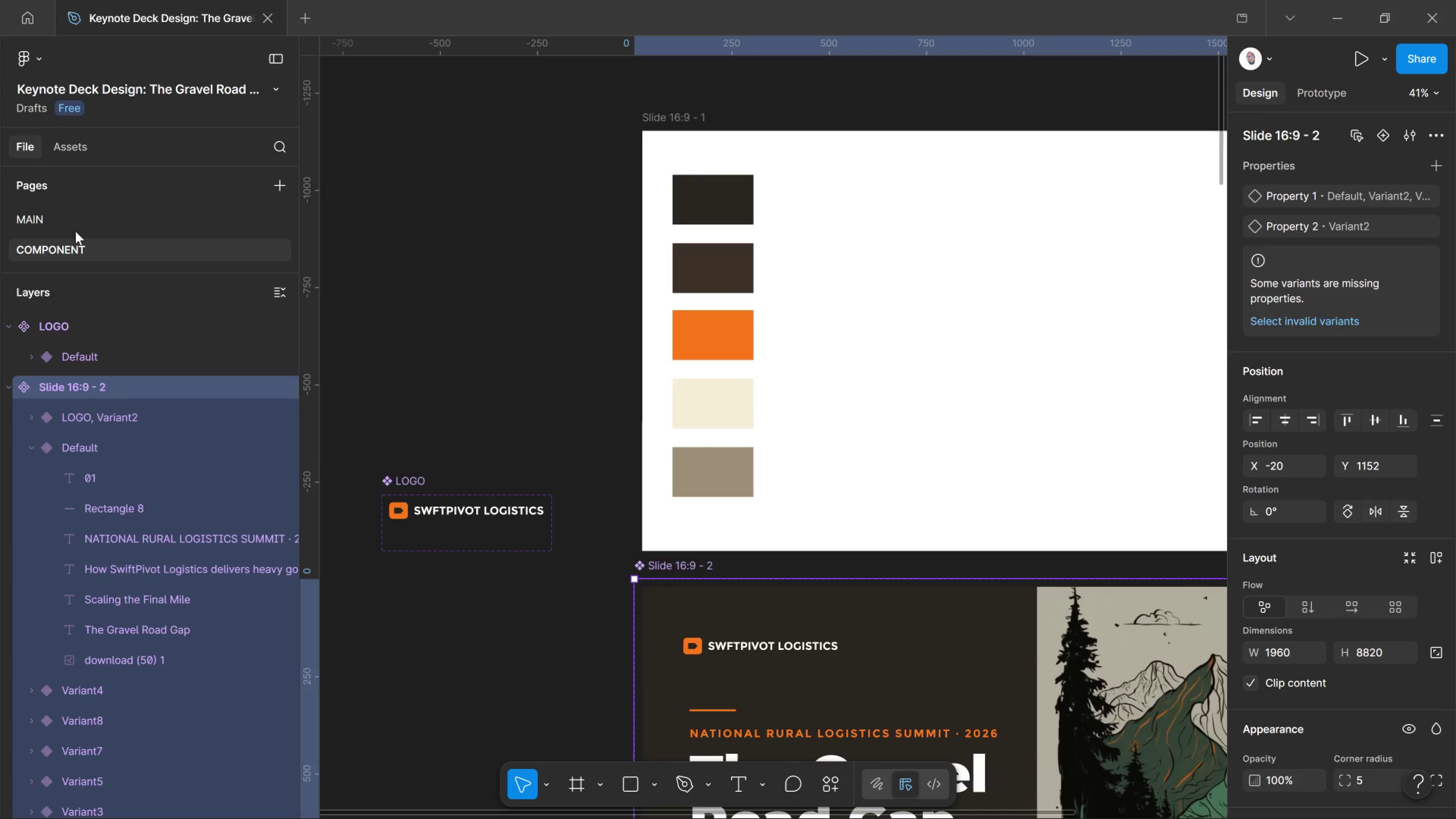 
scroll: coordinate [465, 293], scroll_direction: down, amount: 8.0
 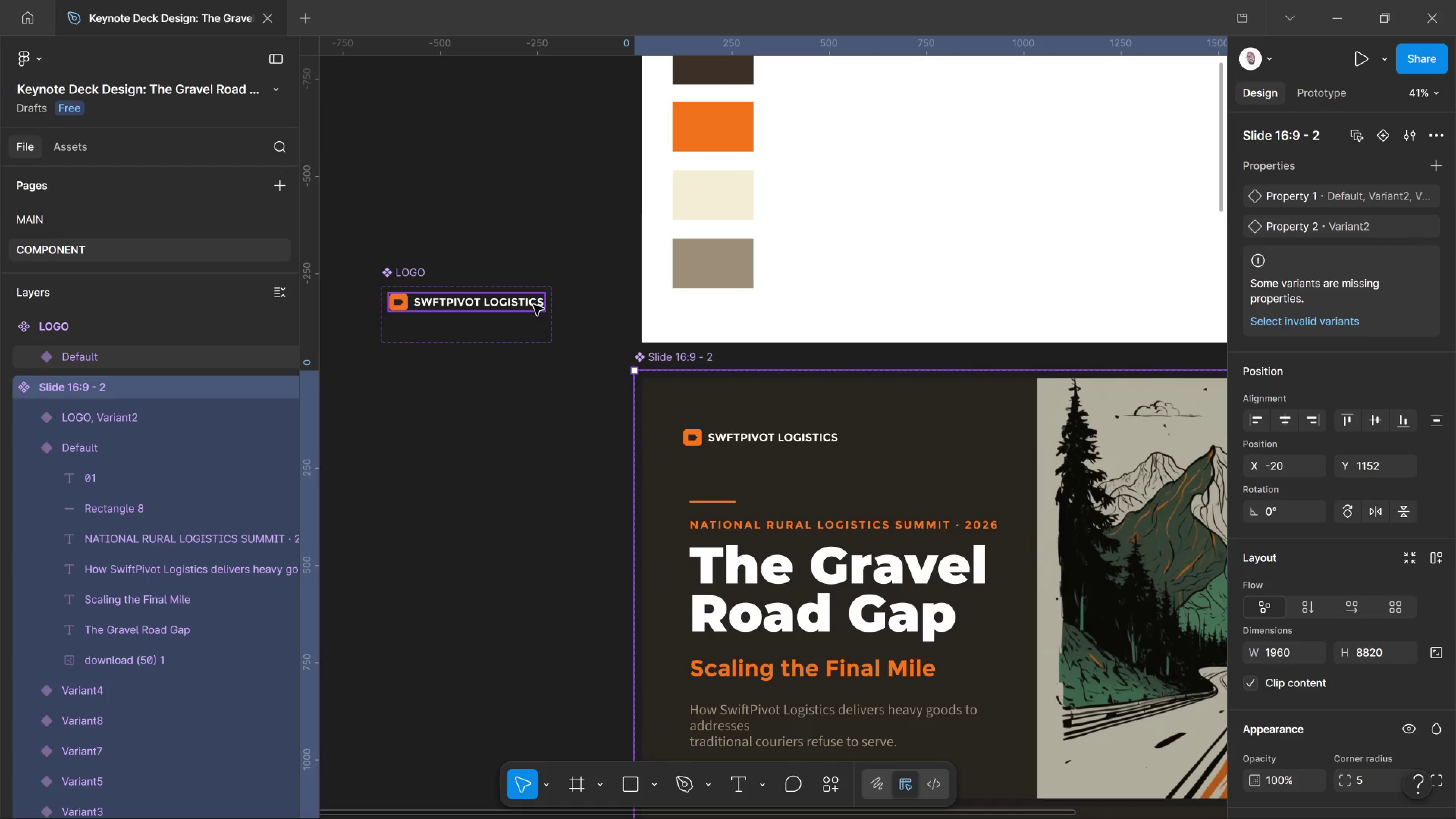 
hold_key(key=ControlLeft, duration=1.46)
 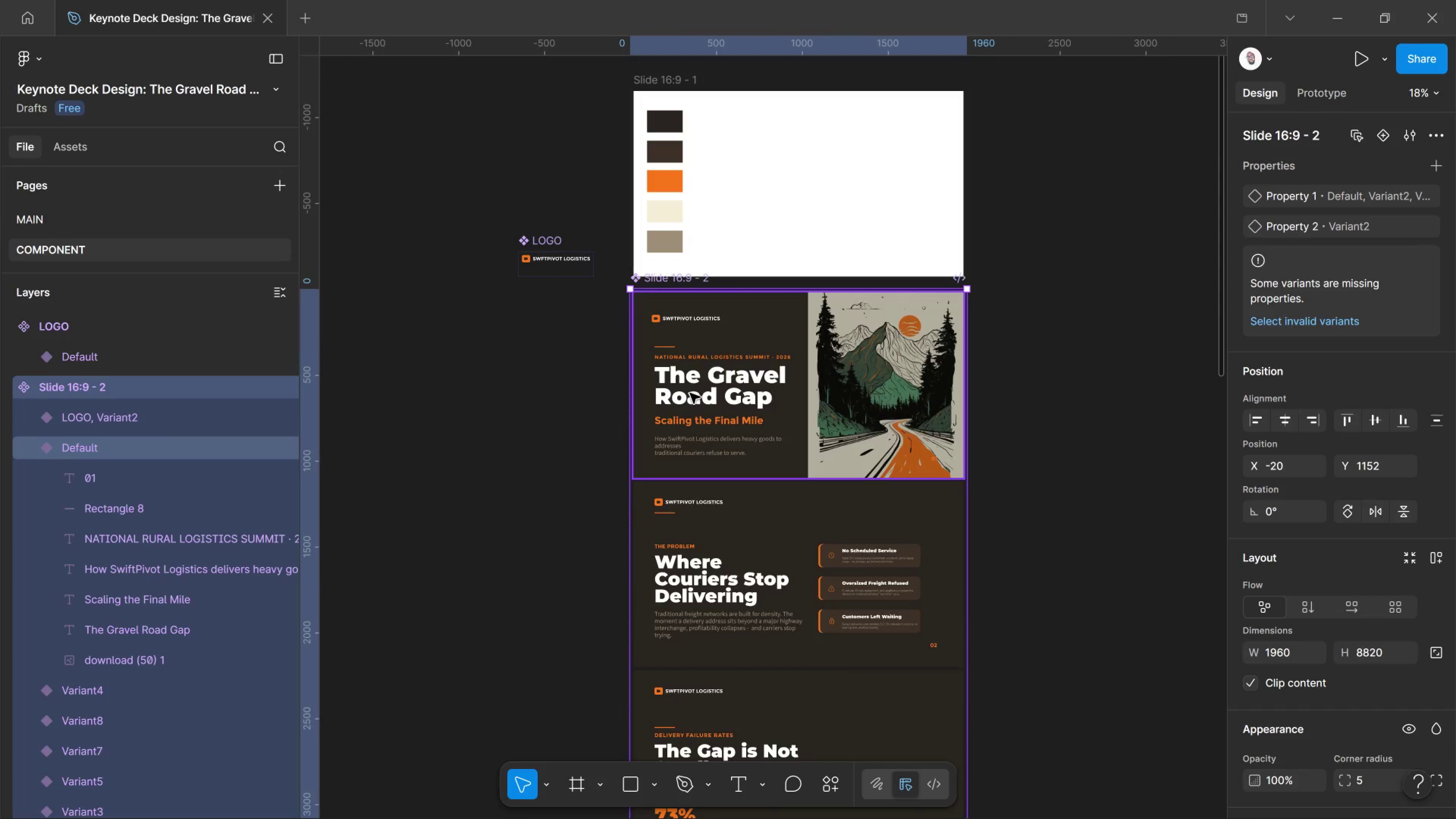 
scroll: coordinate [776, 433], scroll_direction: down, amount: 17.0
 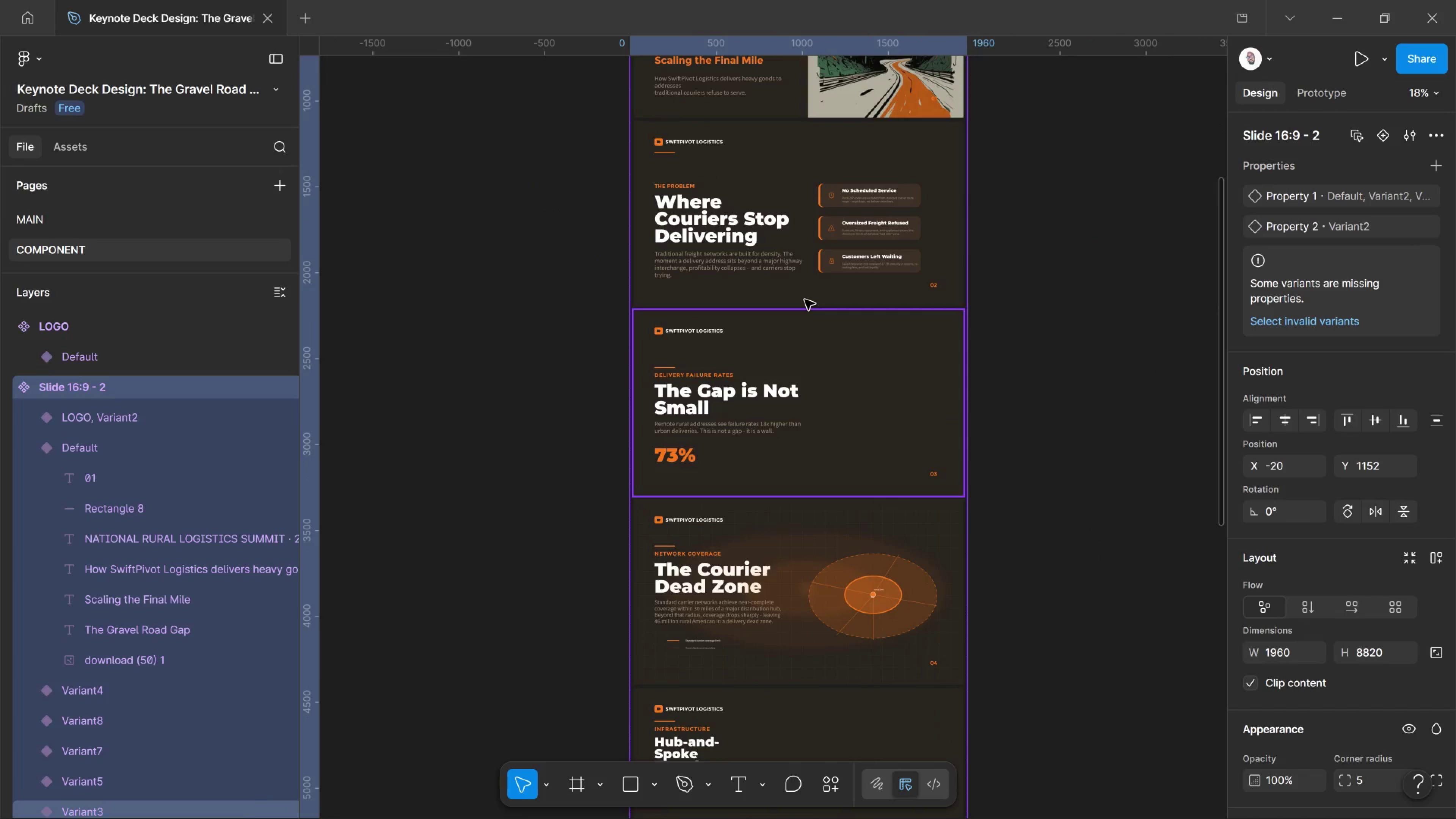 
left_click([805, 300])
 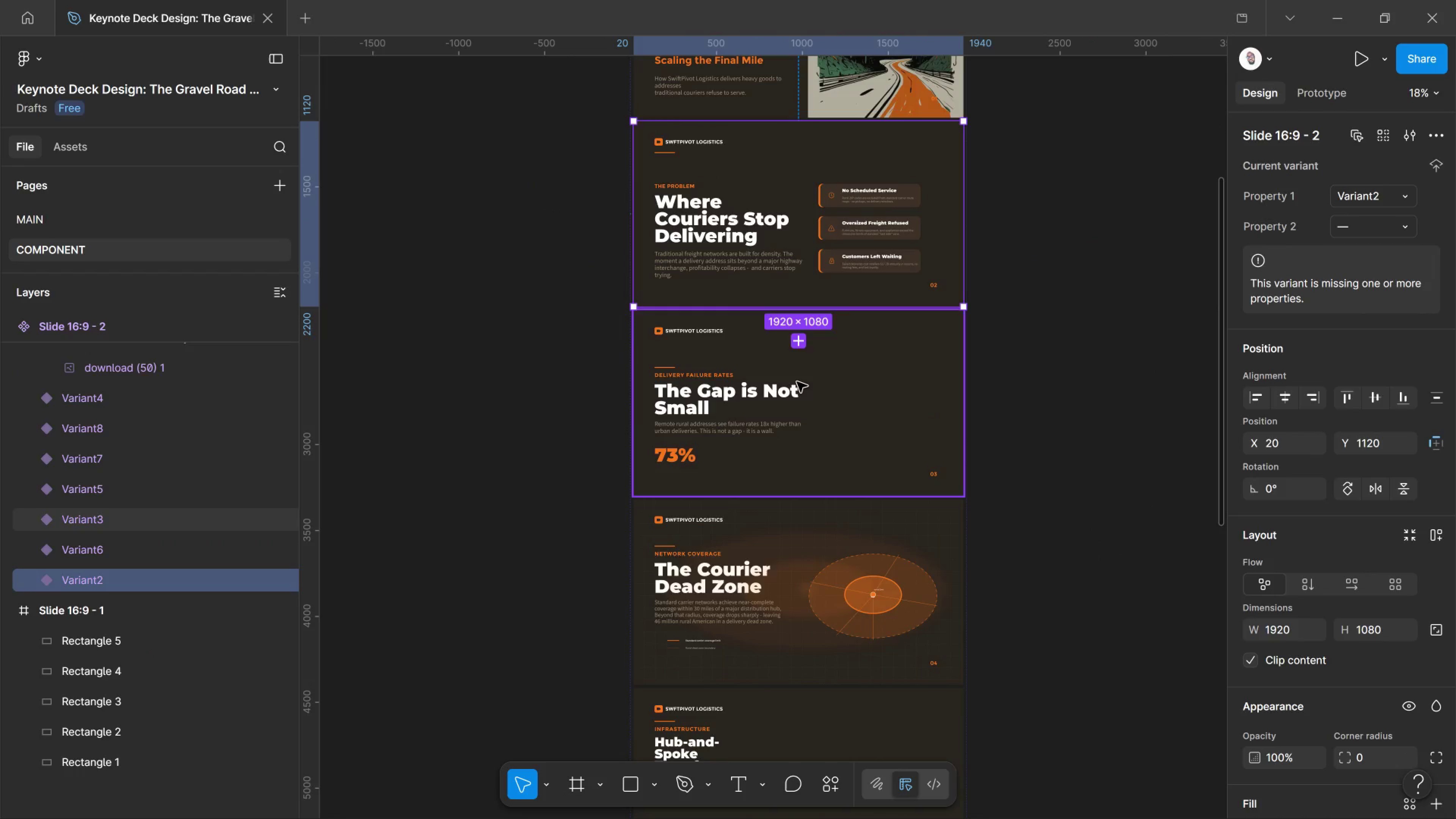 
scroll: coordinate [790, 534], scroll_direction: down, amount: 18.0
 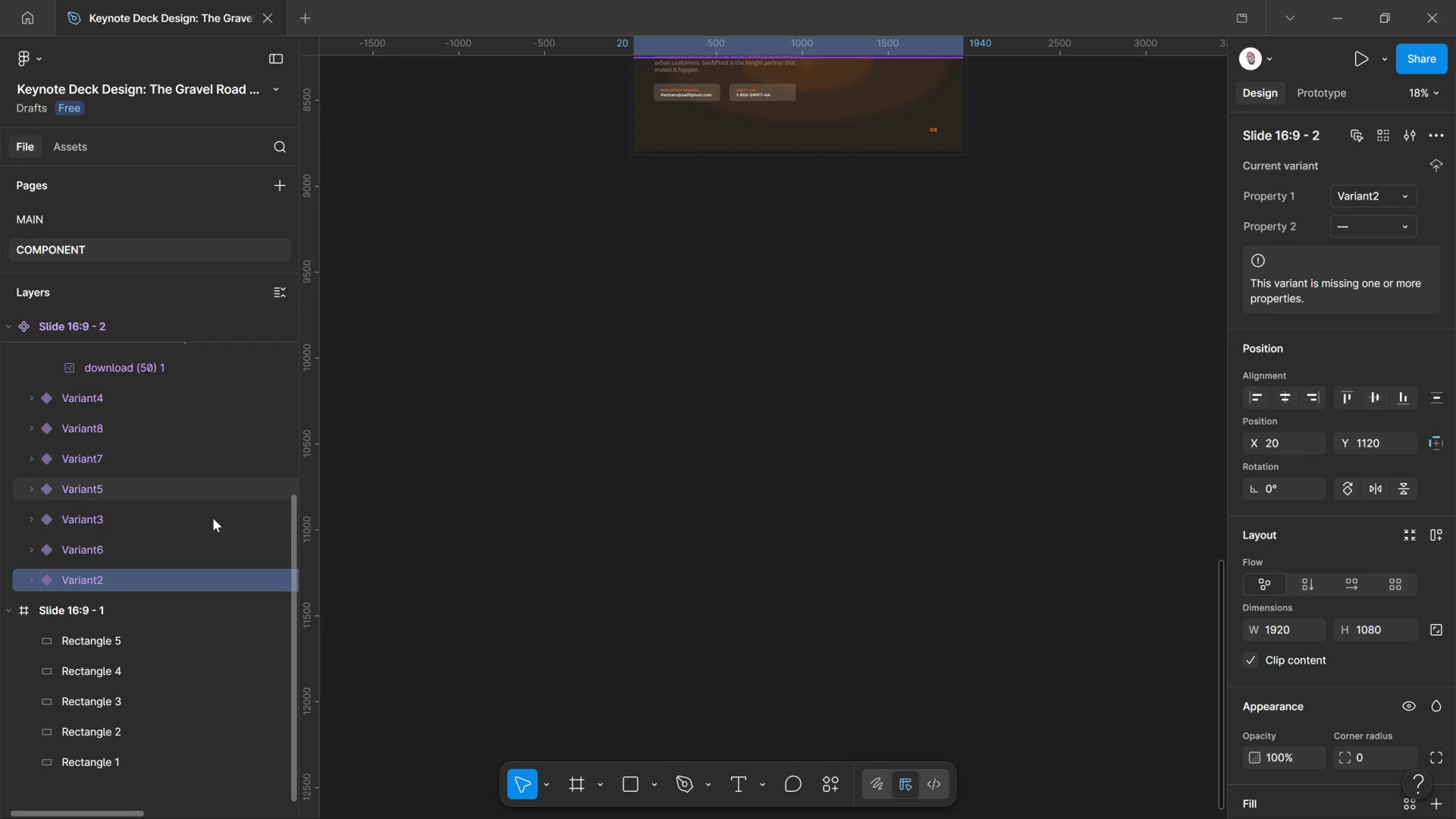 
scroll: coordinate [699, 275], scroll_direction: up, amount: 6.0
 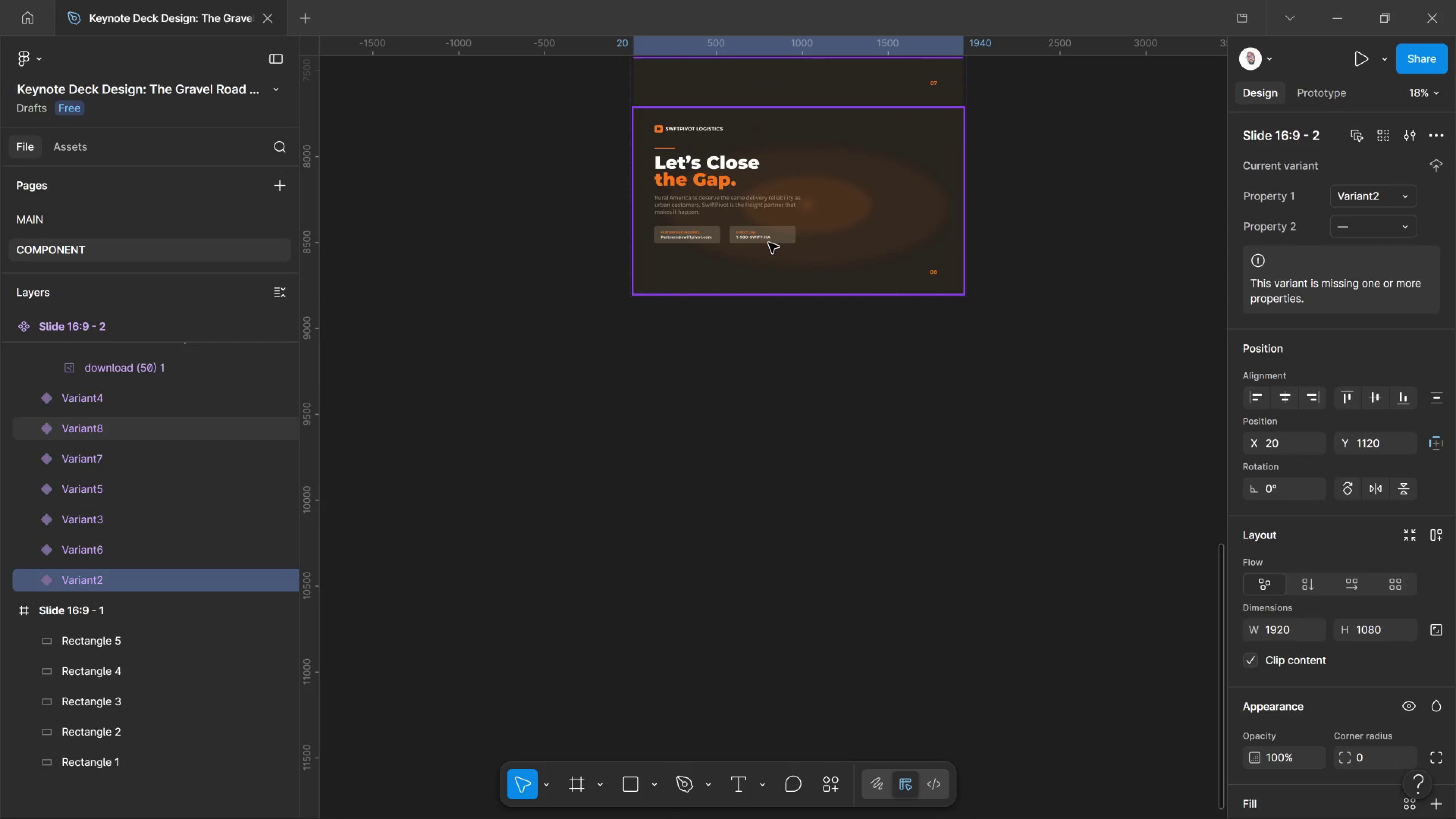 
hold_key(key=ShiftLeft, duration=0.77)
left_click([764, 251])
 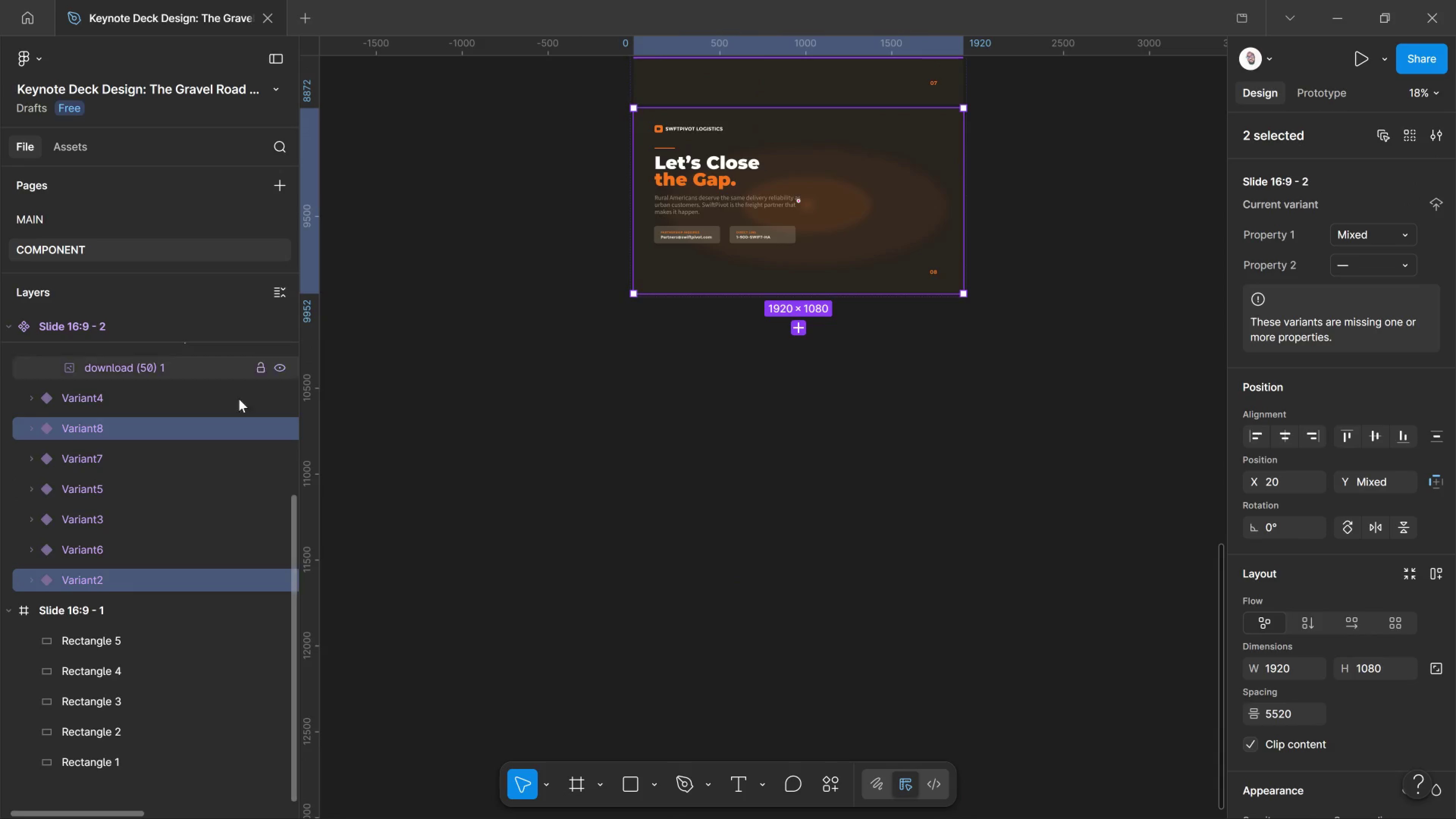 
hold_key(key=ShiftLeft, duration=1.08)
 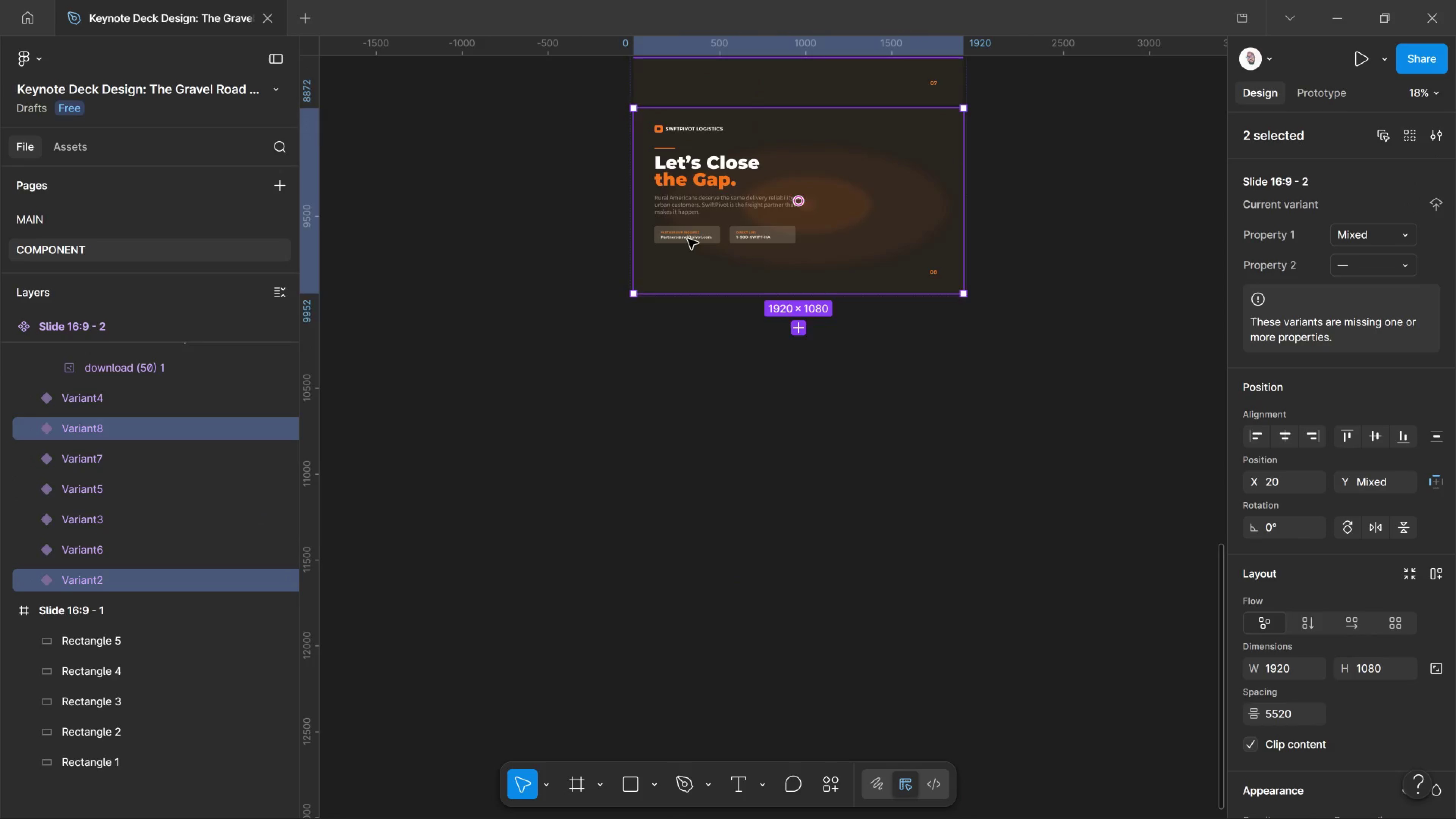 
hold_key(key=ShiftLeft, duration=1.3)
 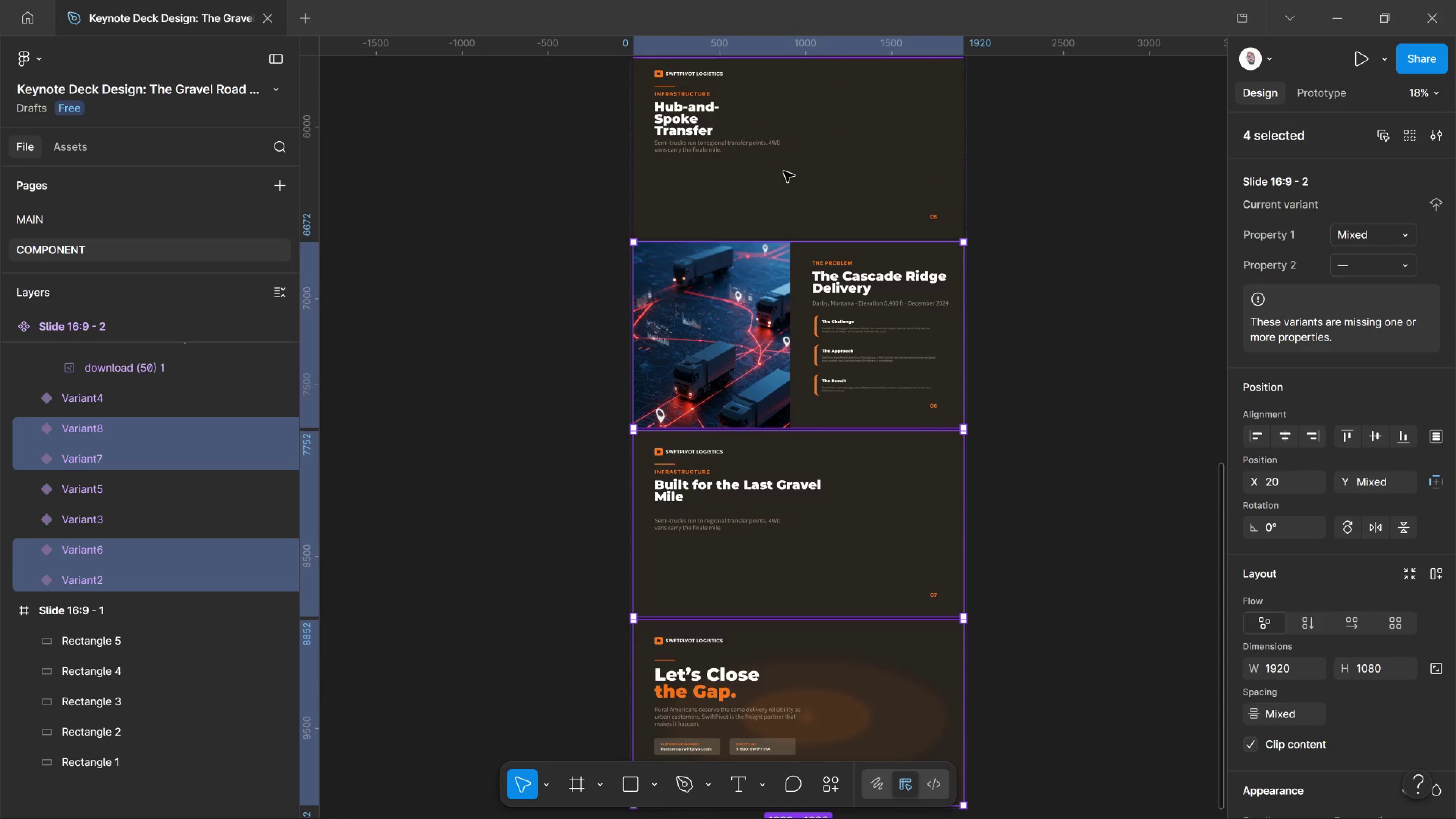 
scroll: coordinate [688, 239], scroll_direction: up, amount: 5.0
 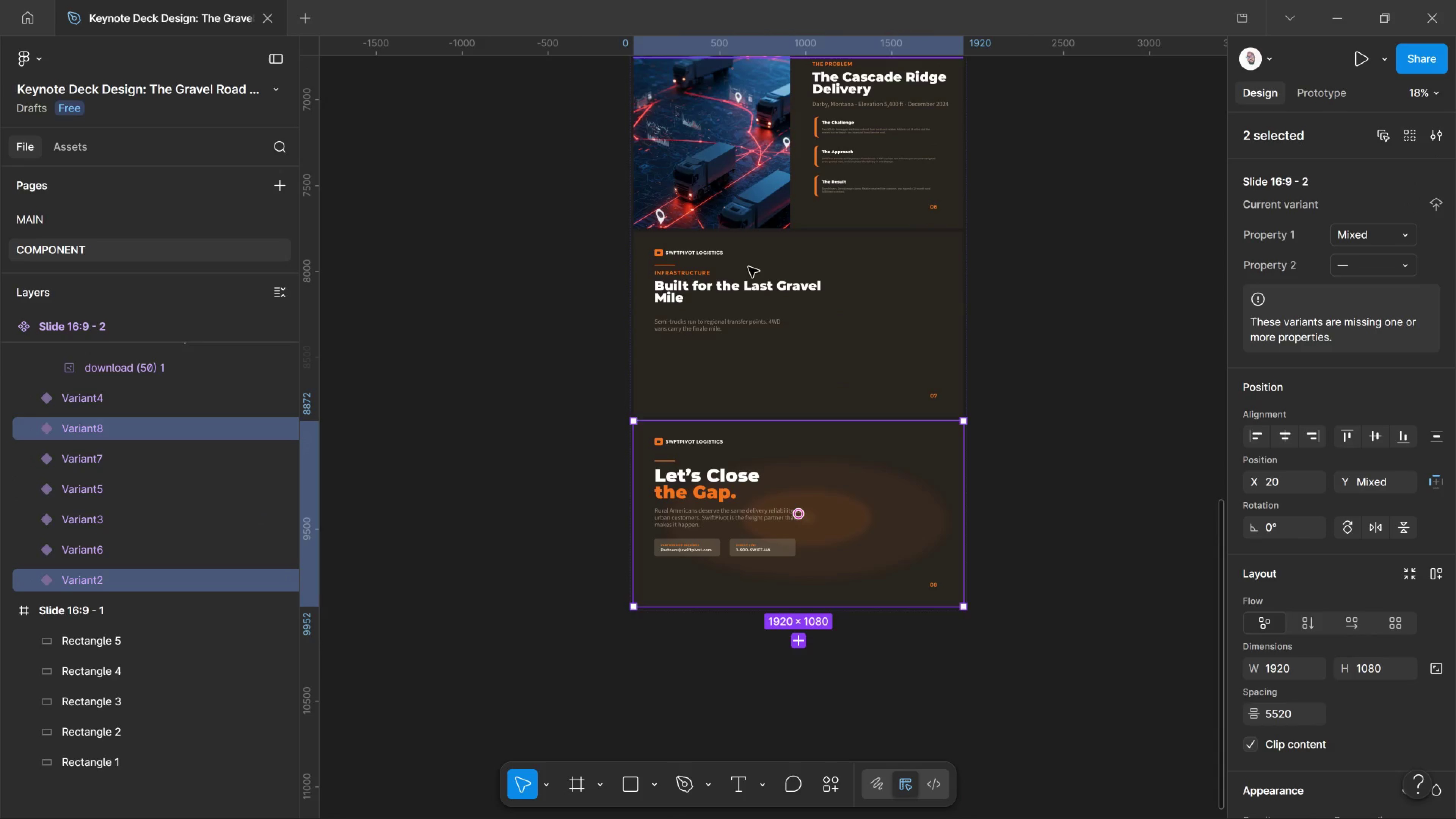 
left_click([756, 321])
 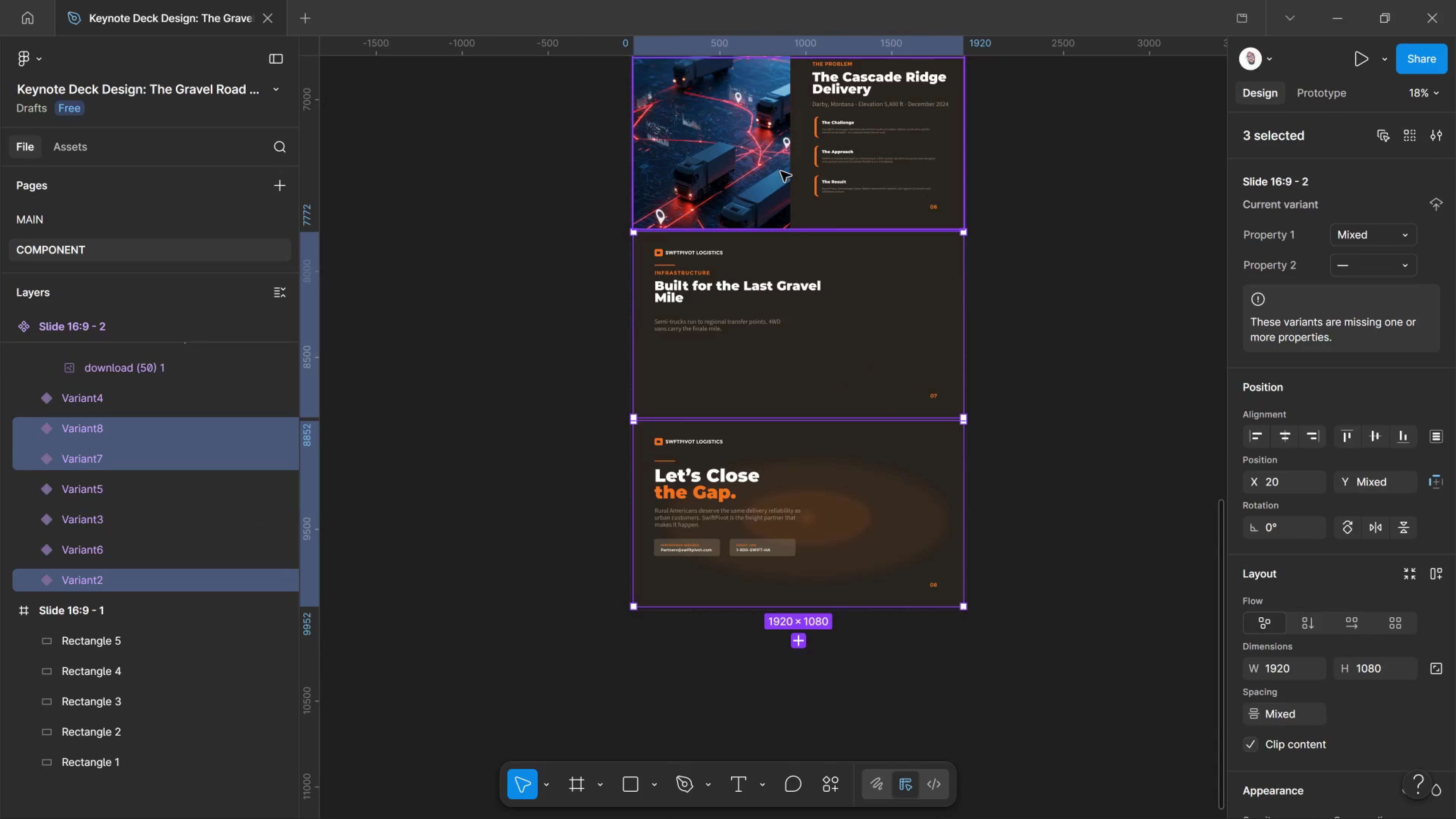 
left_click_drag(start_coordinate=[781, 171], to_coordinate=[784, 171])
 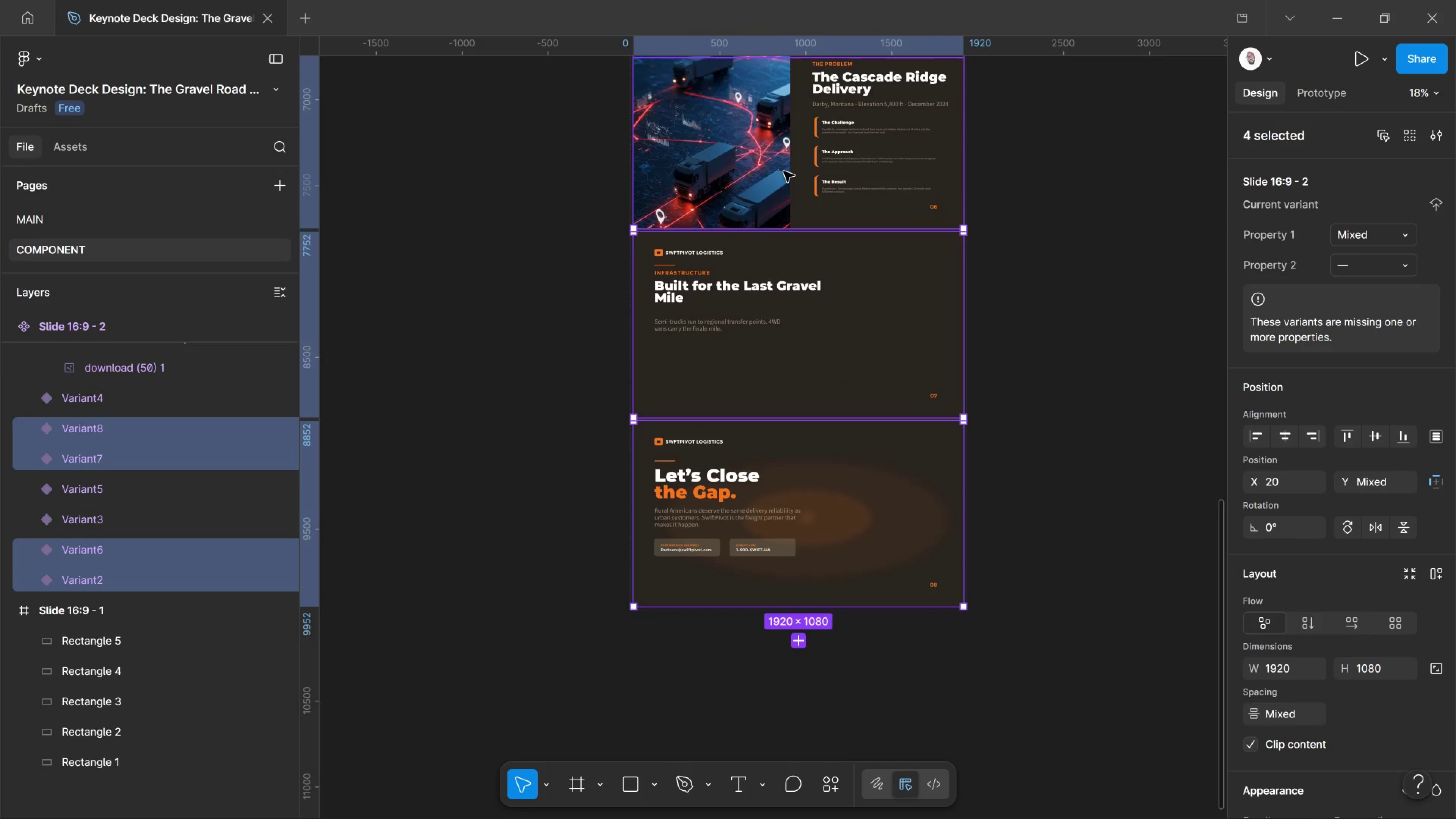 
hold_key(key=ShiftLeft, duration=0.56)
 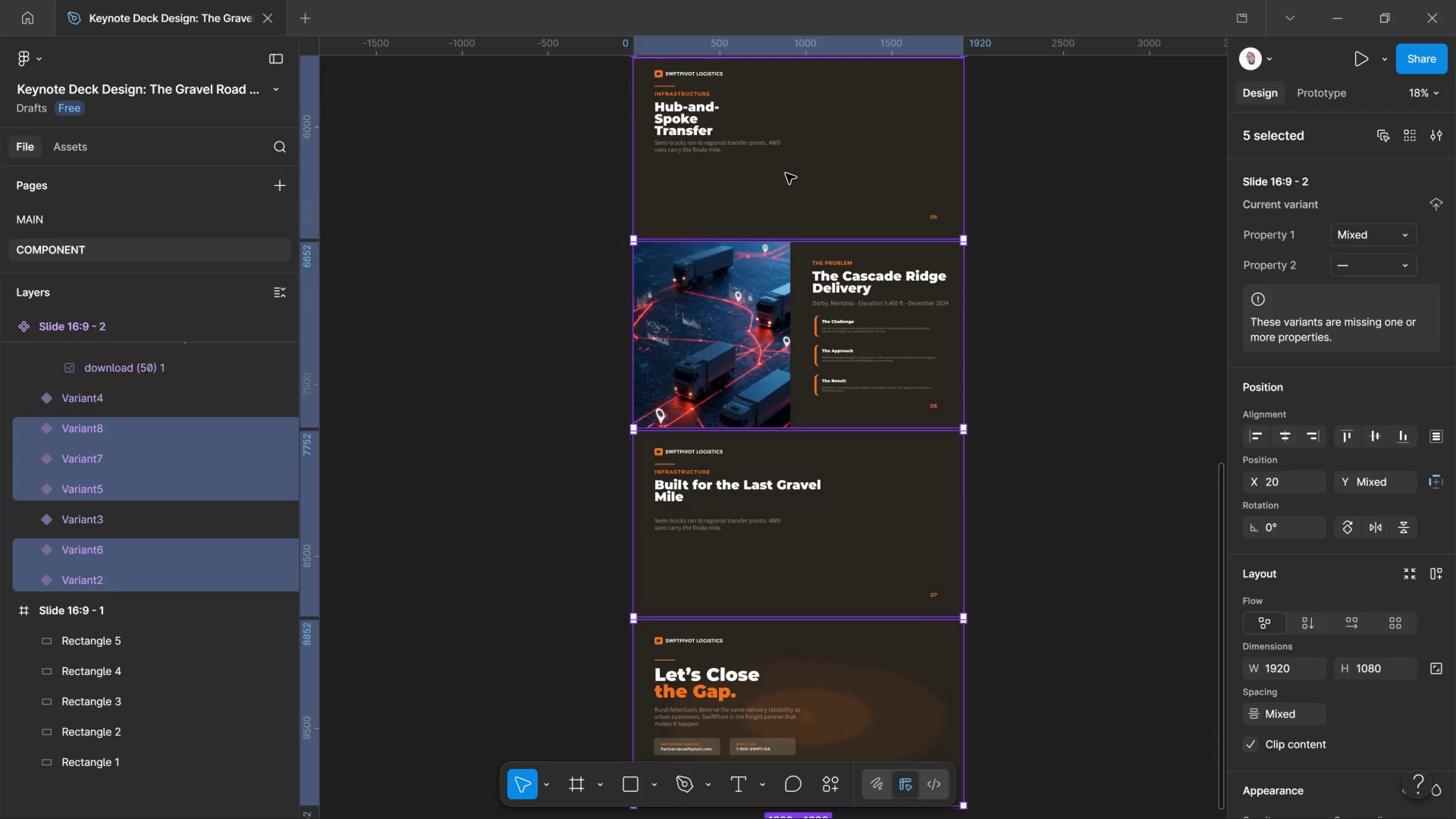 
scroll: coordinate [784, 171], scroll_direction: up, amount: 4.0
 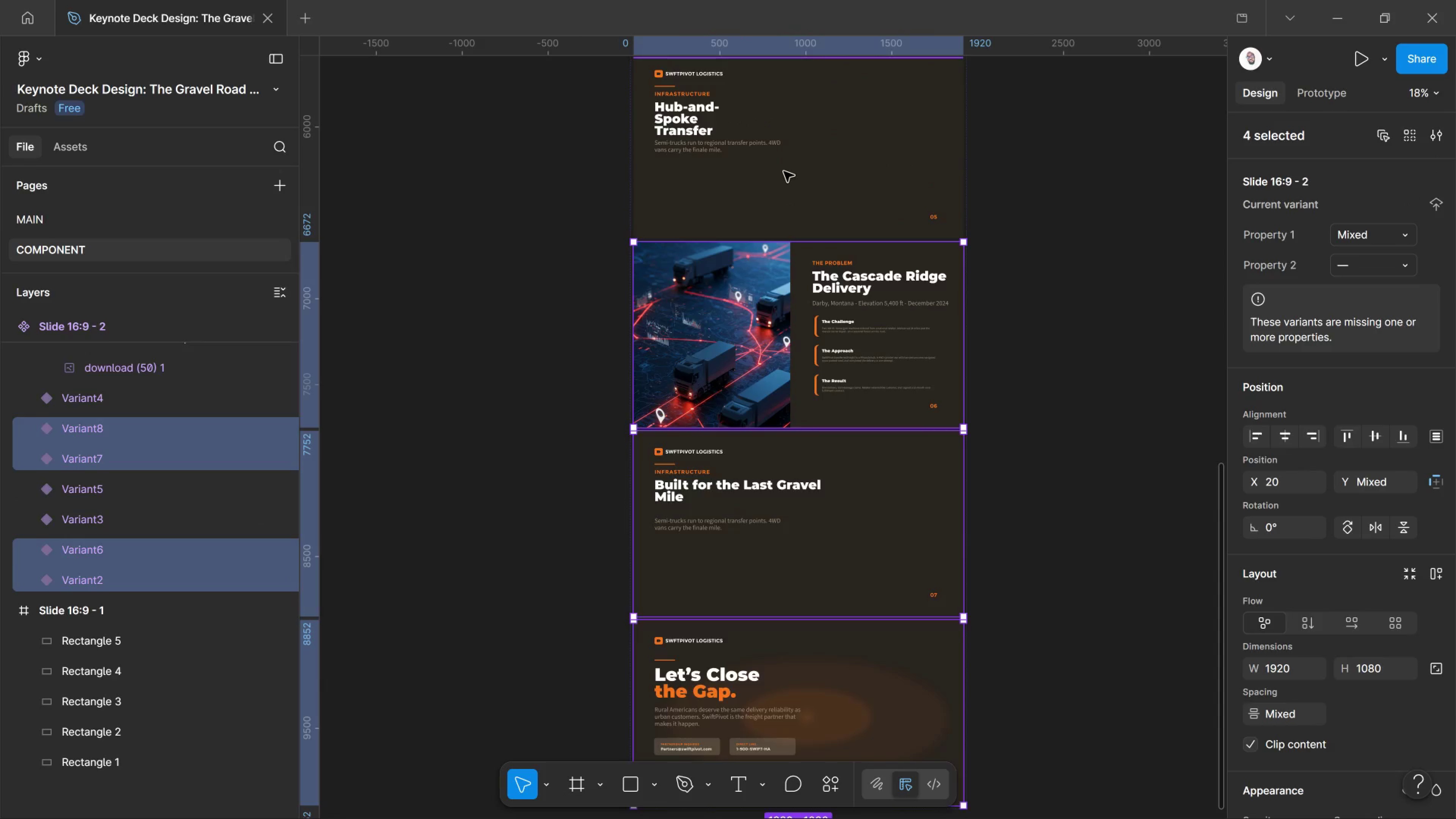 
hold_key(key=ShiftLeft, duration=0.51)
 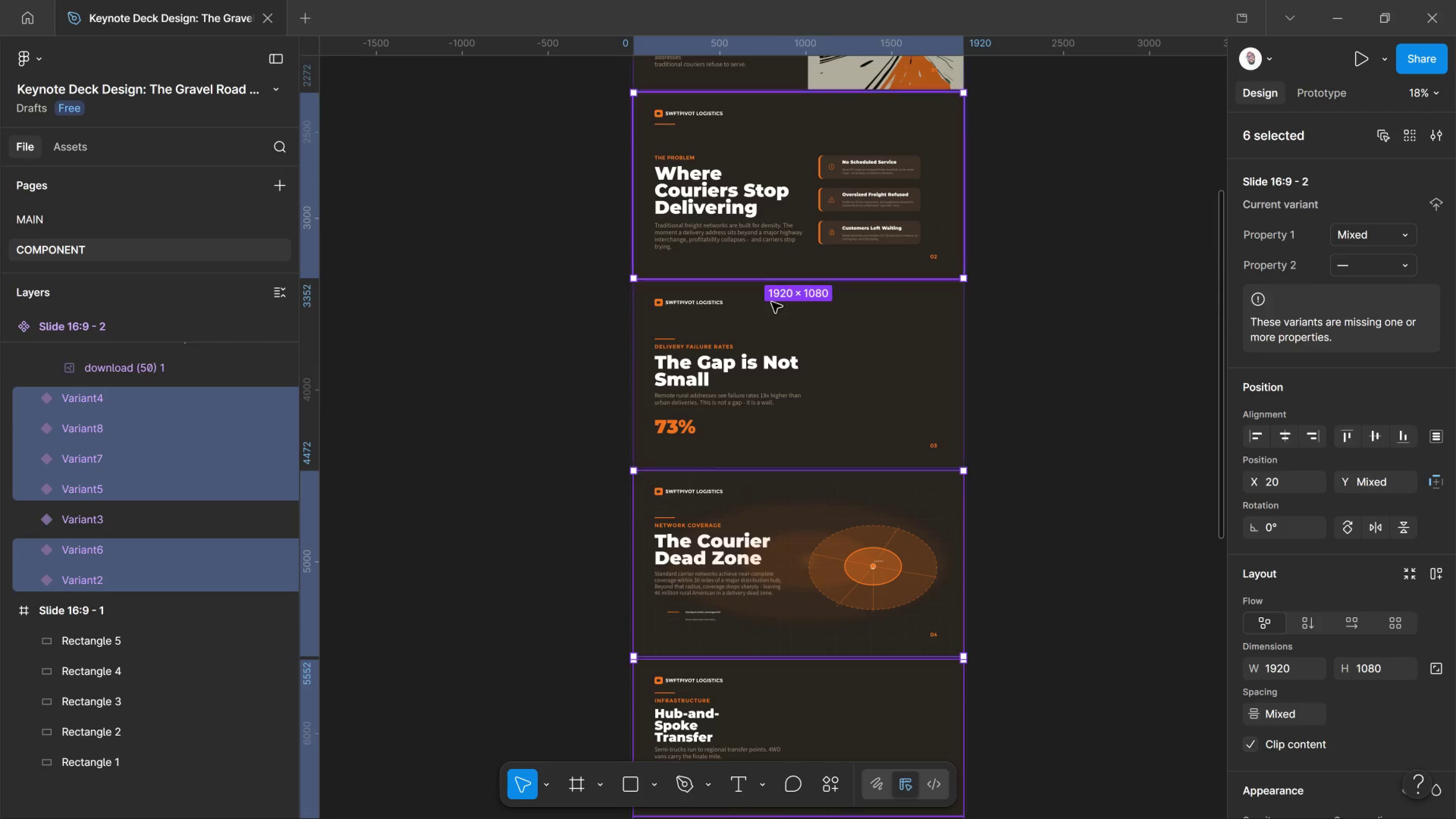 
scroll: coordinate [786, 173], scroll_direction: up, amount: 4.0
 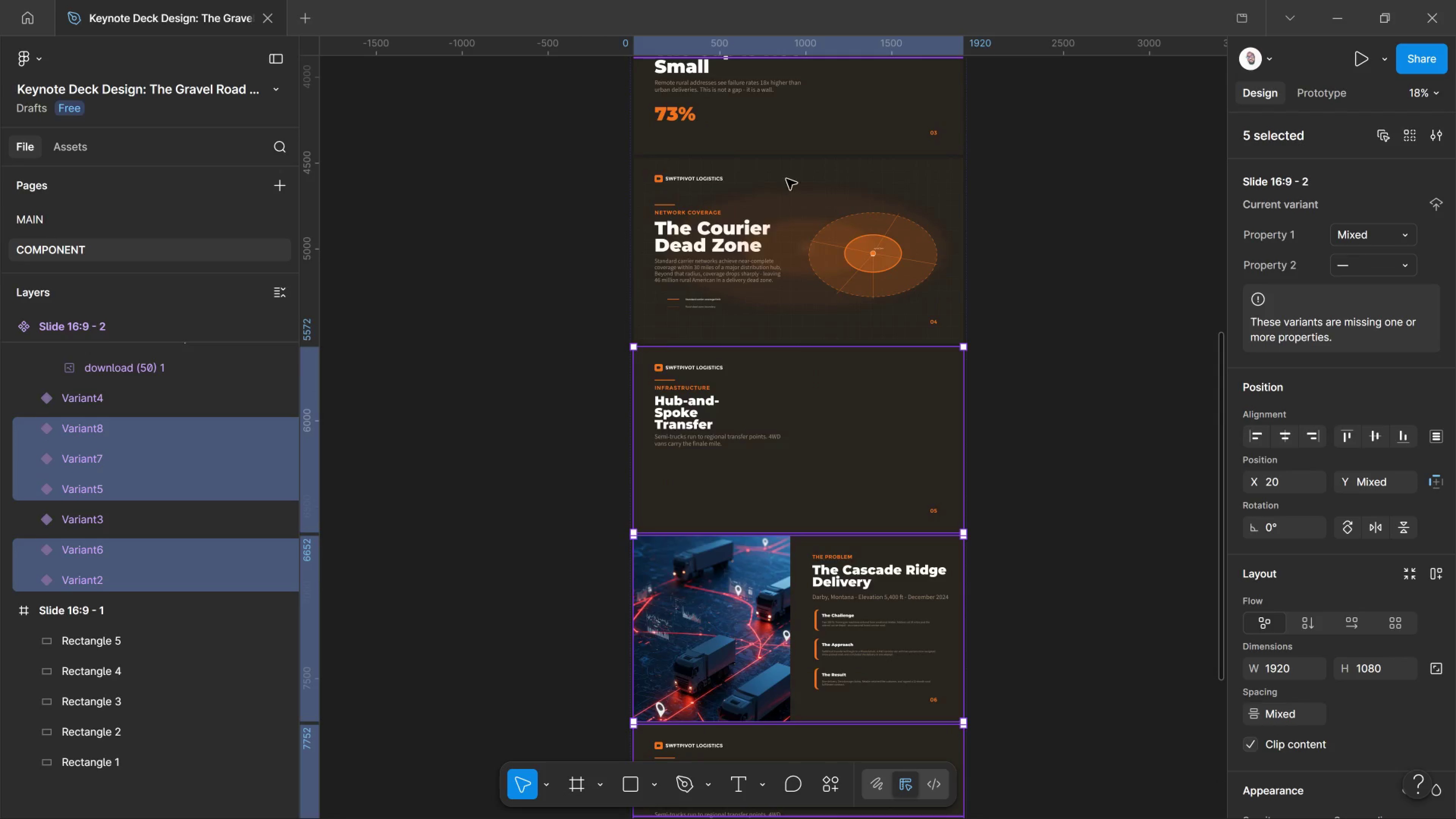 
left_click([781, 238])
 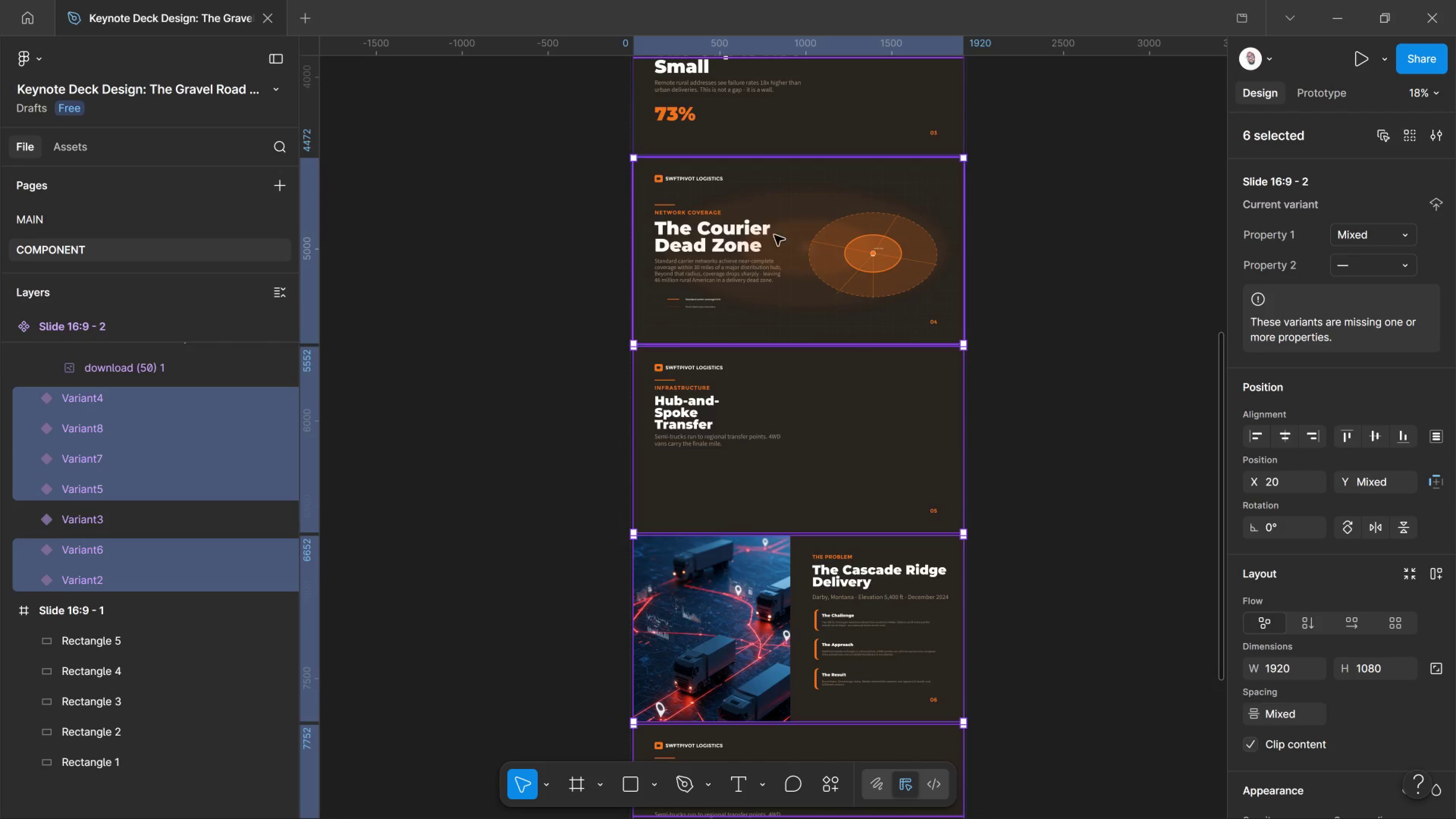 
hold_key(key=ShiftLeft, duration=0.6)
 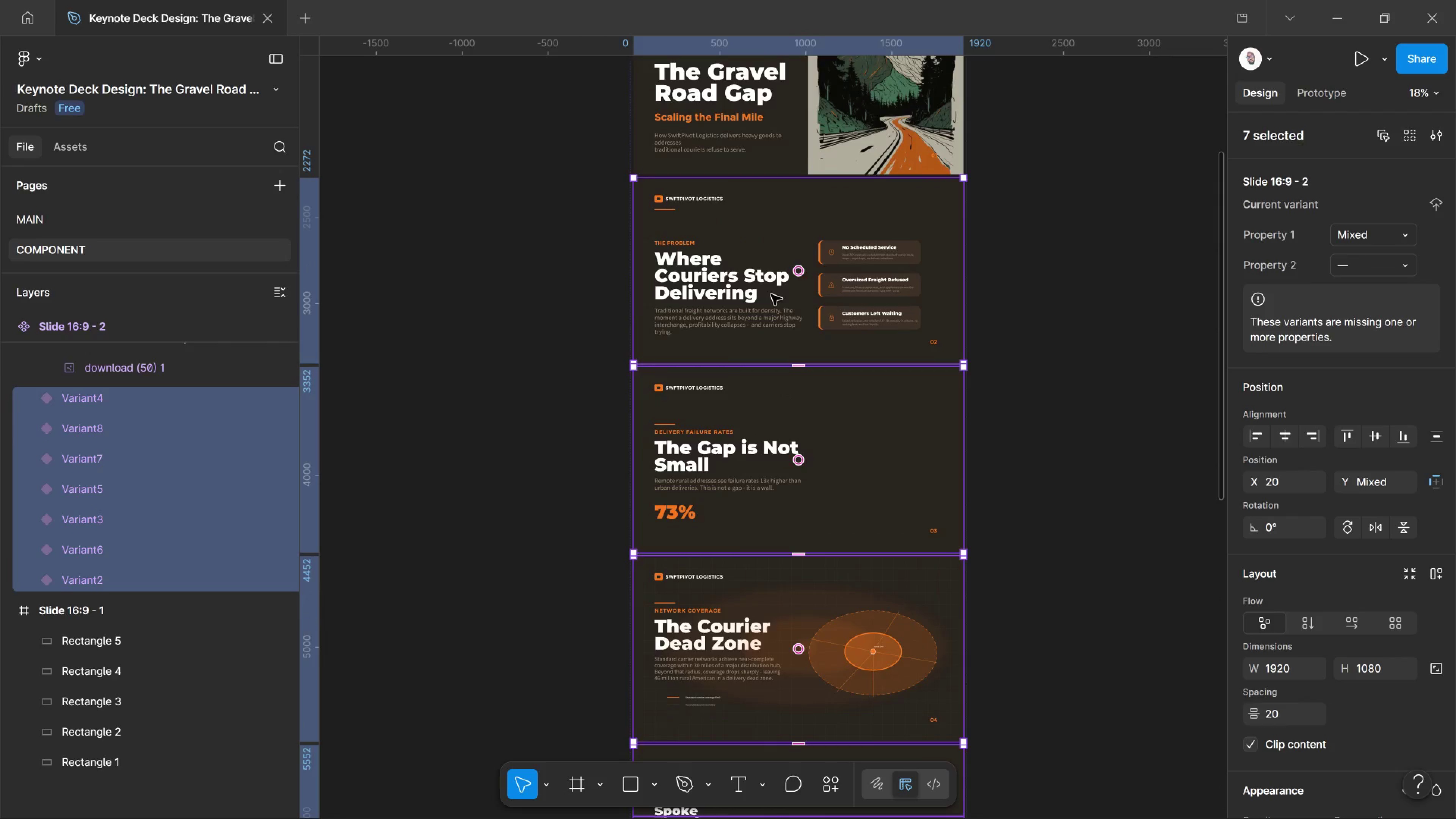 
scroll: coordinate [774, 235], scroll_direction: up, amount: 5.0
 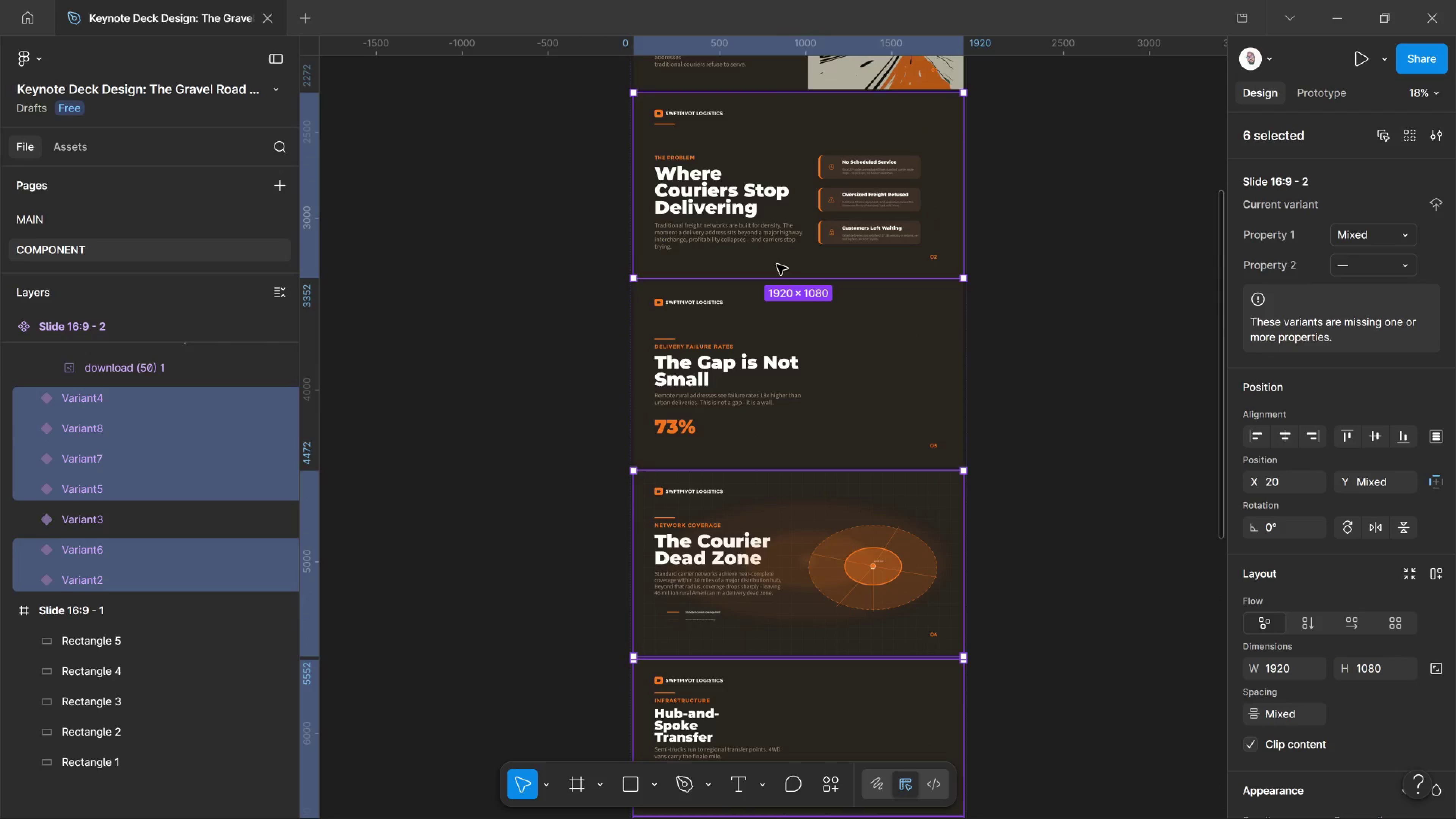 
left_click([770, 334])
 